 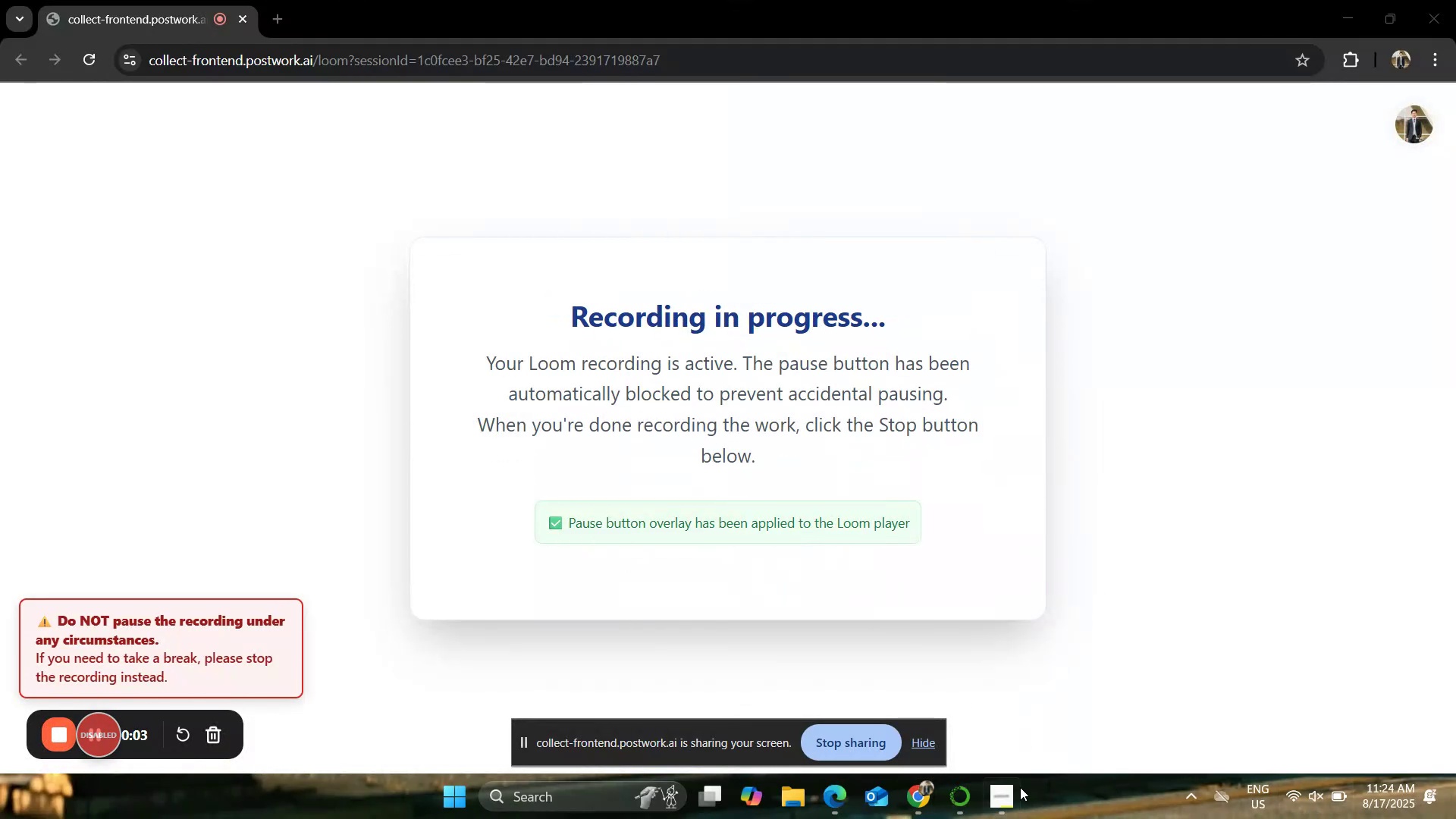 
left_click([750, 472])
 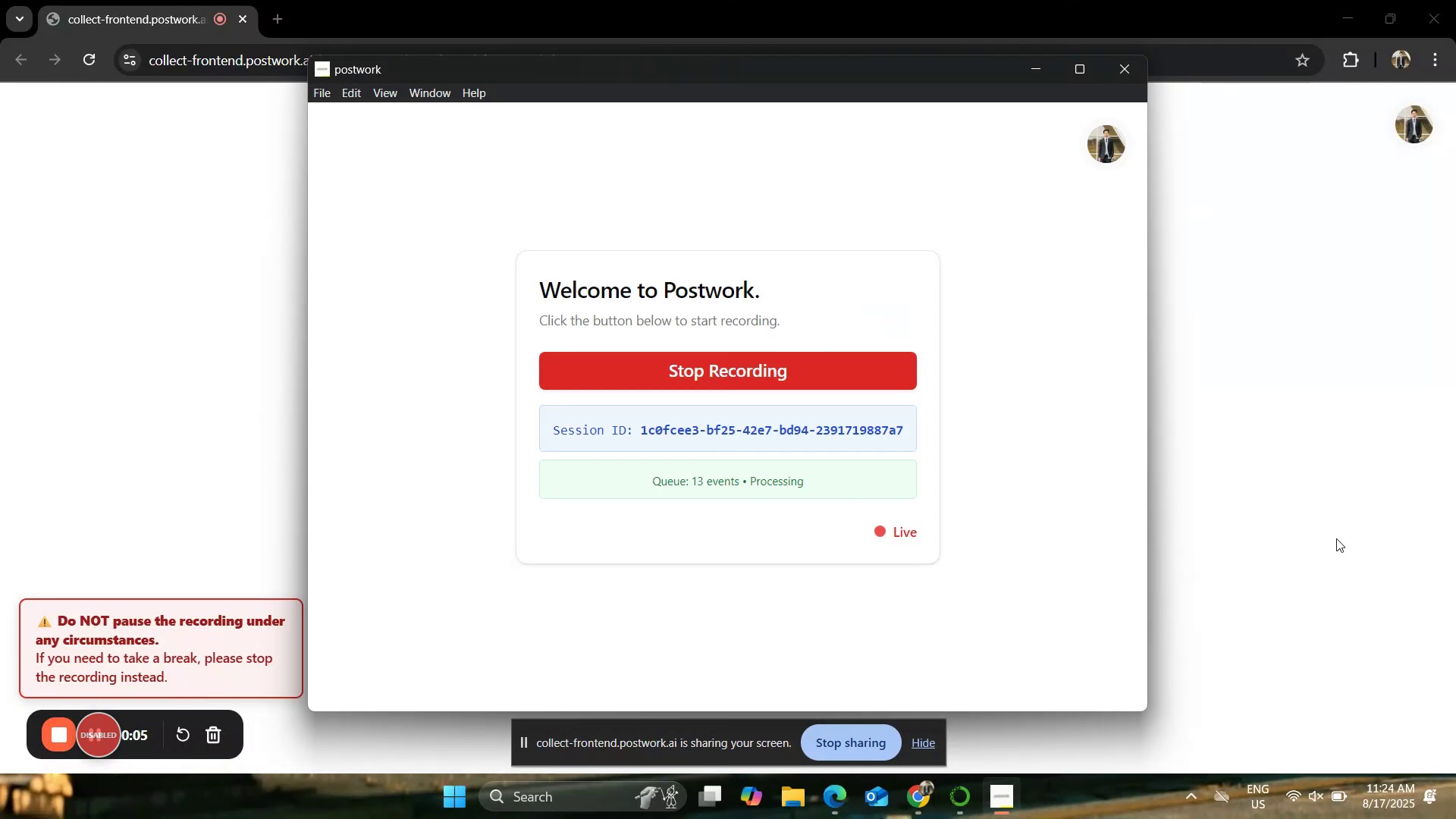 
left_click([1335, 538])
 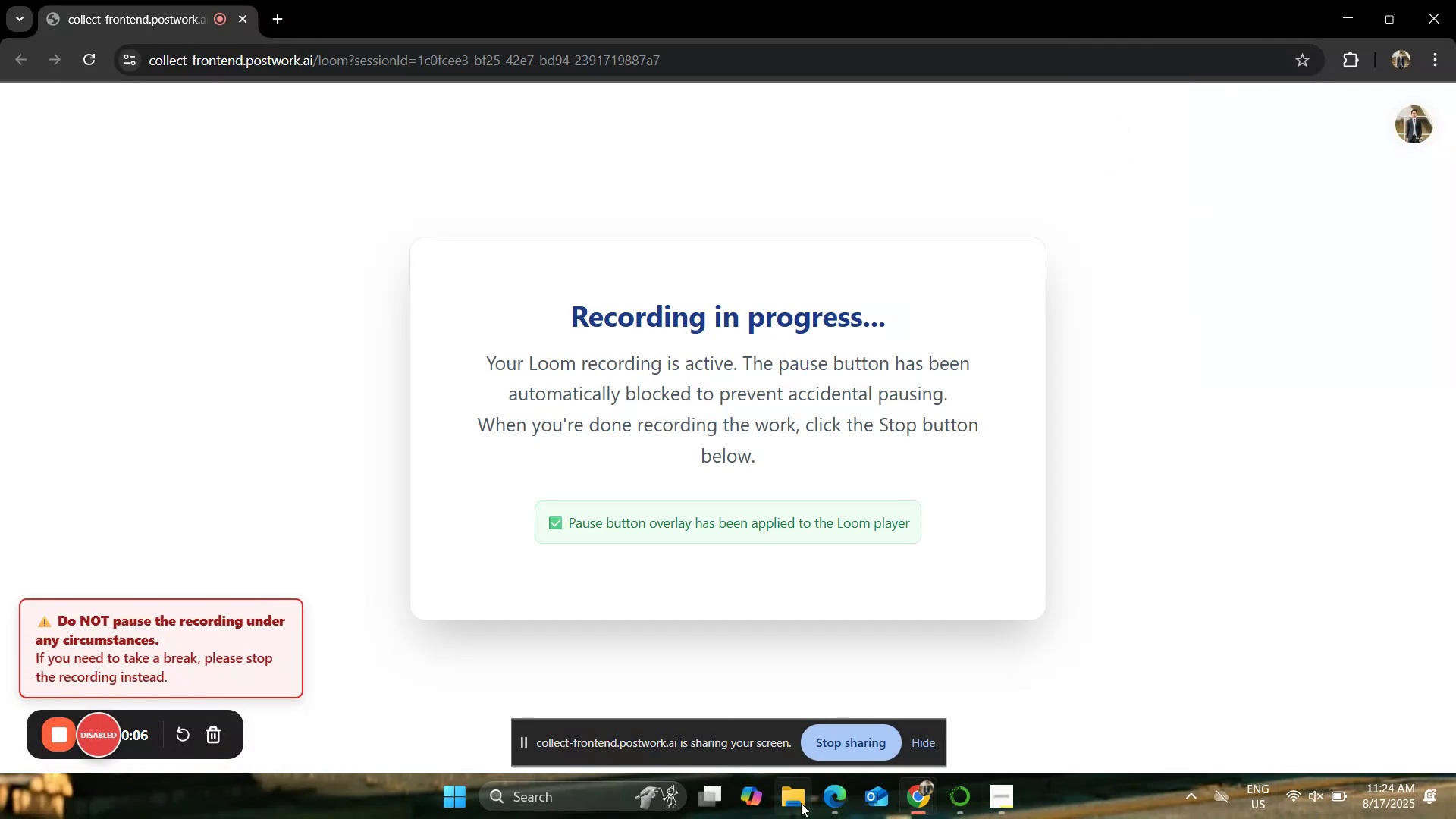 
left_click([823, 801])
 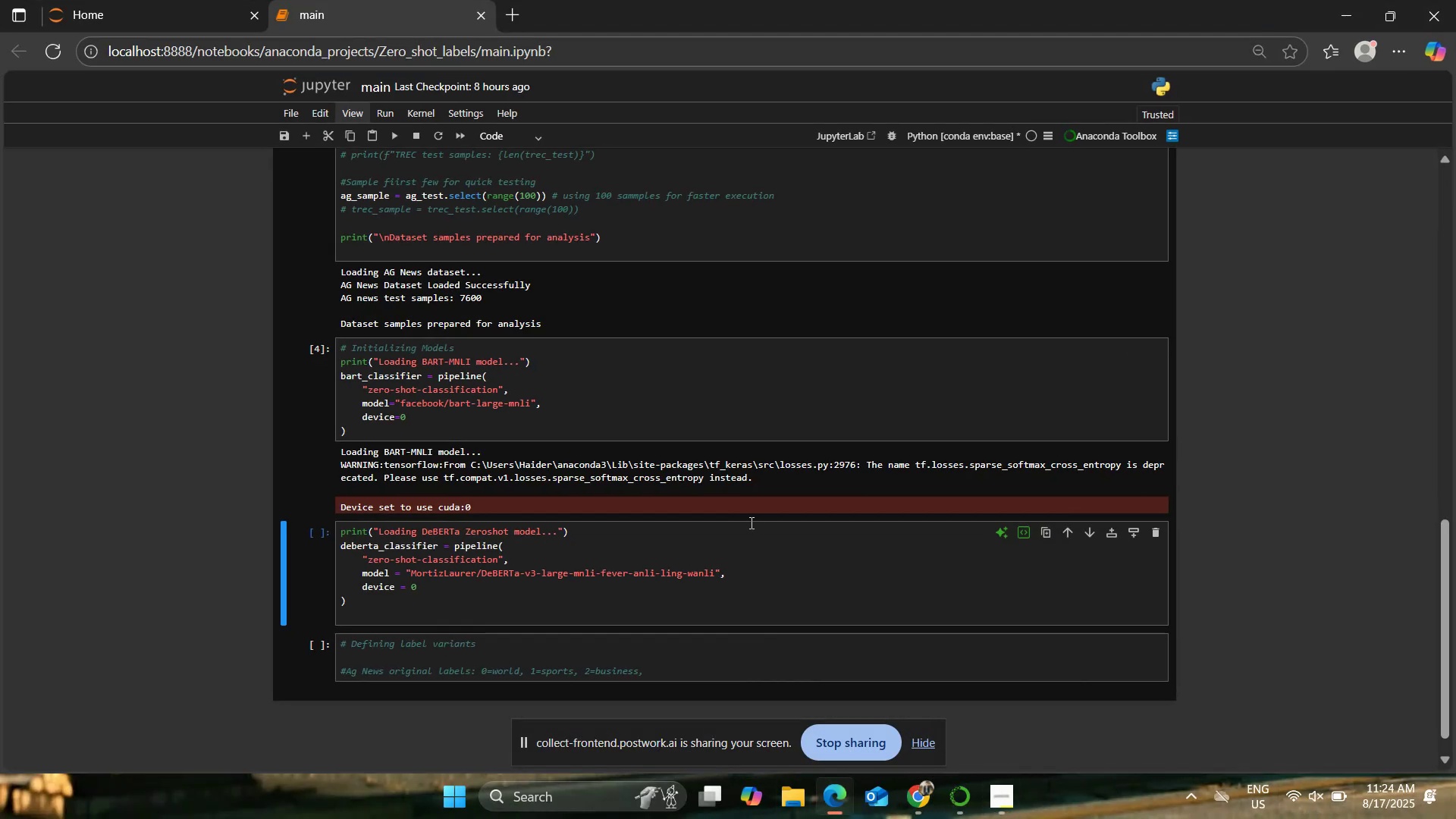 
scroll: coordinate [642, 432], scroll_direction: up, amount: 1.0
 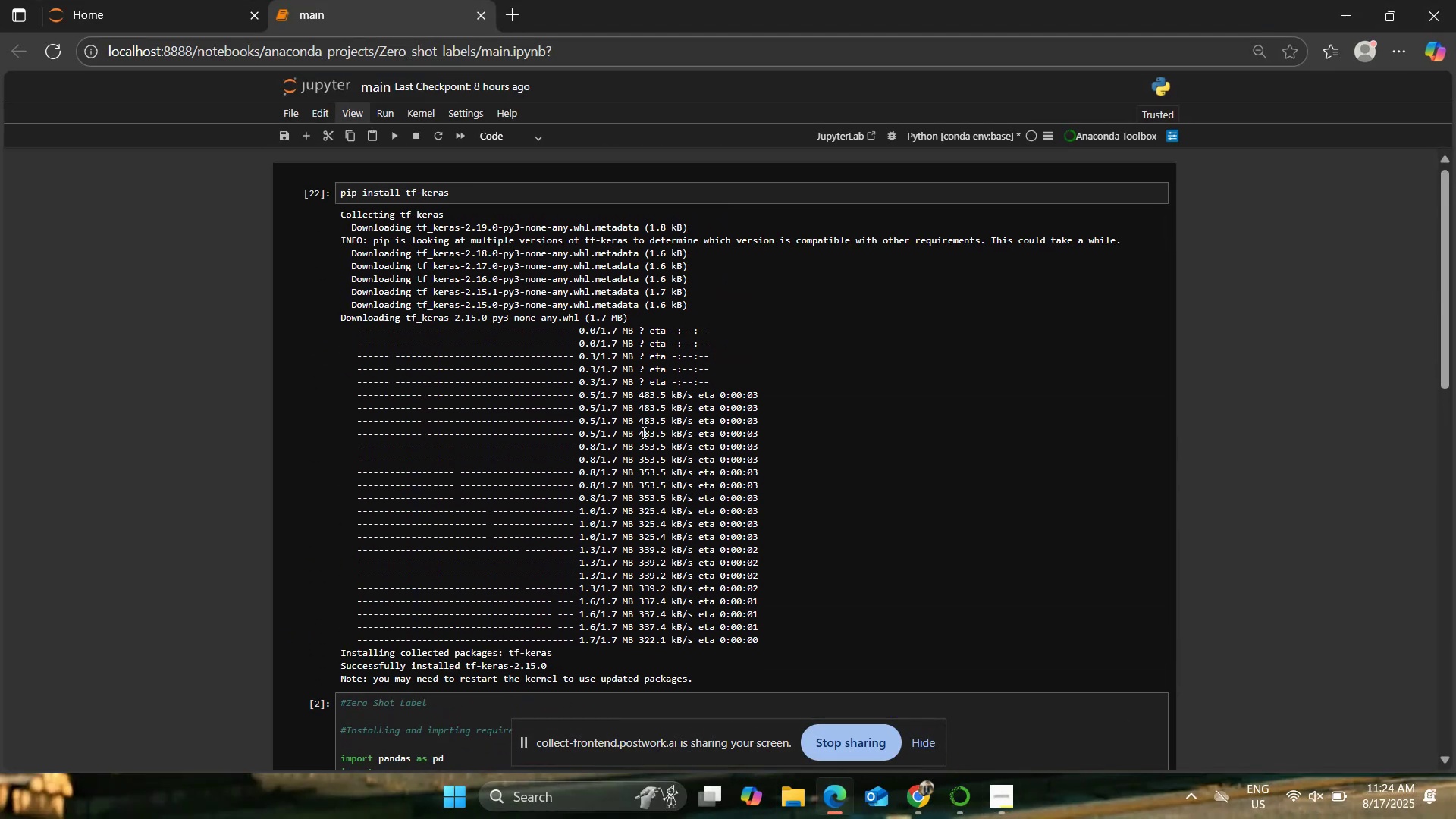 
scroll: coordinate [642, 432], scroll_direction: down, amount: 10.0
 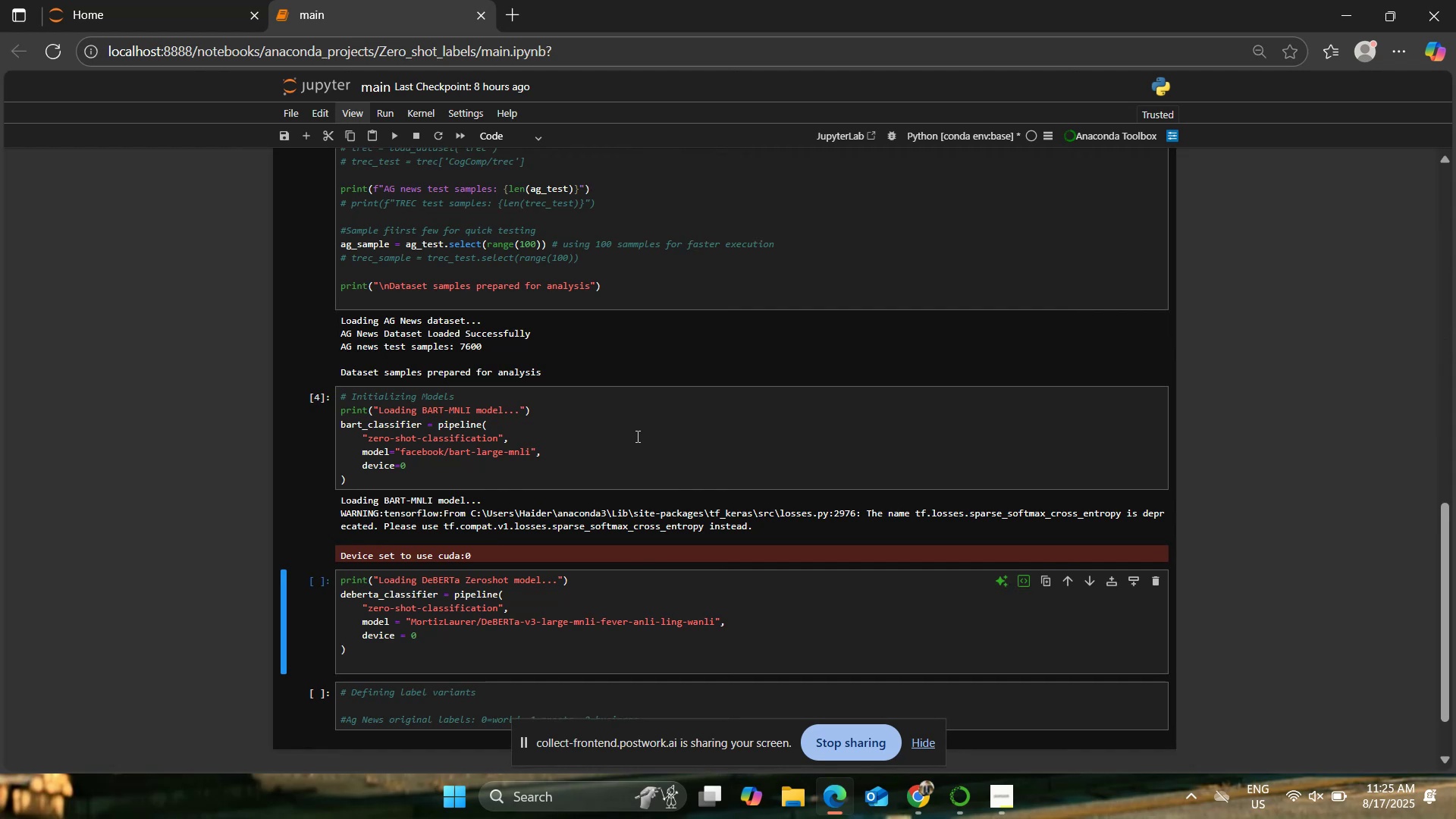 
wait(60.14)
 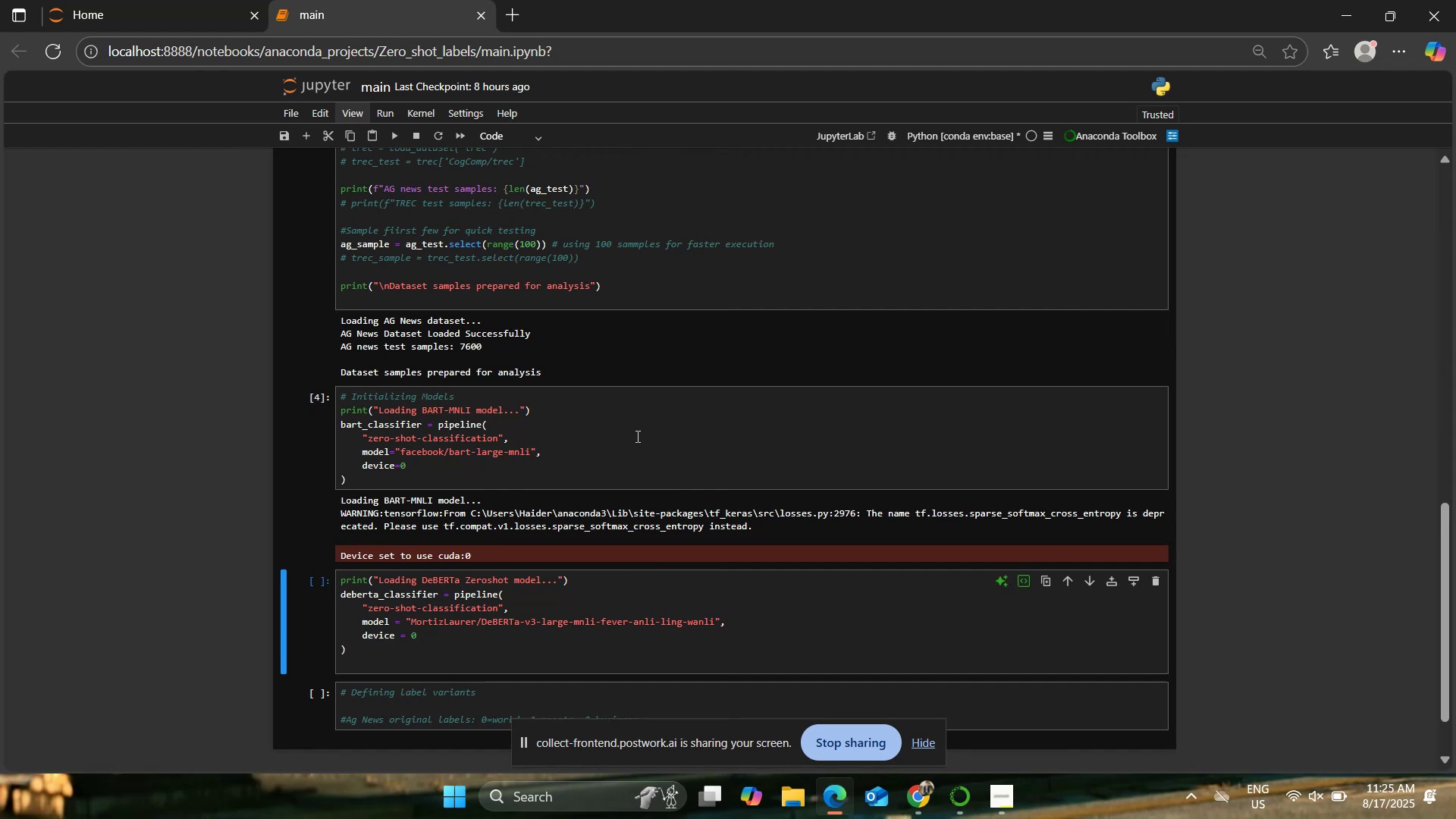 
scroll: coordinate [606, 351], scroll_direction: down, amount: 2.0
 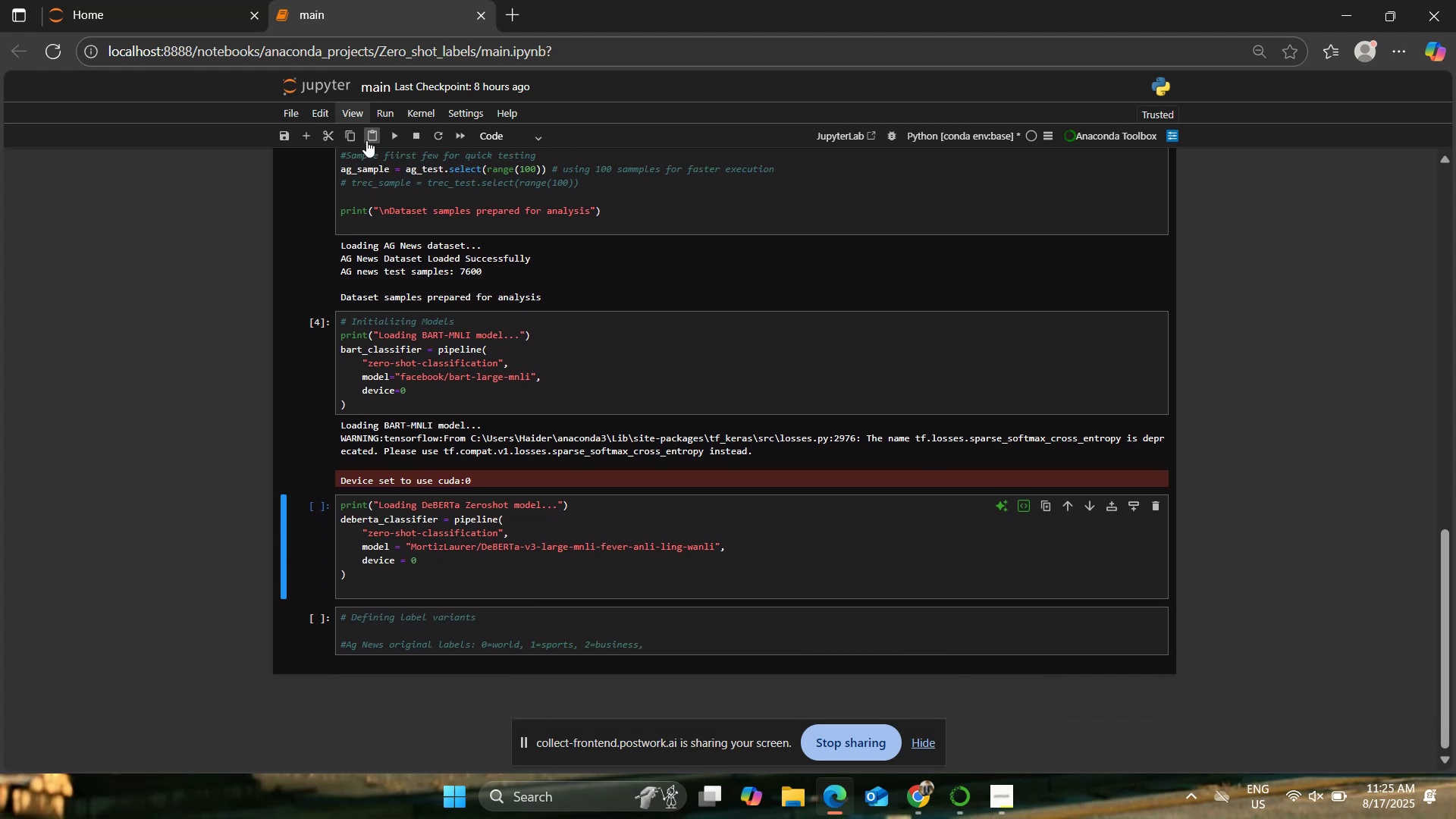 
left_click([391, 138])
 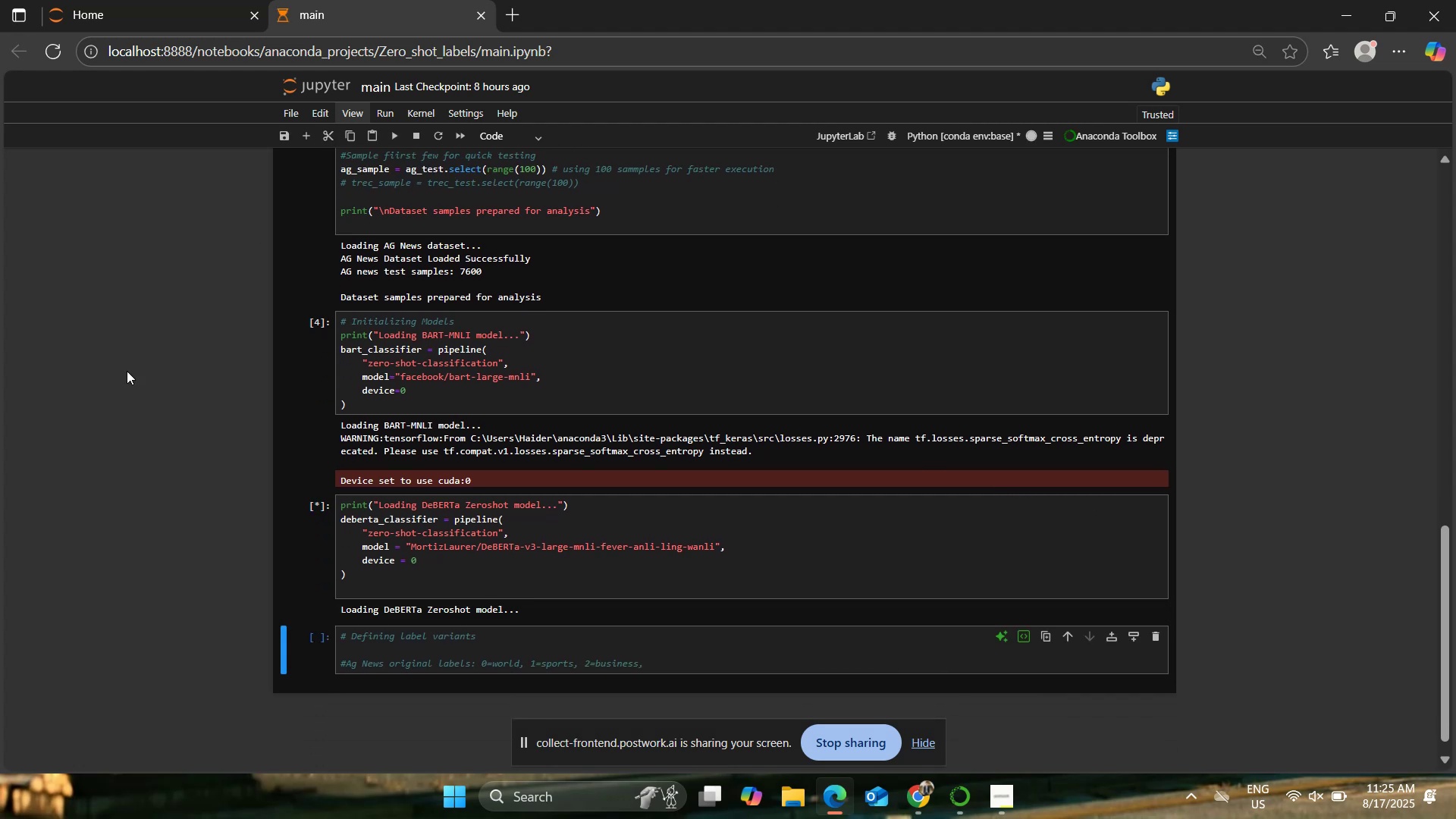 
scroll: coordinate [87, 424], scroll_direction: down, amount: 1.0
 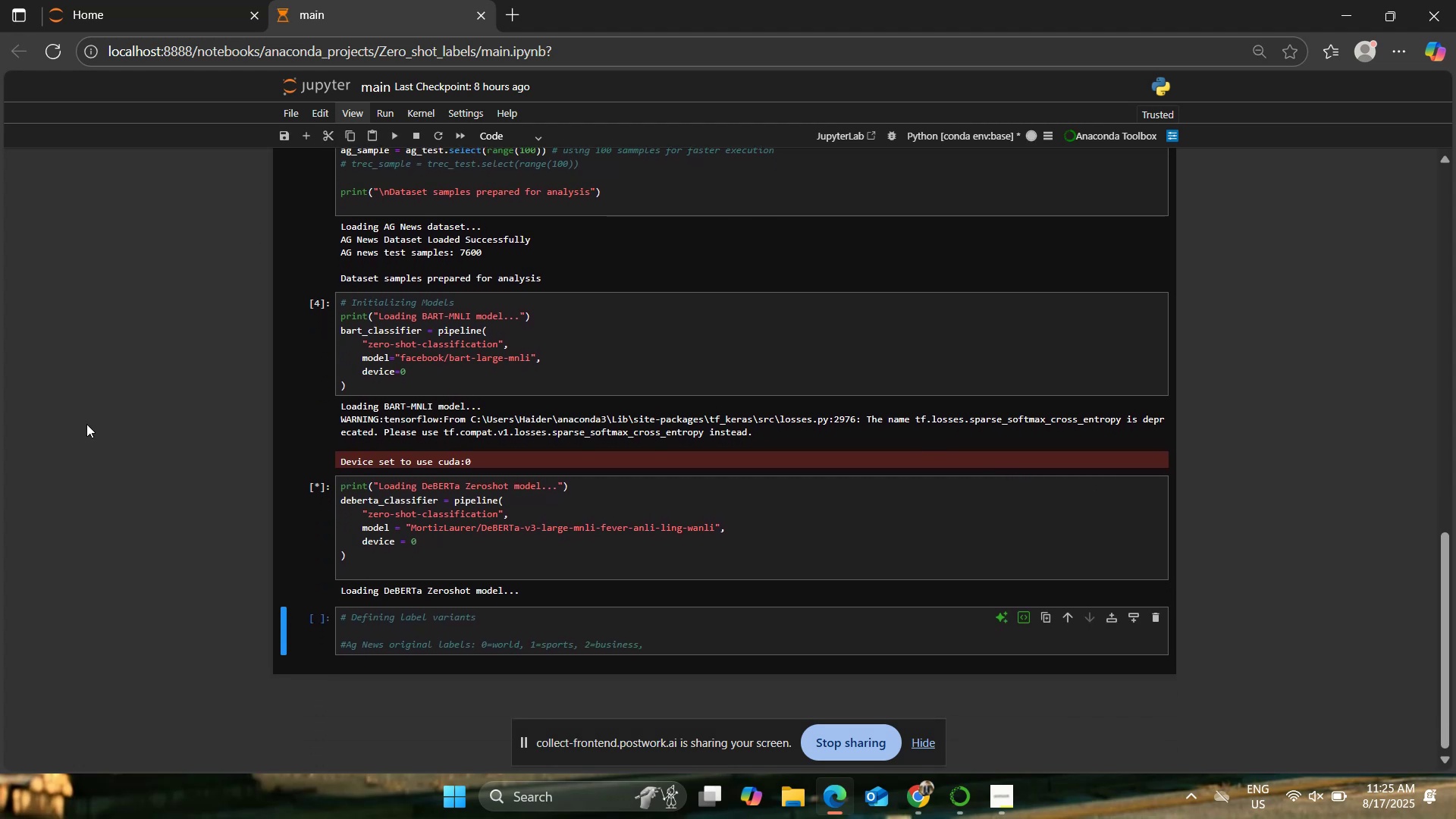 
scroll: coordinate [86, 424], scroll_direction: up, amount: 2.0
 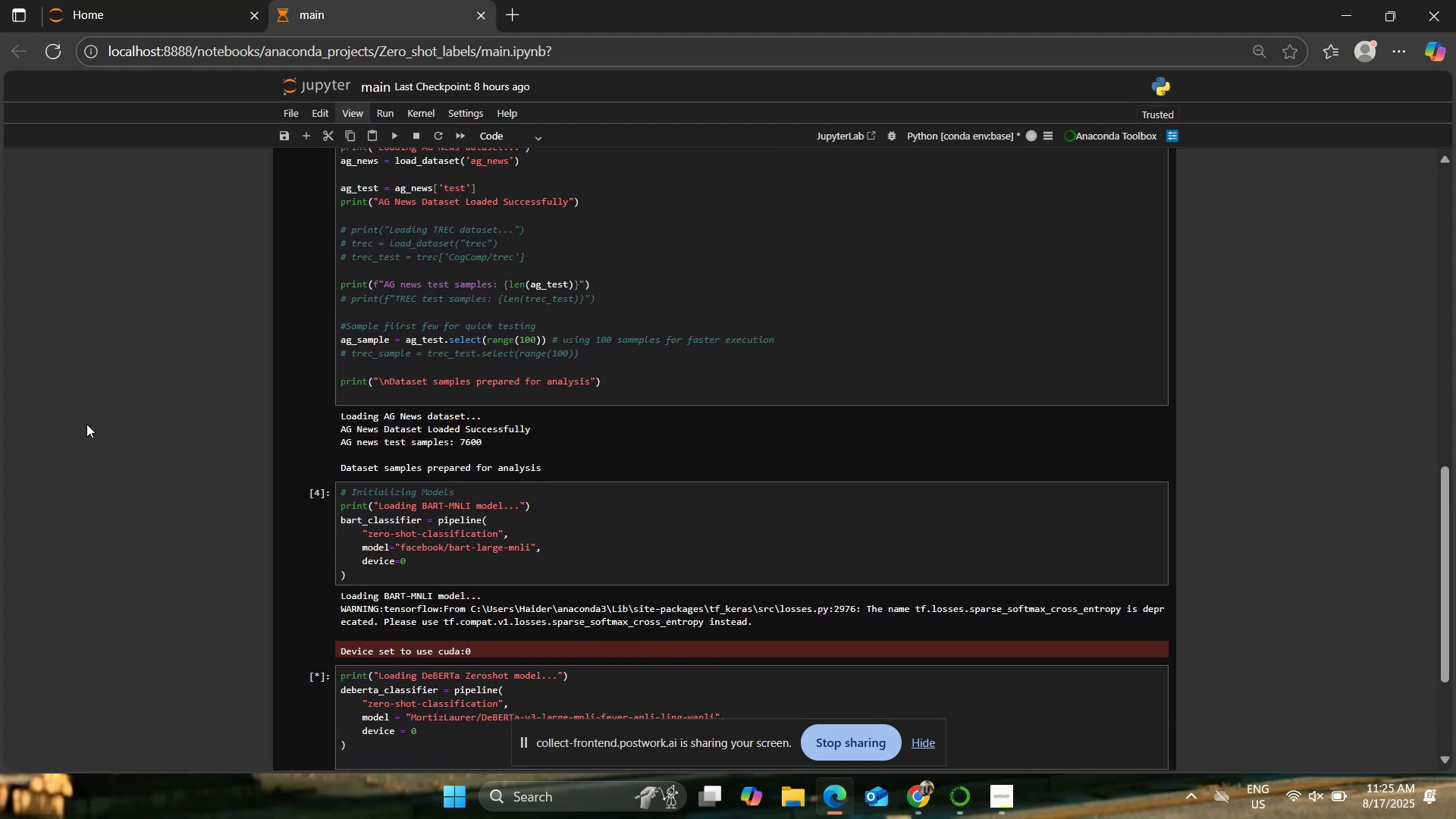 
scroll: coordinate [84, 416], scroll_direction: down, amount: 8.0
 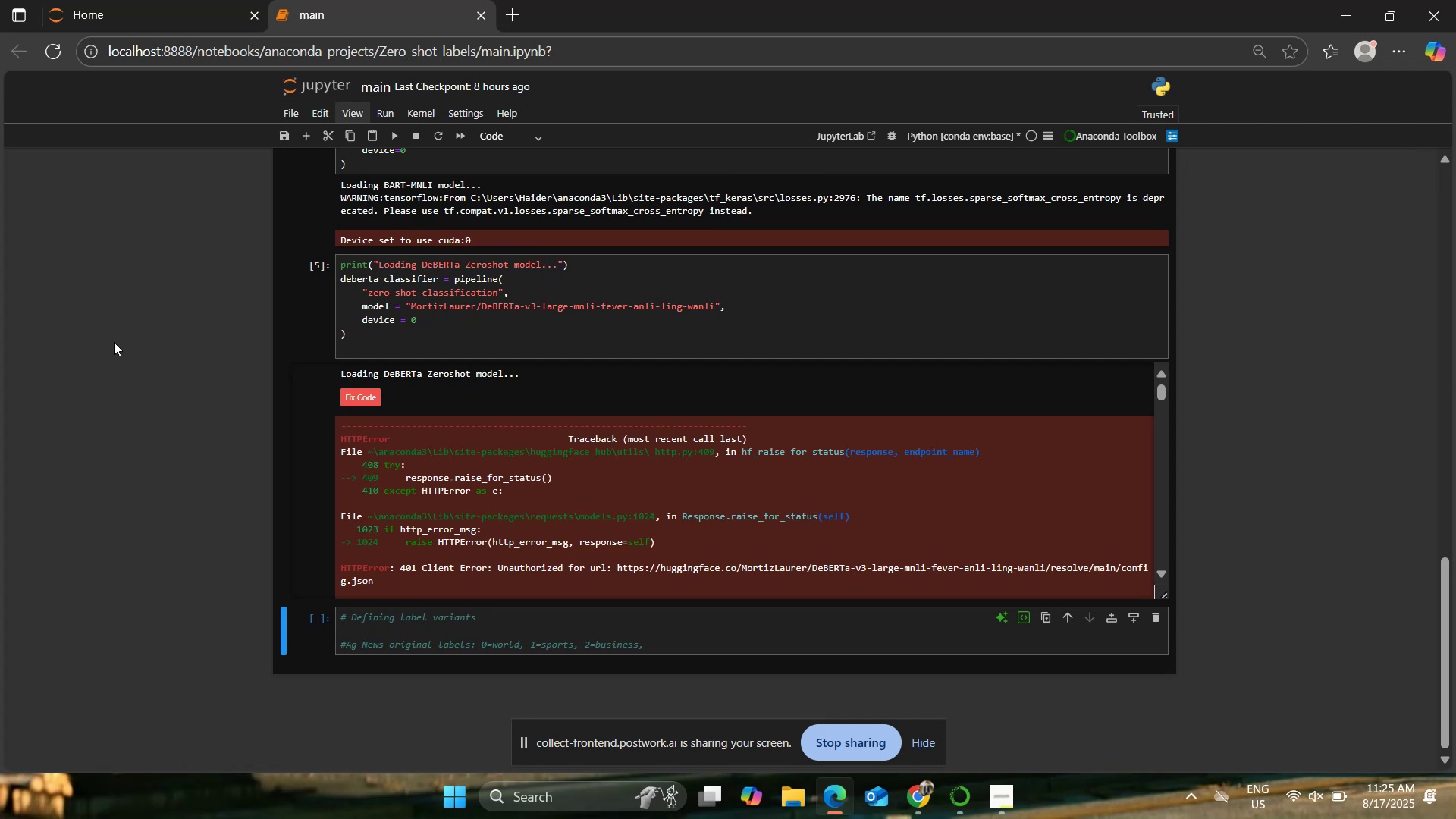 
wait(9.04)
 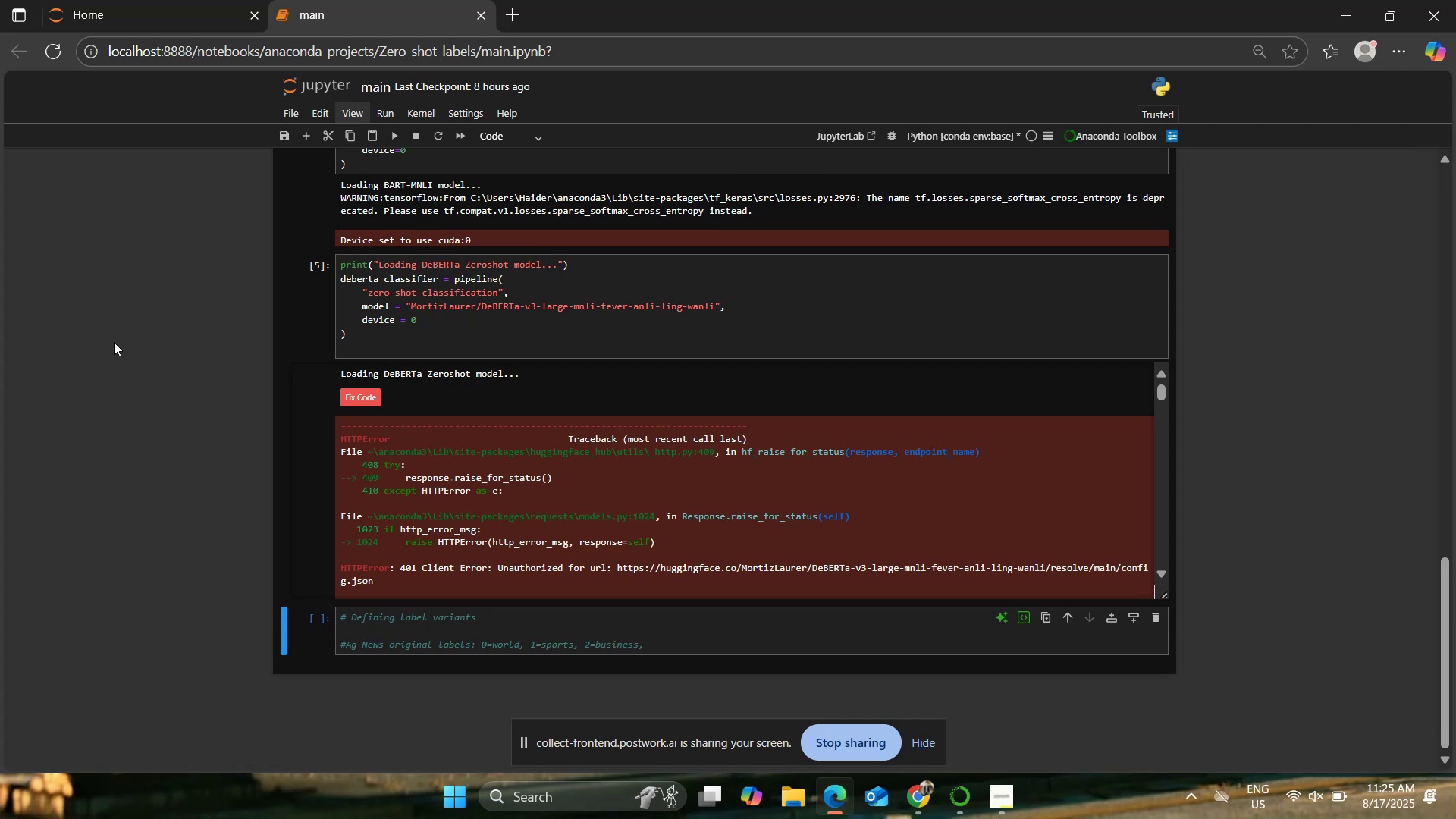 
left_click([519, 0])
 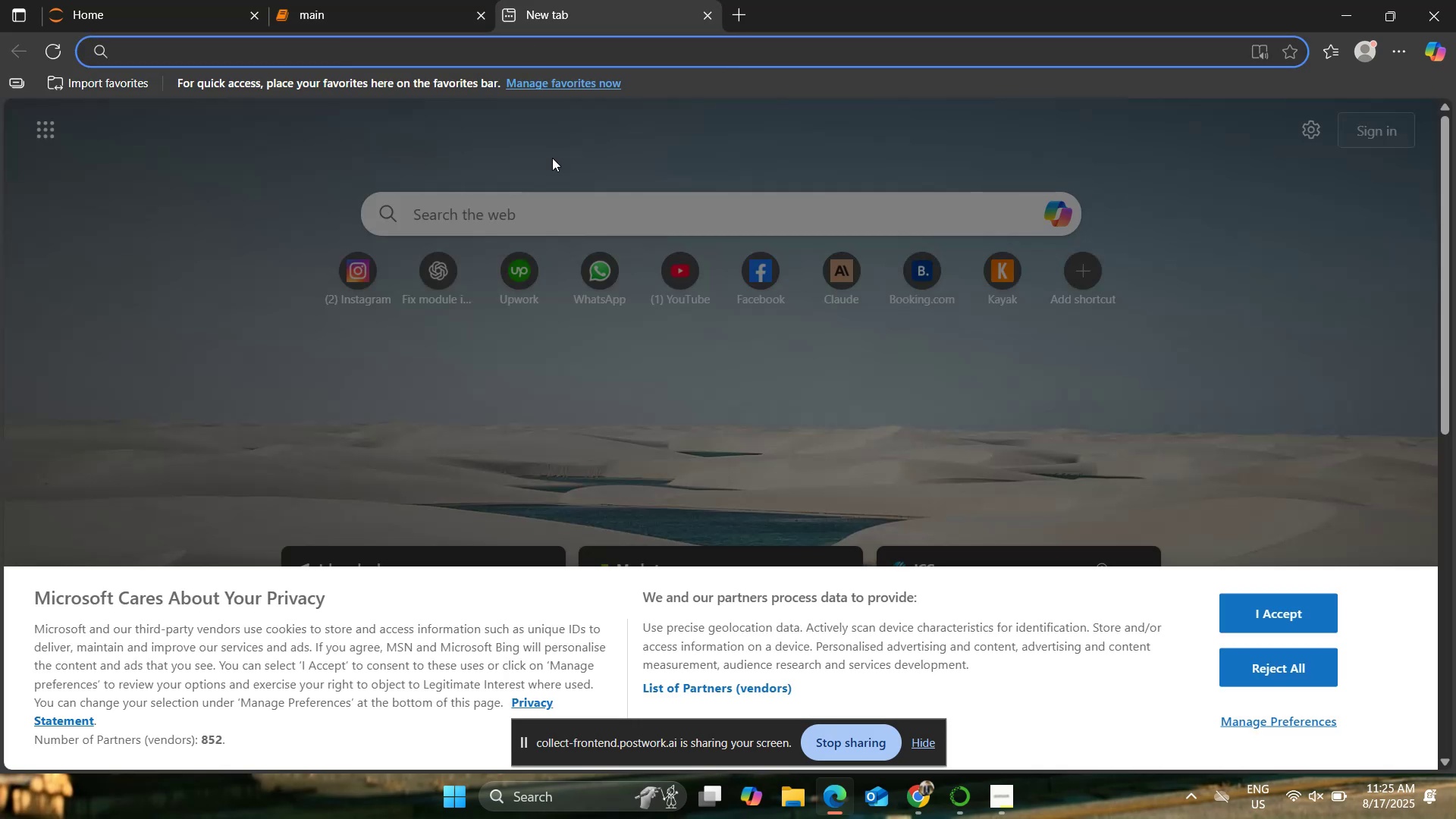 
key(C)
 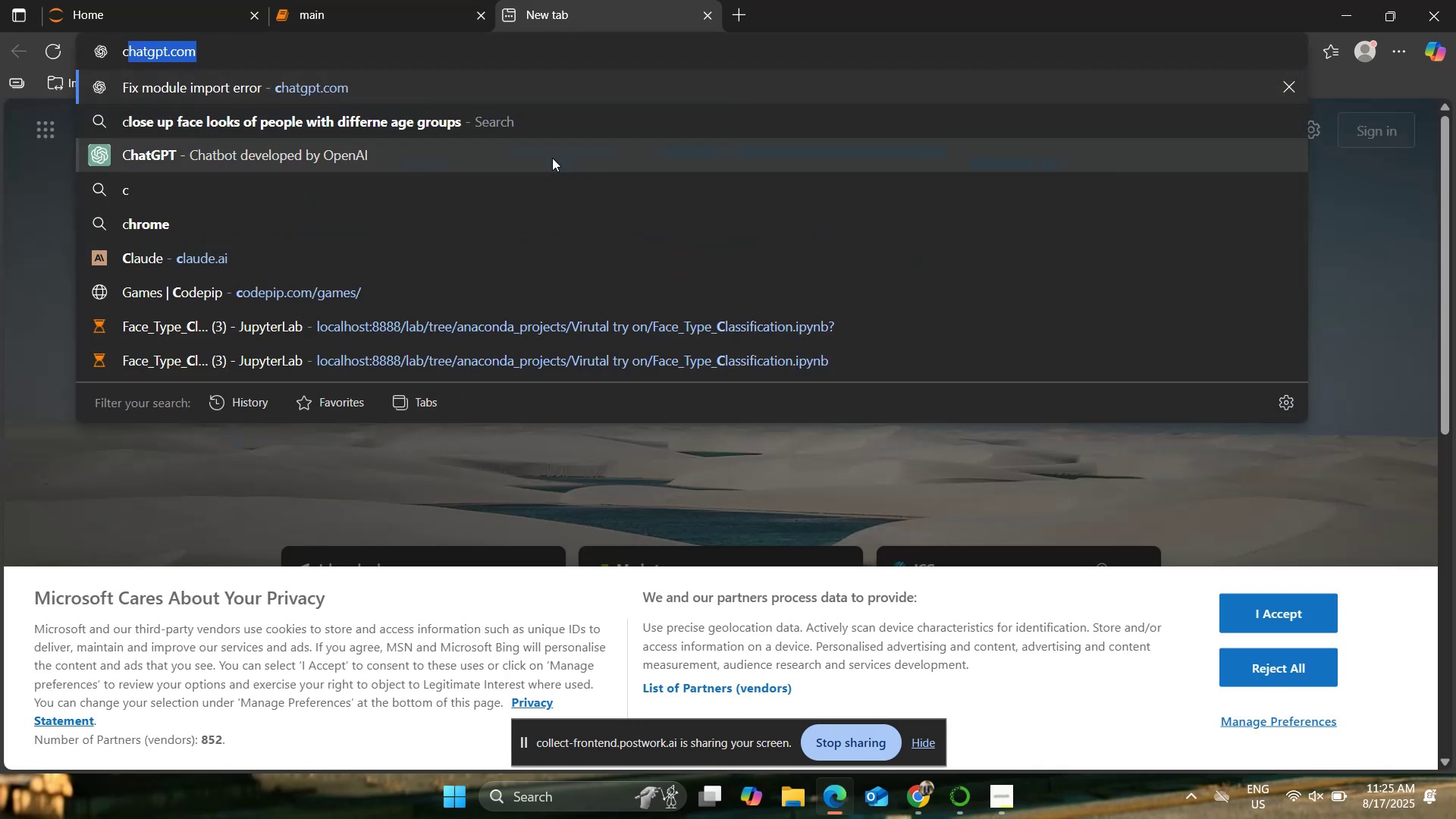 
key(Enter)
 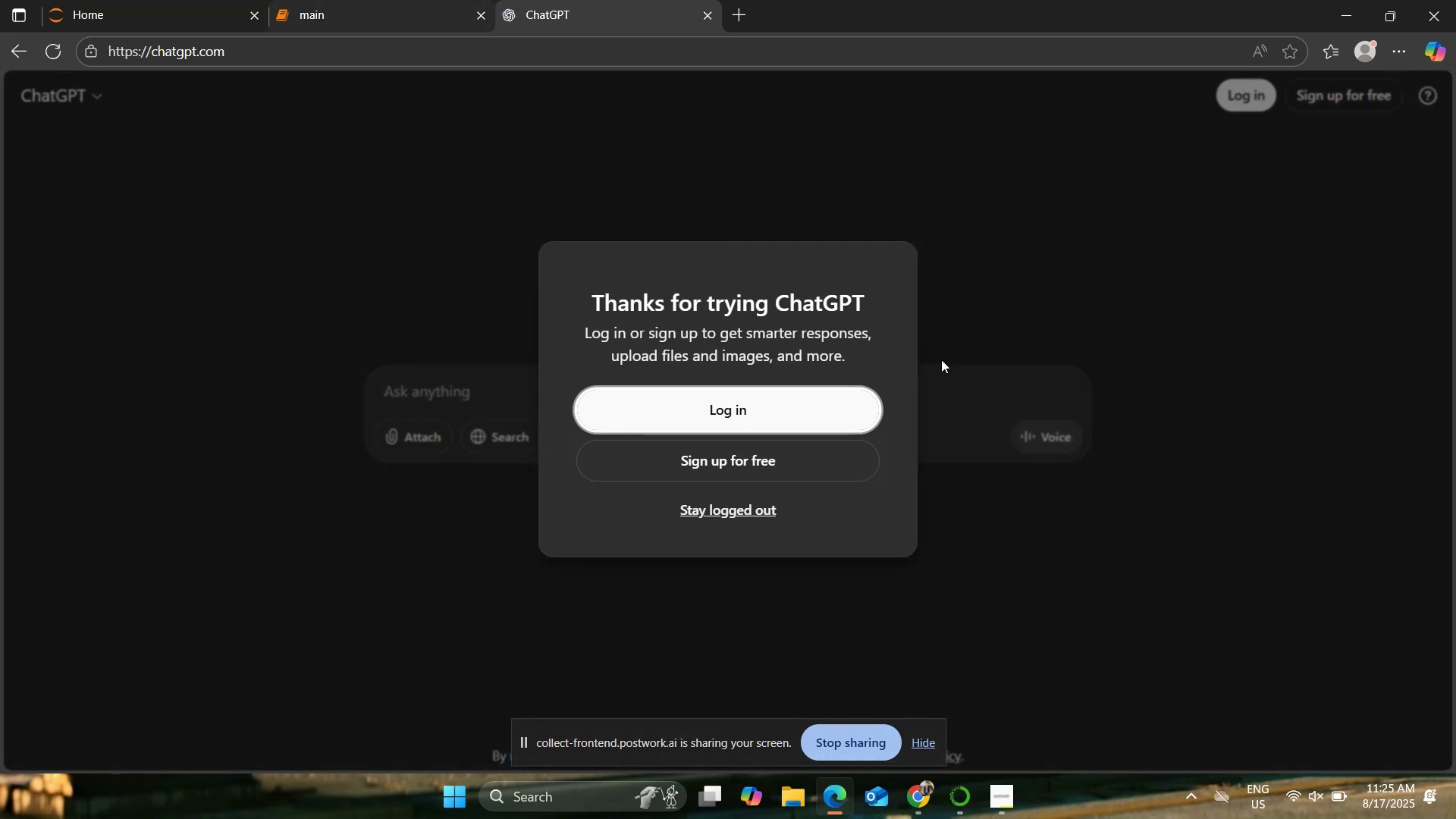 
left_click([727, 516])
 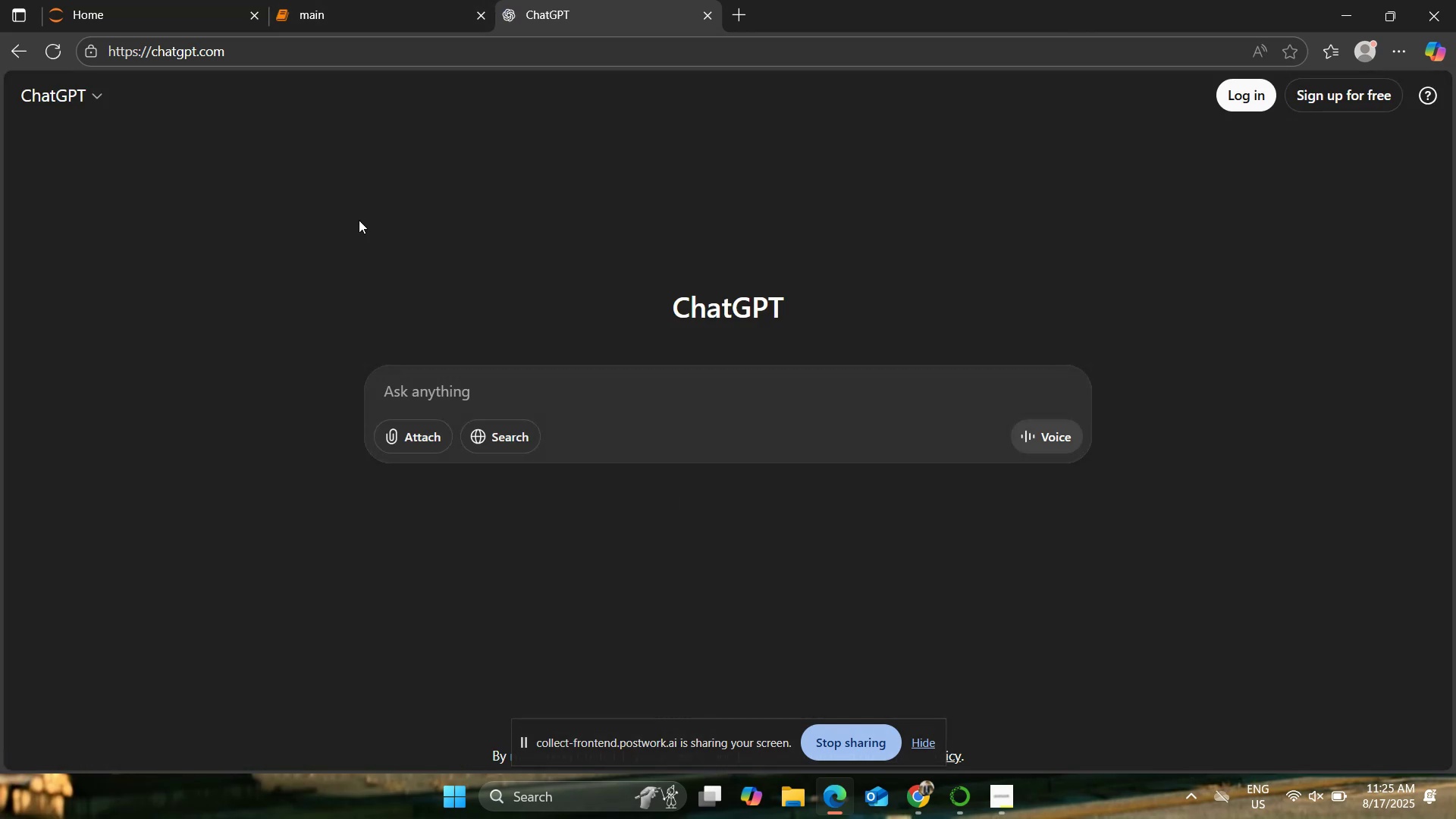 
left_click([326, 0])
 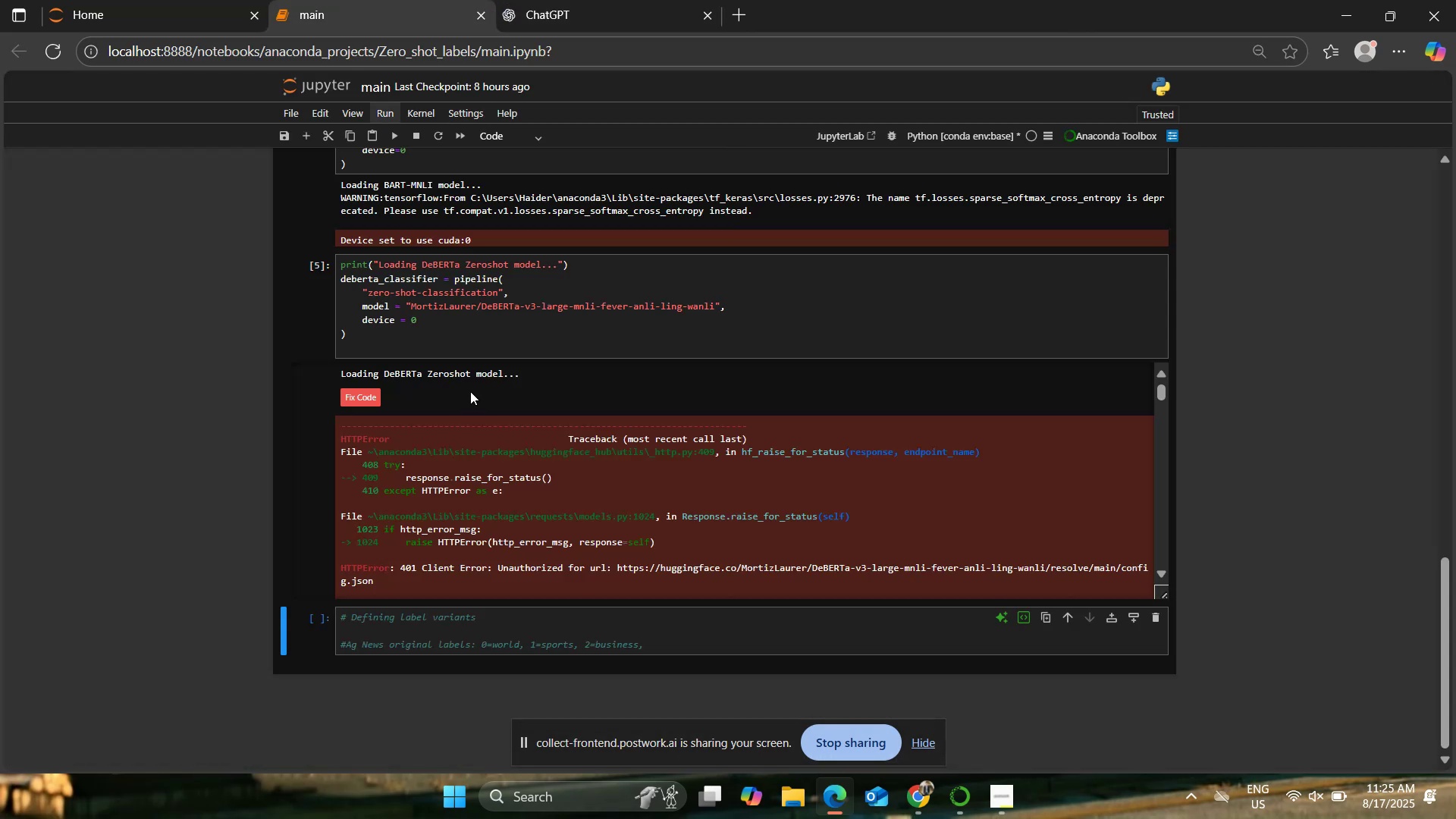 
left_click_drag(start_coordinate=[387, 346], to_coordinate=[335, 264])
 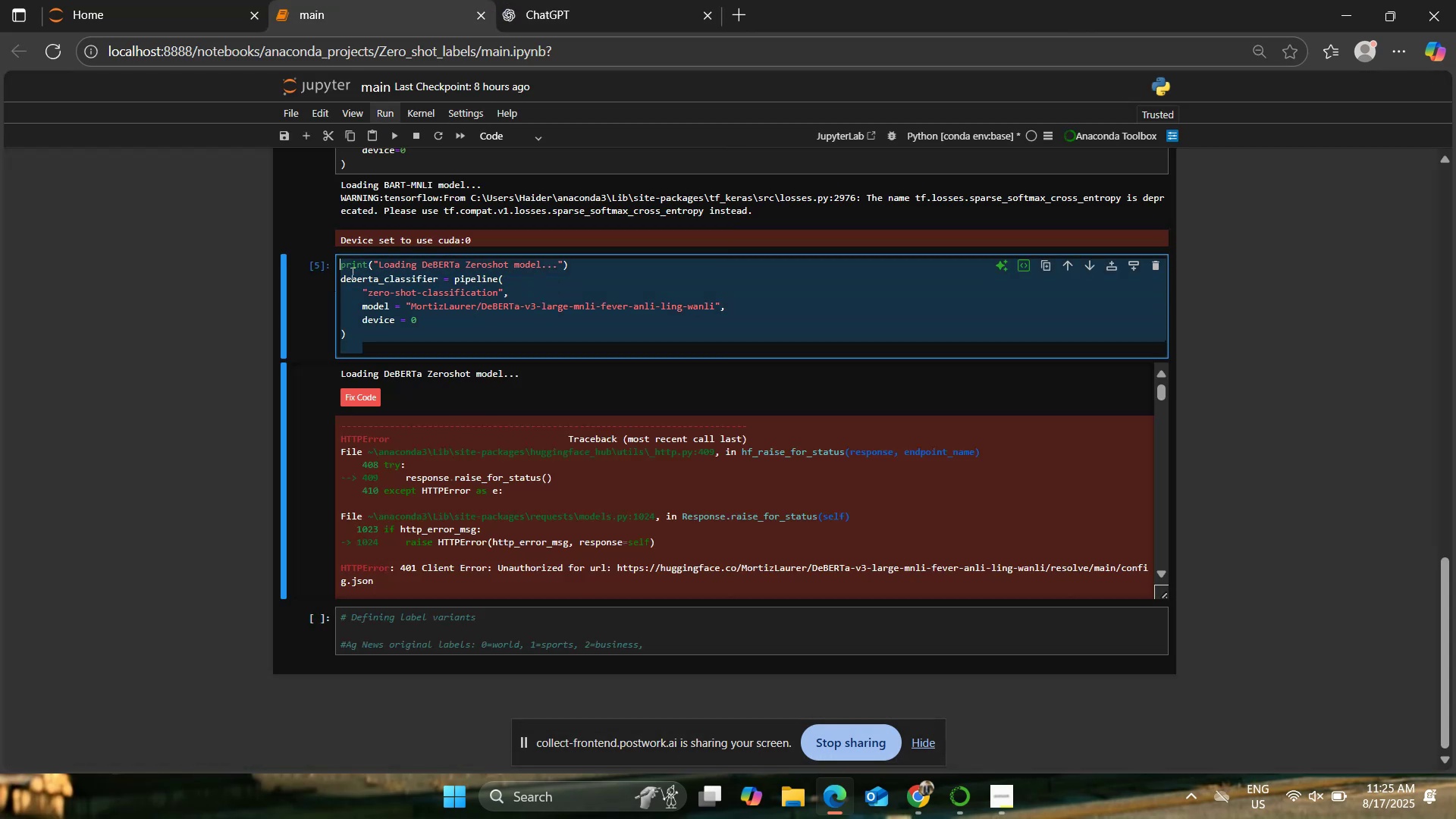 
right_click([358, 278])
 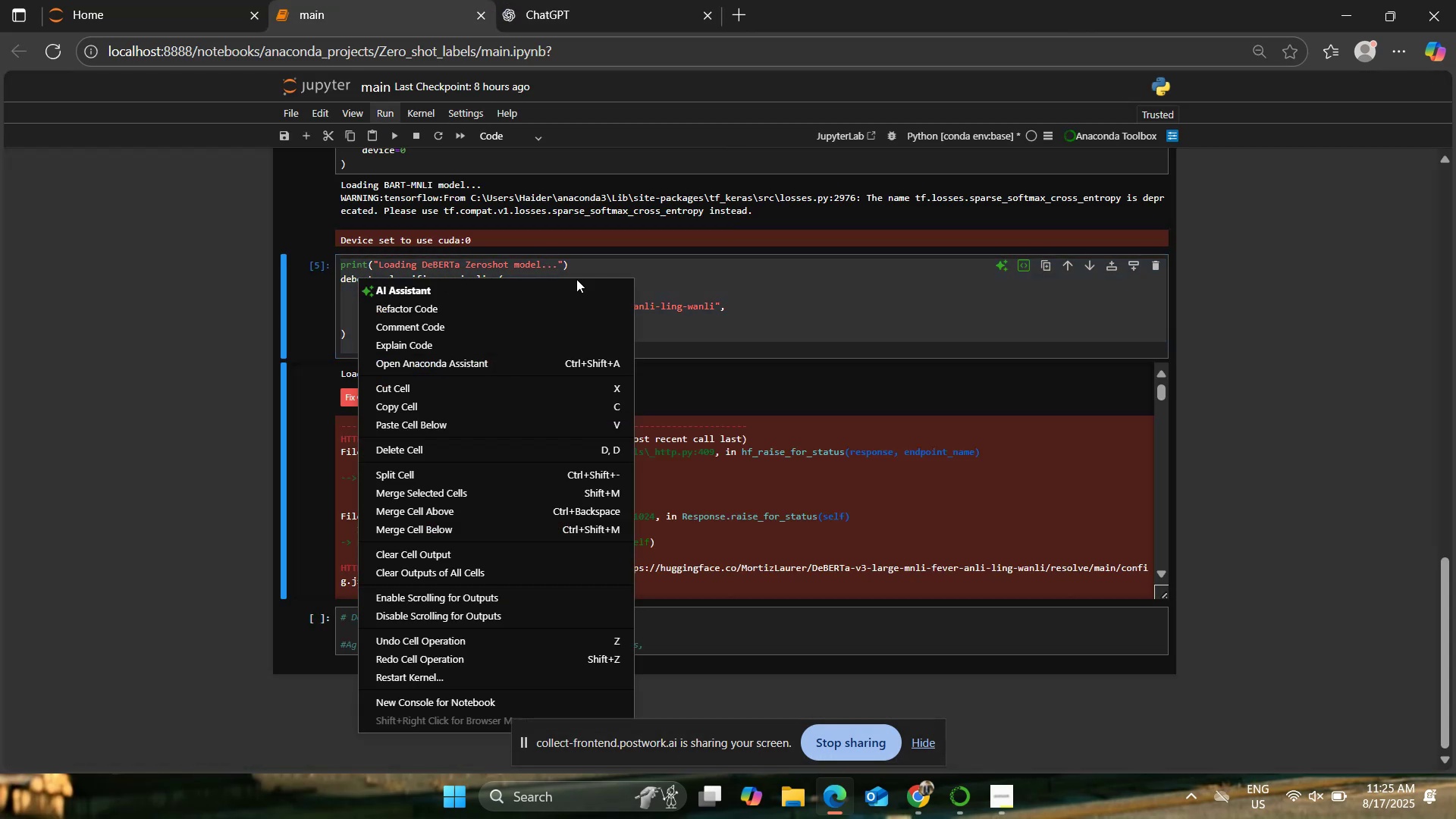 
left_click([647, 274])
 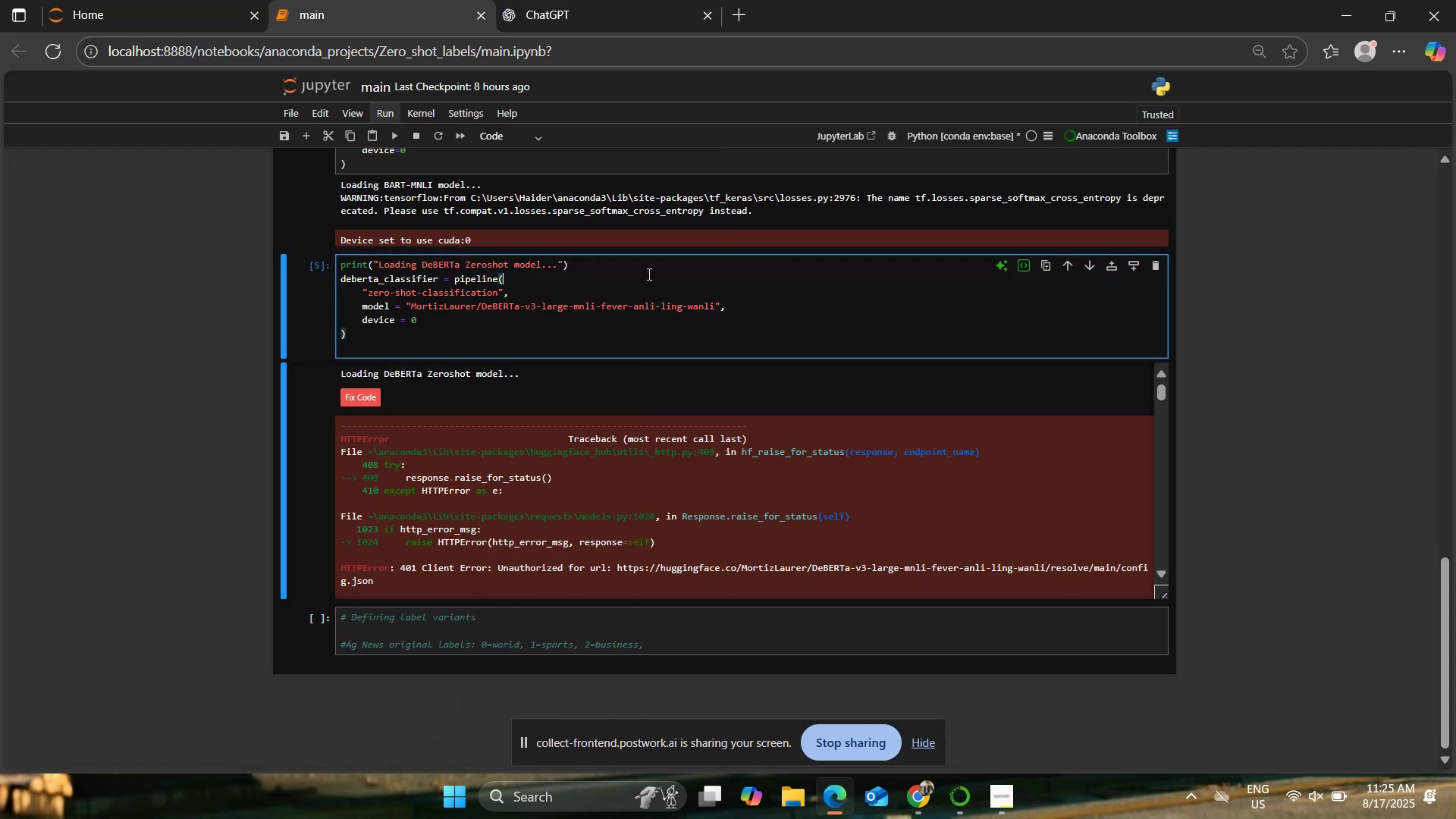 
left_click_drag(start_coordinate=[649, 281], to_coordinate=[639, 312])
 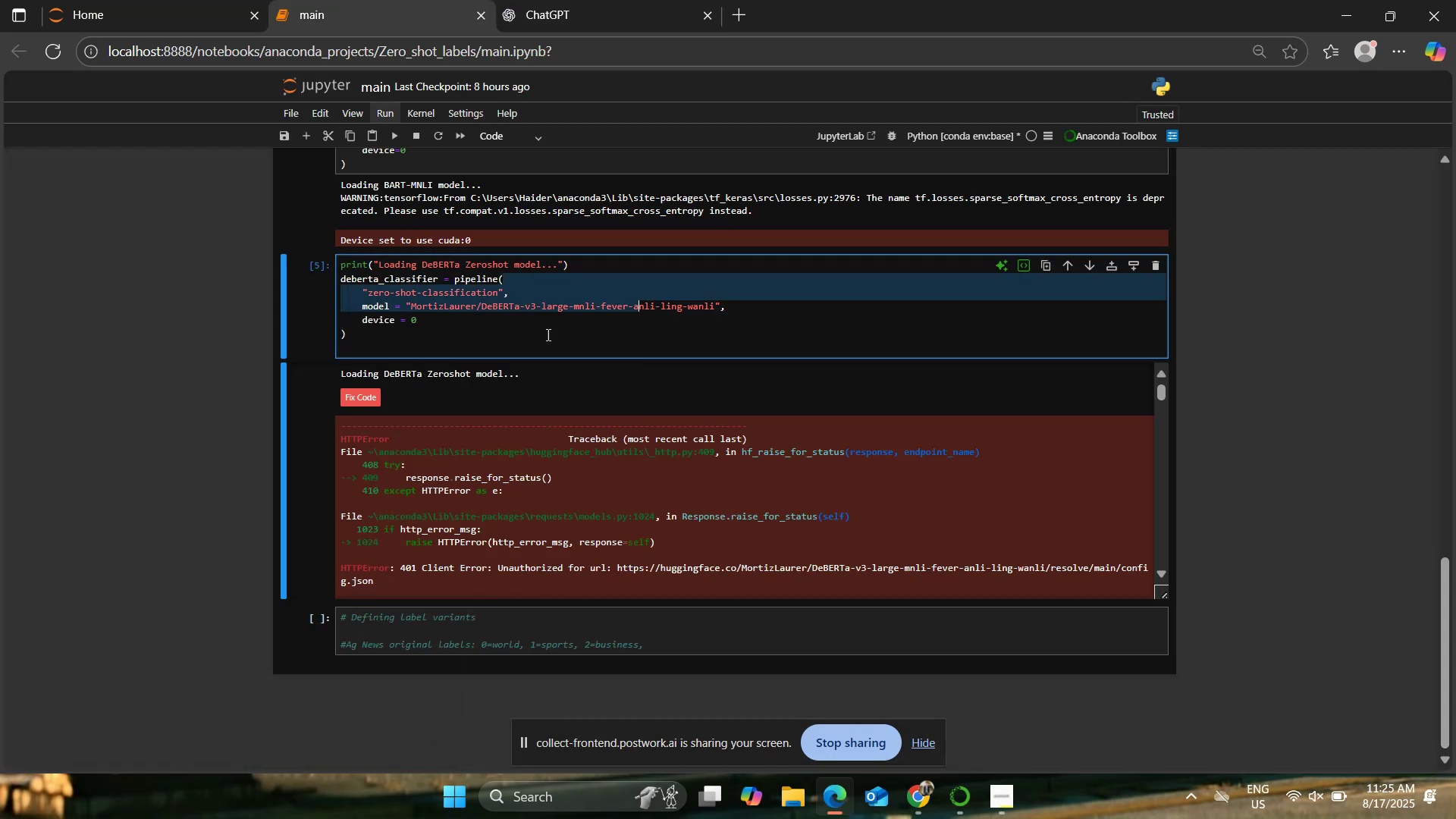 
left_click_drag(start_coordinate=[522, 337], to_coordinate=[318, 255])
 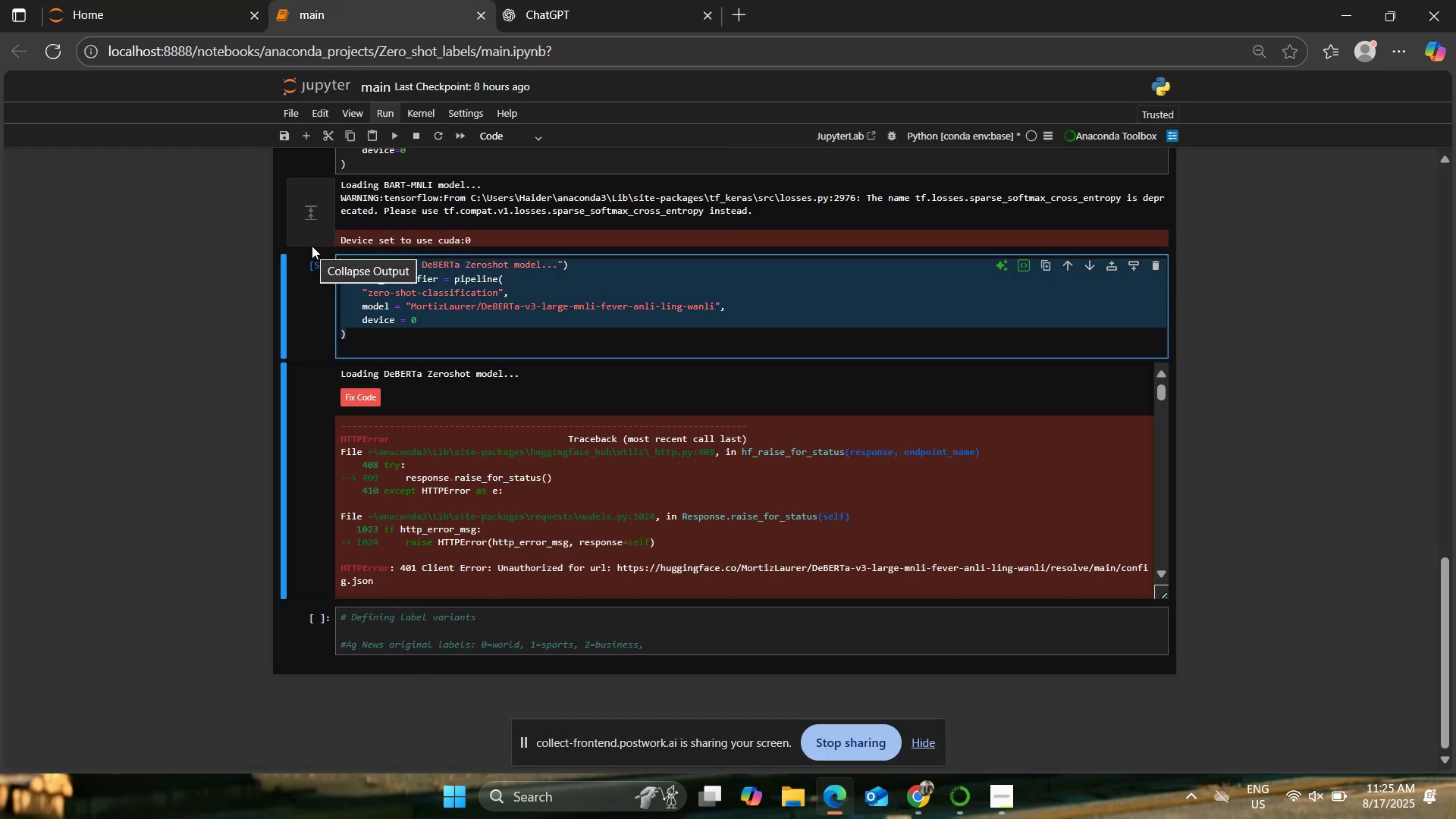 
key(Control+ControlLeft)
 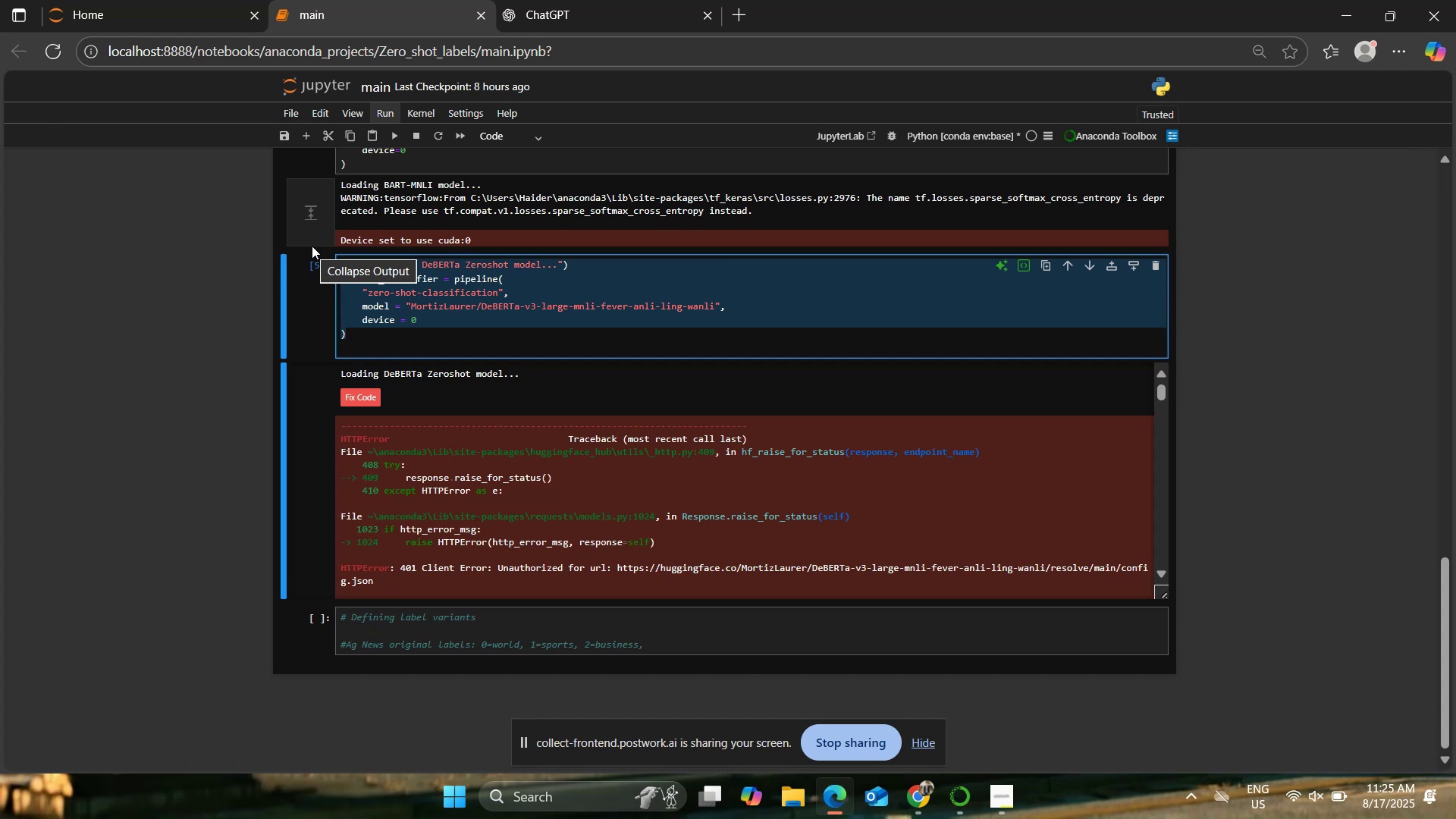 
key(Control+C)
 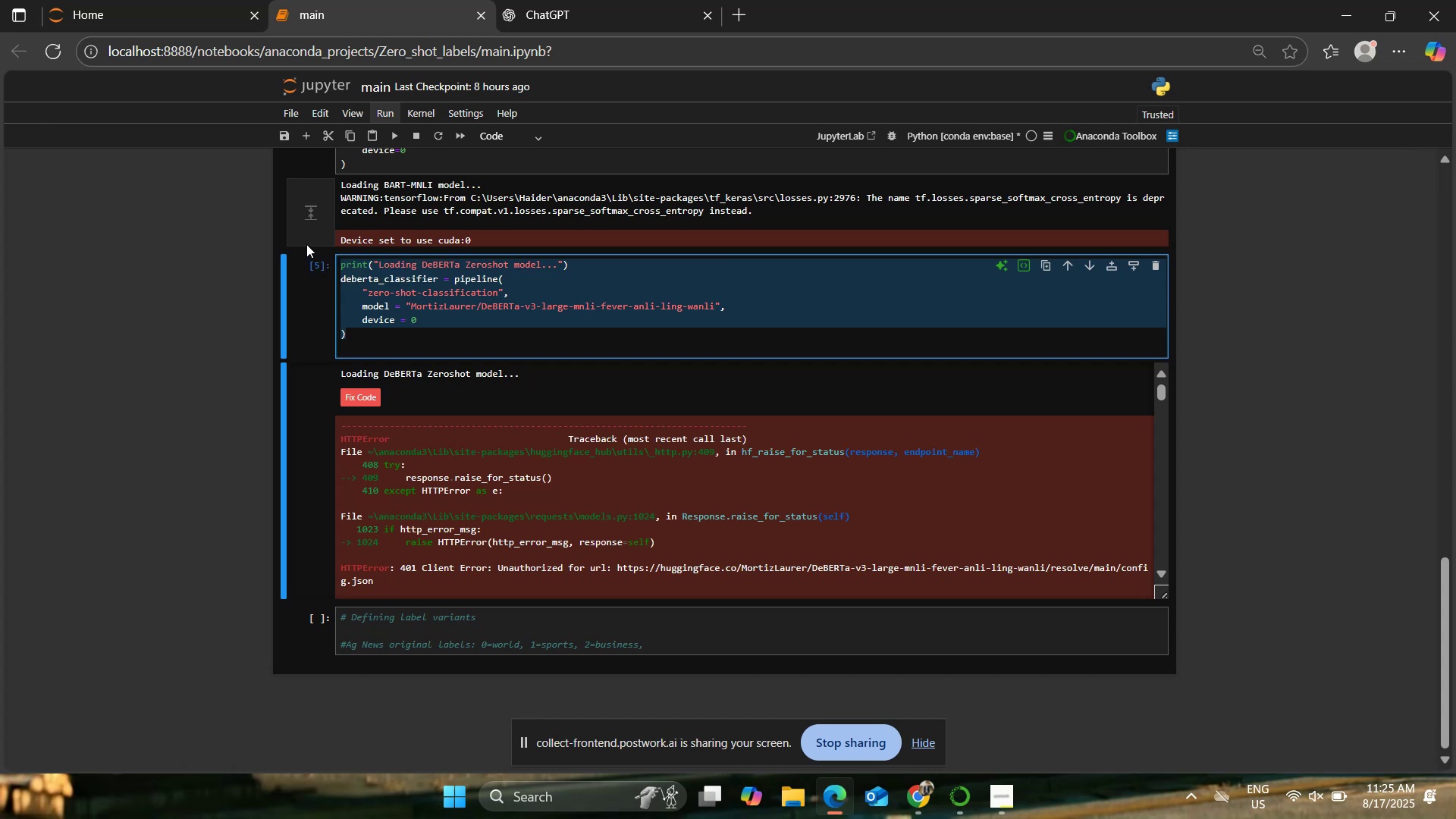 
left_click([610, 0])
 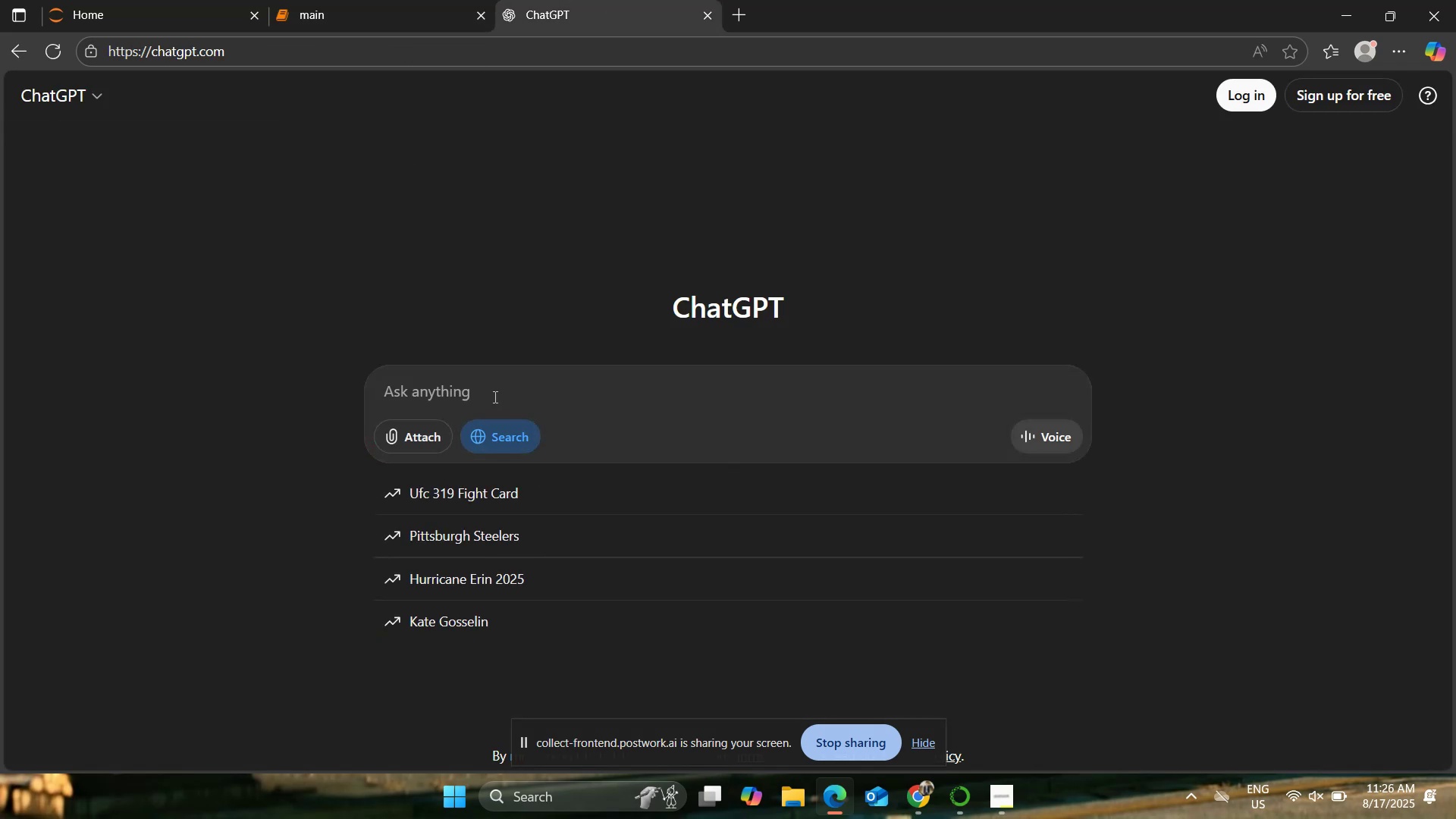 
key(Control+V)
 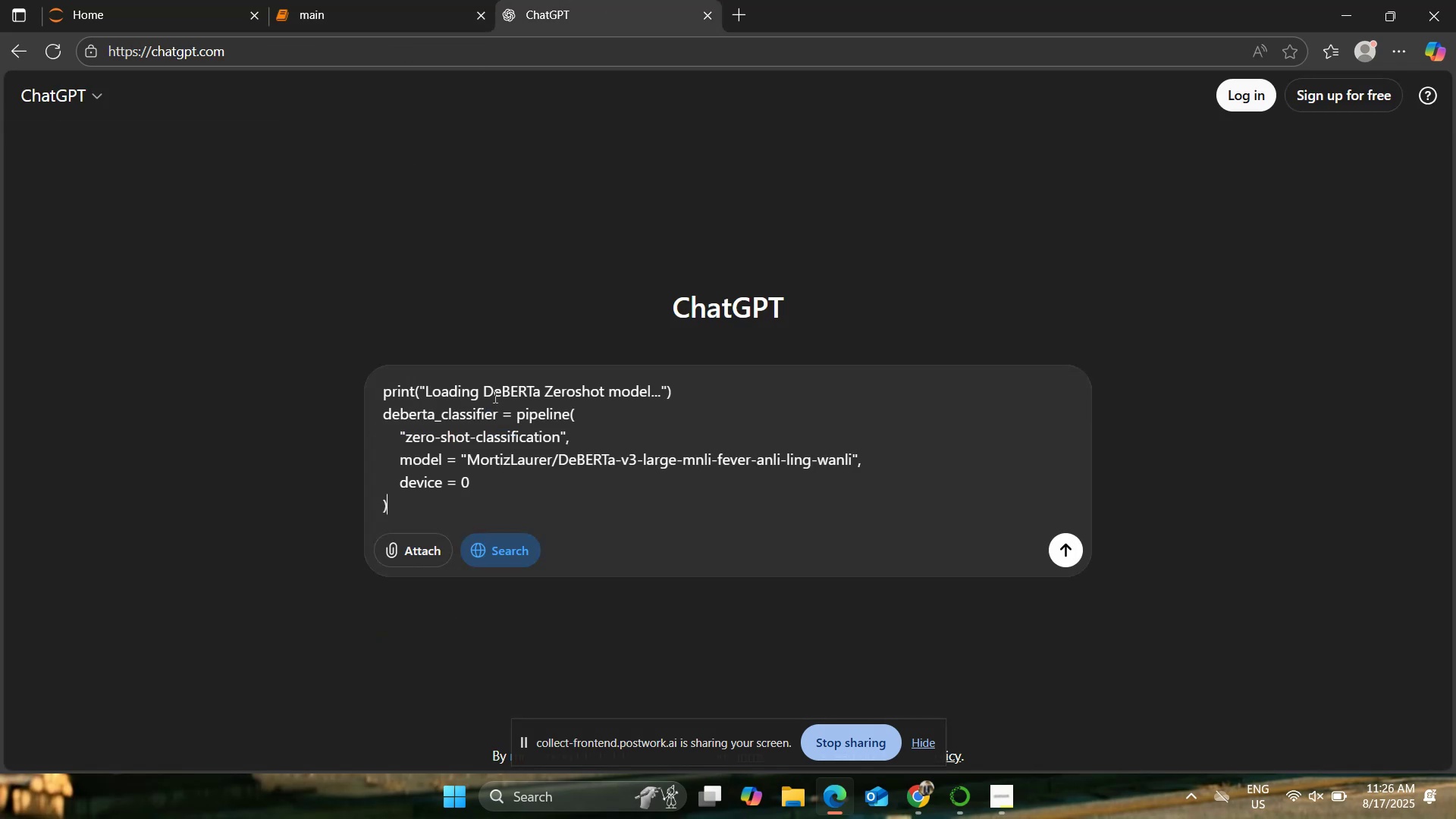 
key(Shift+Enter)
 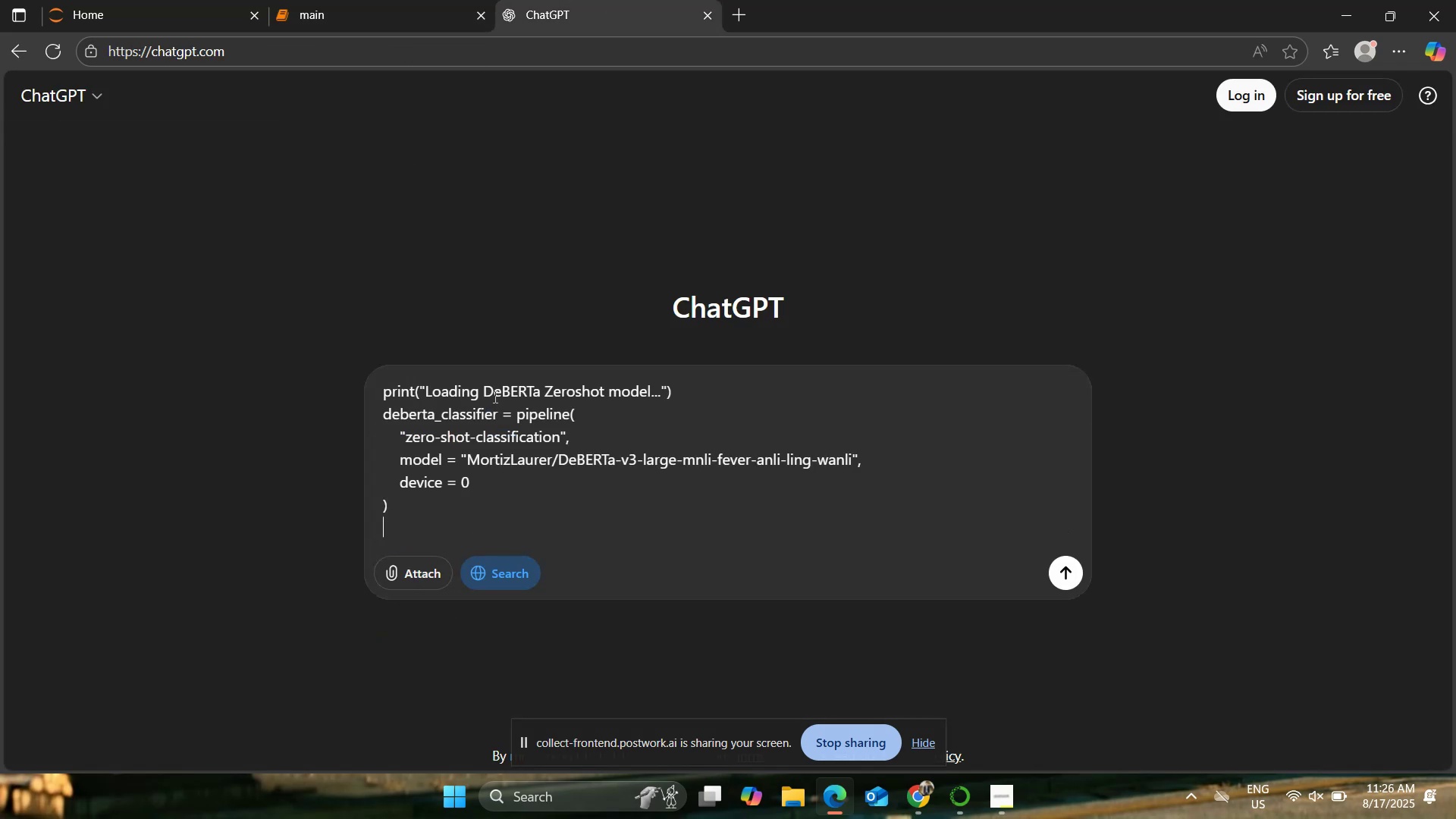 
key(Shift+Enter)
 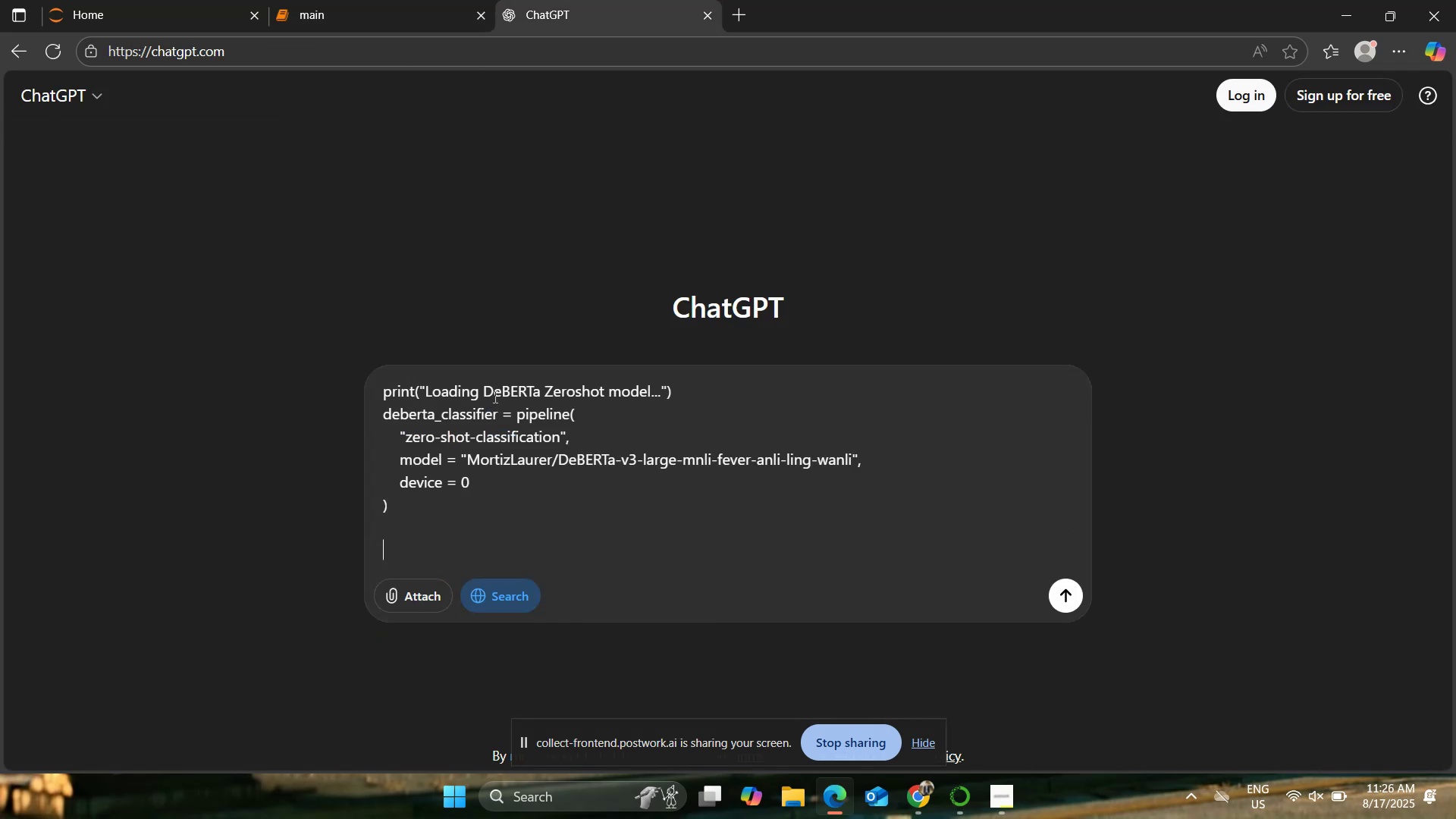 
key(Shift+Enter)
 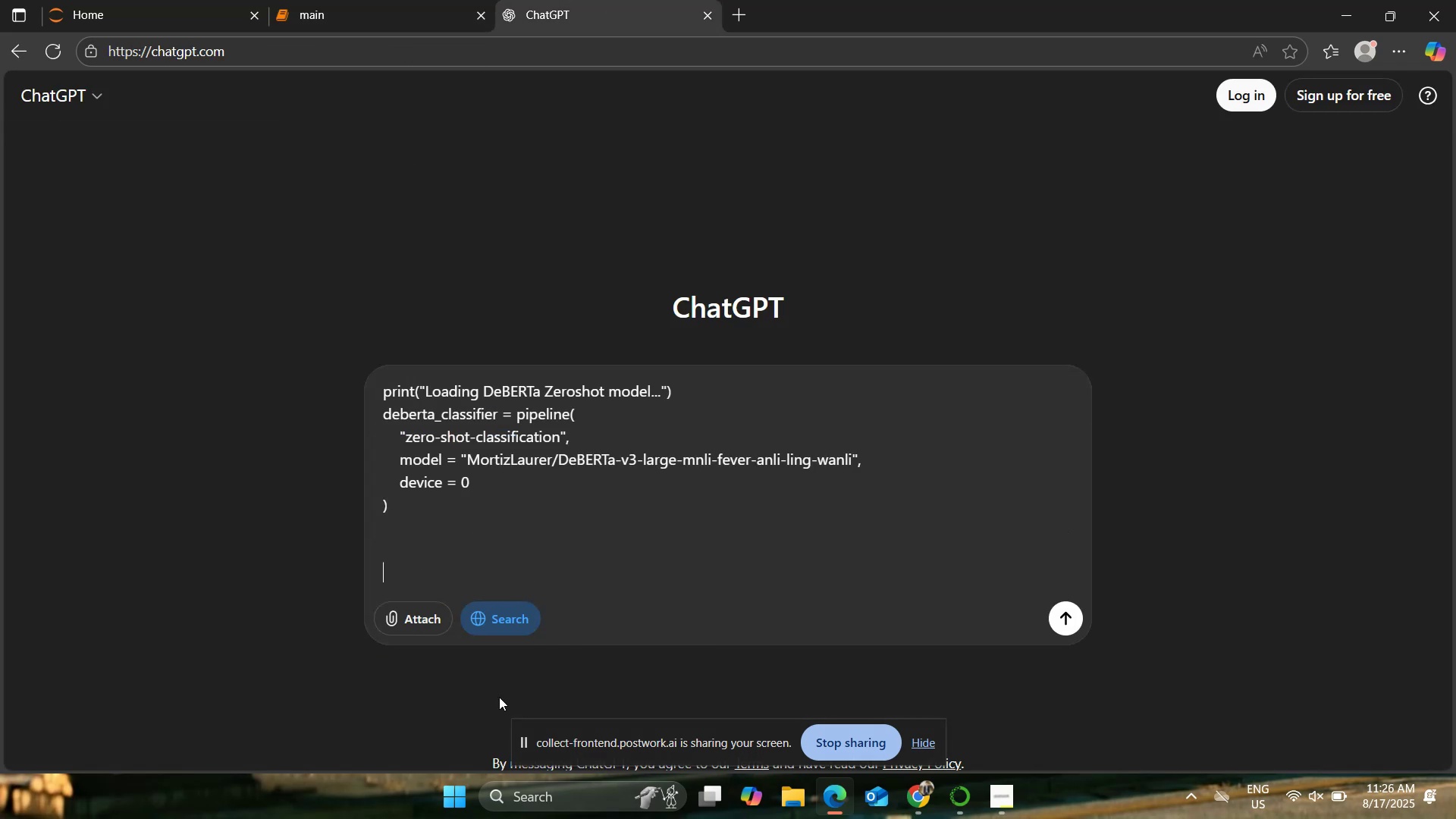 
left_click([494, 629])
 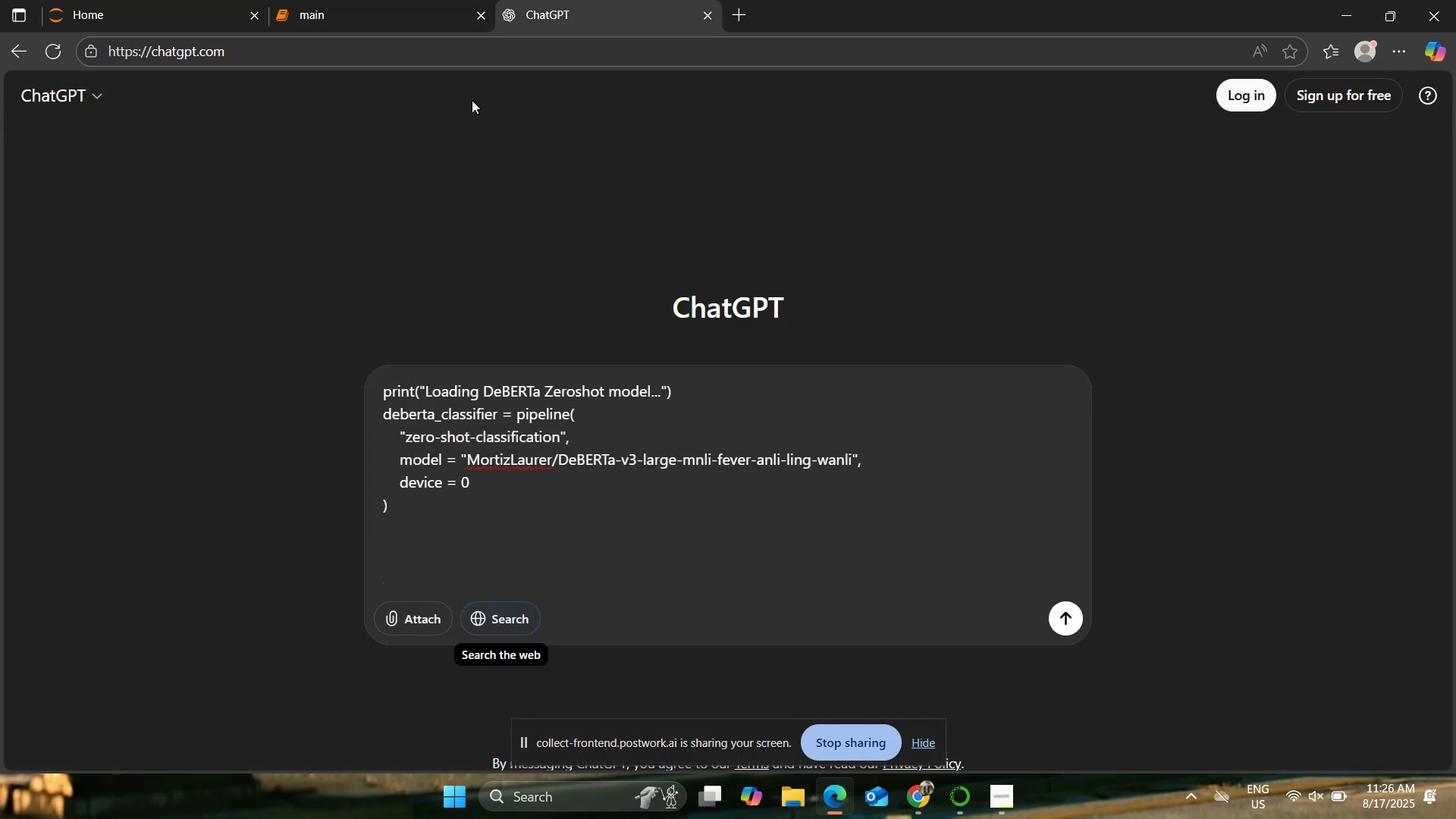 
left_click([456, 0])
 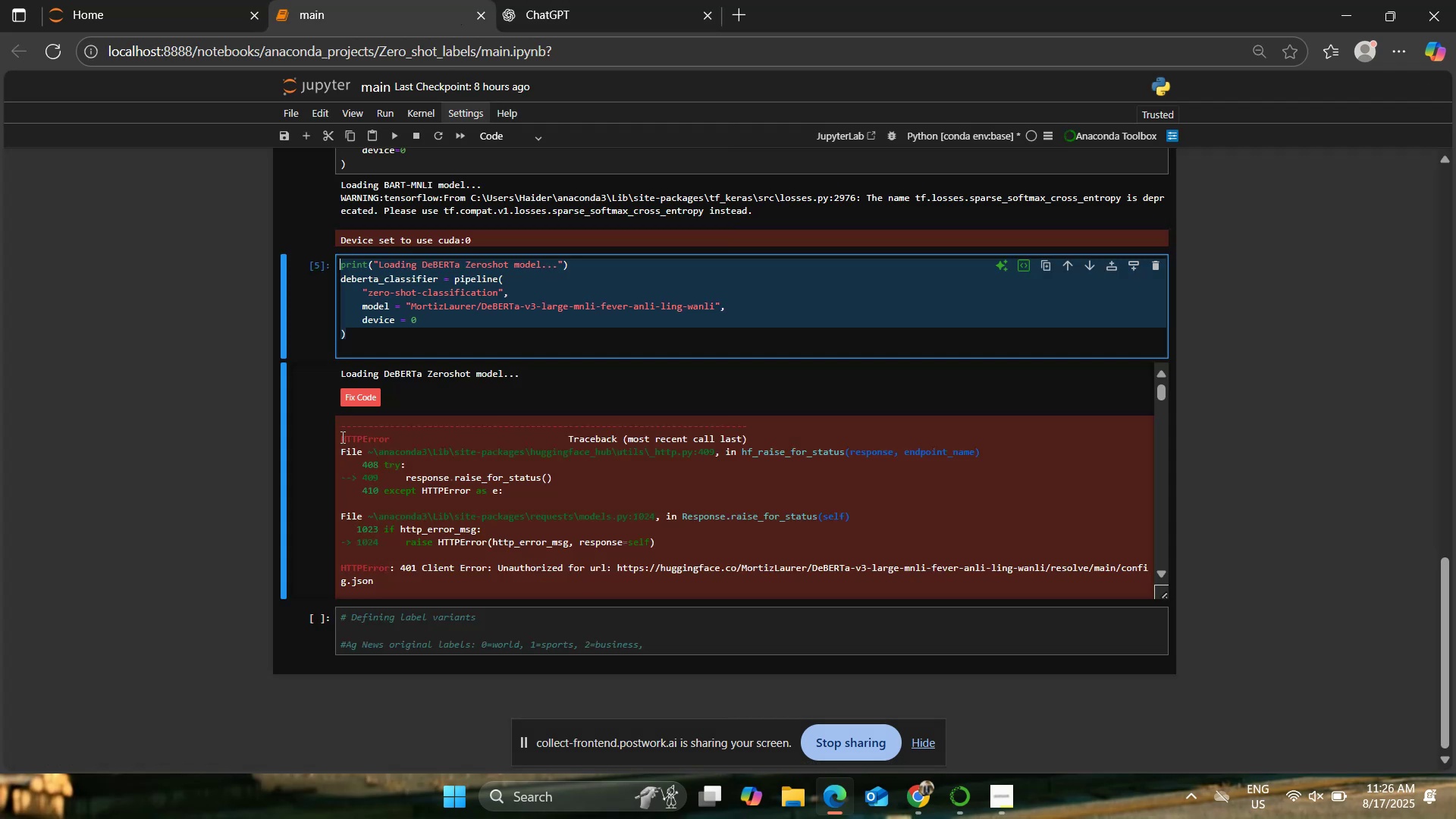 
left_click_drag(start_coordinate=[342, 423], to_coordinate=[542, 603])
 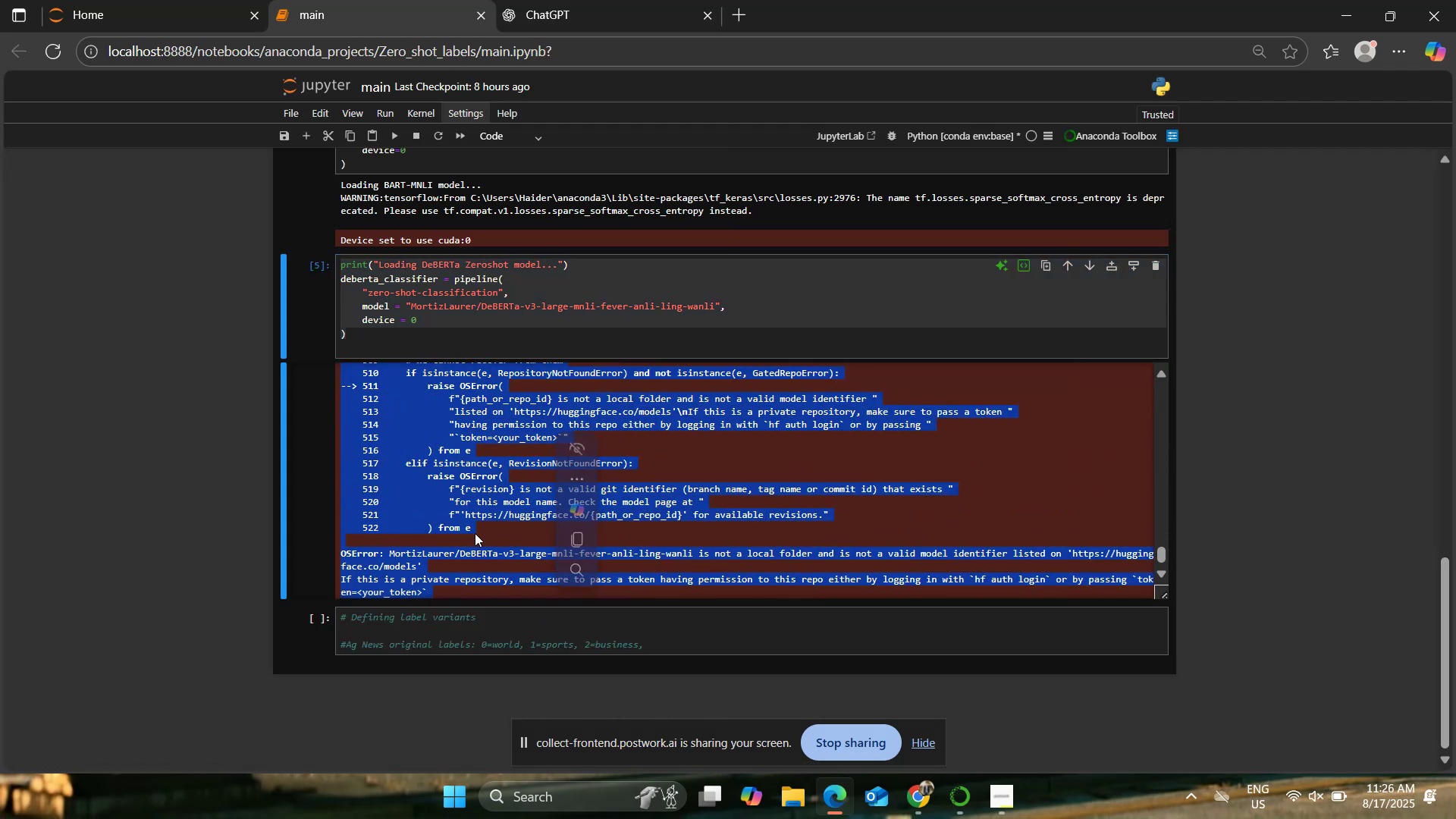 
key(Control+C)
 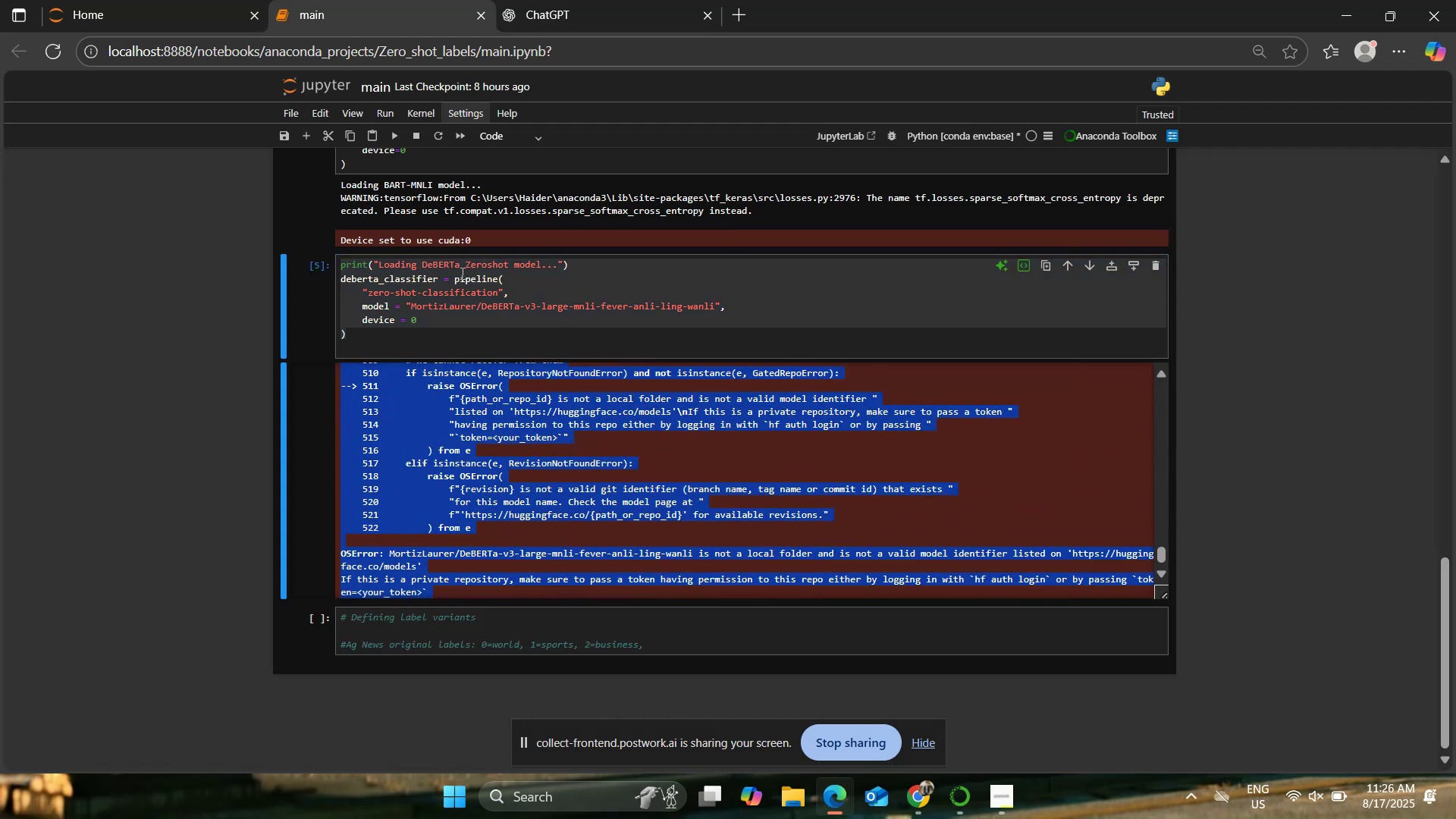 
left_click([614, 0])
 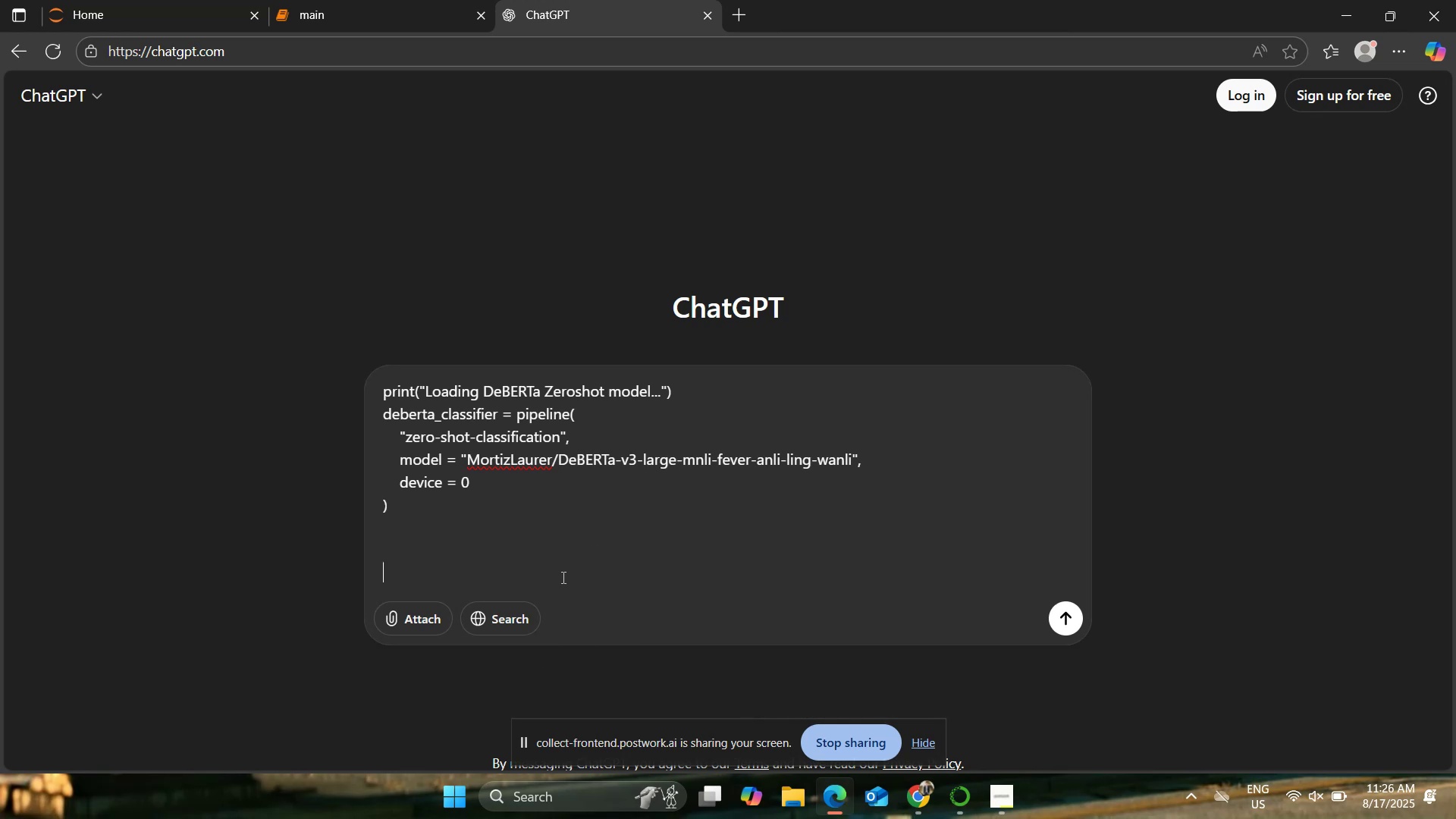 
key(Control+V)
 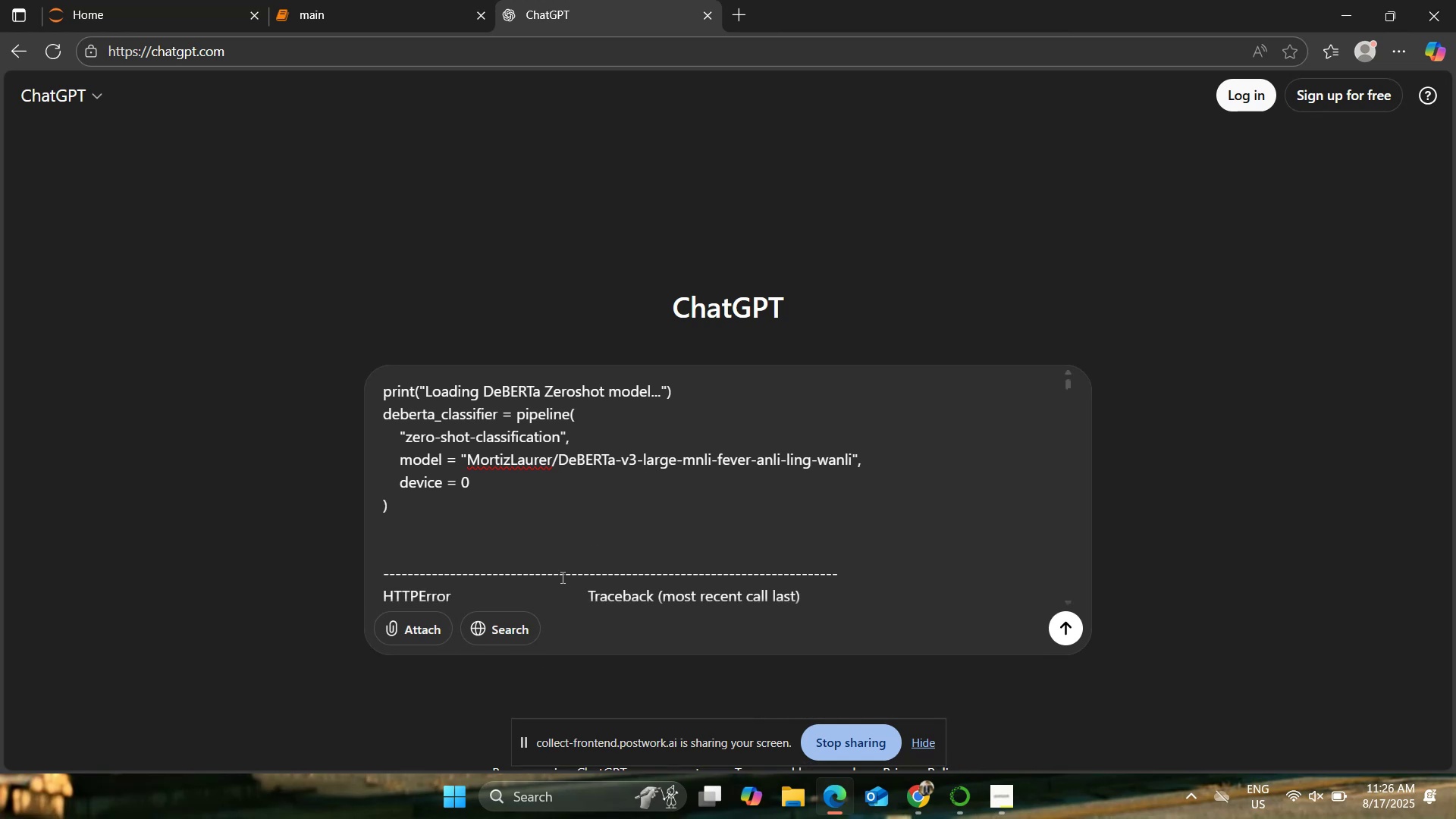 
key(Enter)
 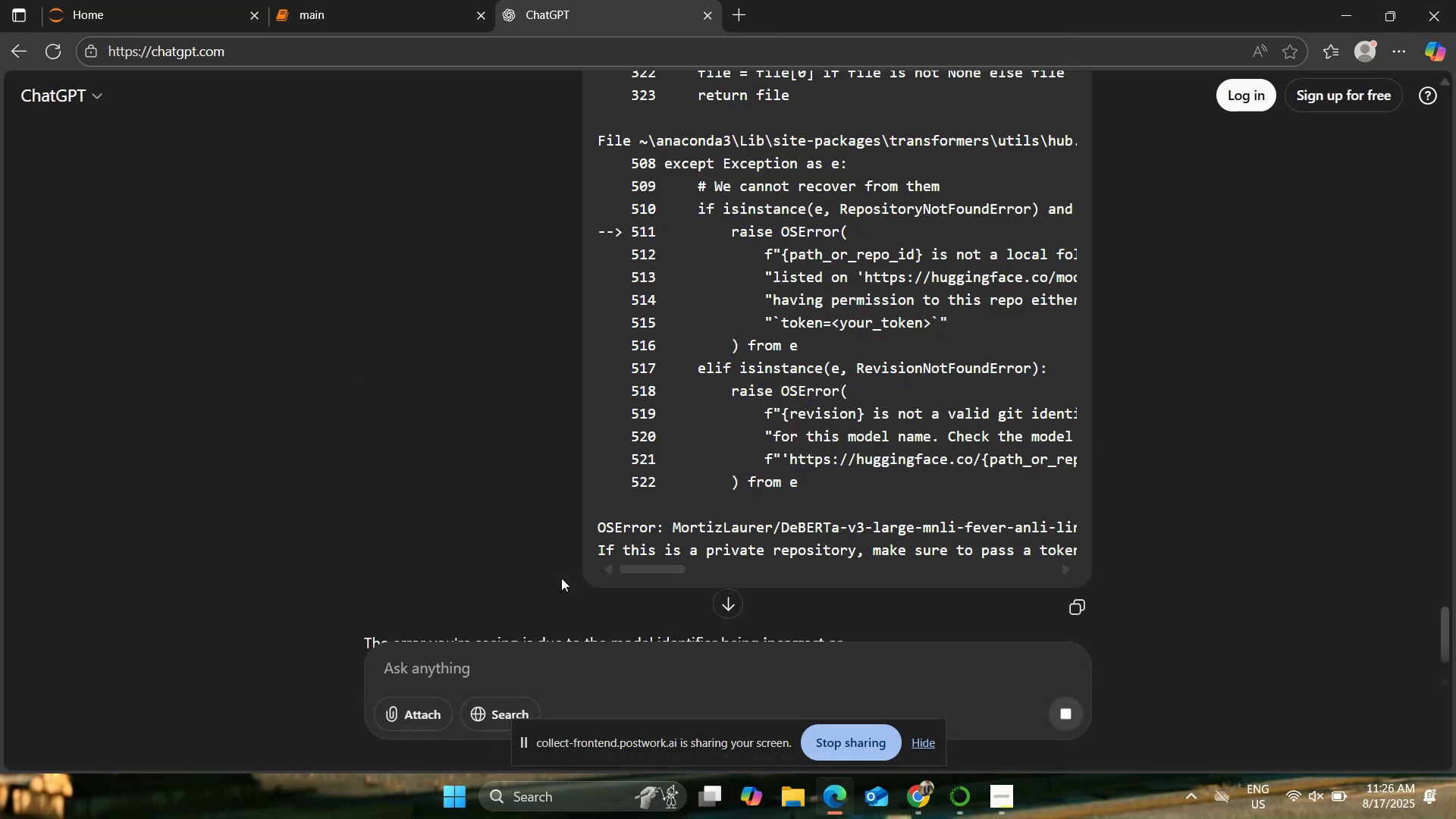 
scroll: coordinate [293, 486], scroll_direction: down, amount: 6.0
 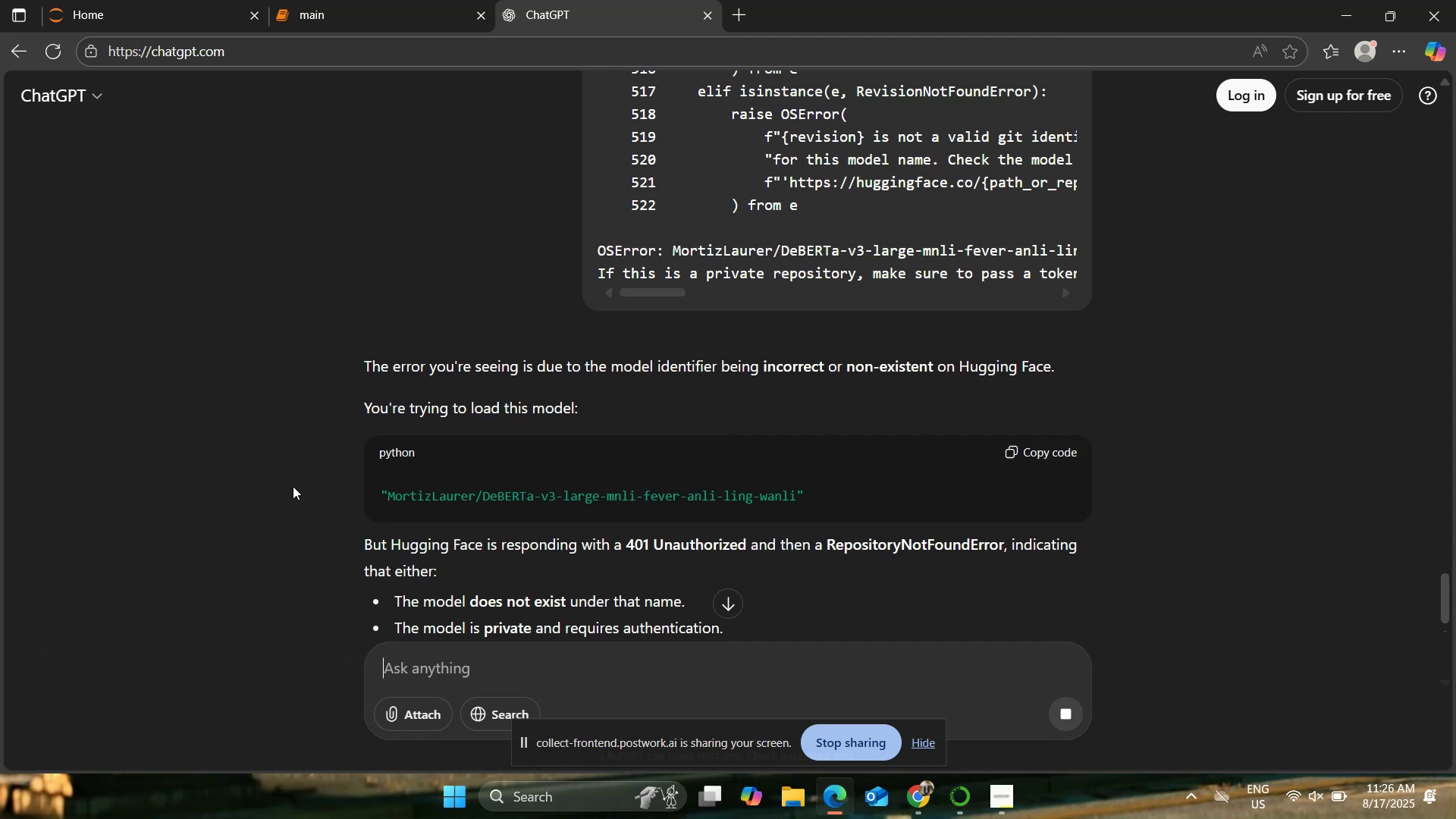 
wait(10.05)
 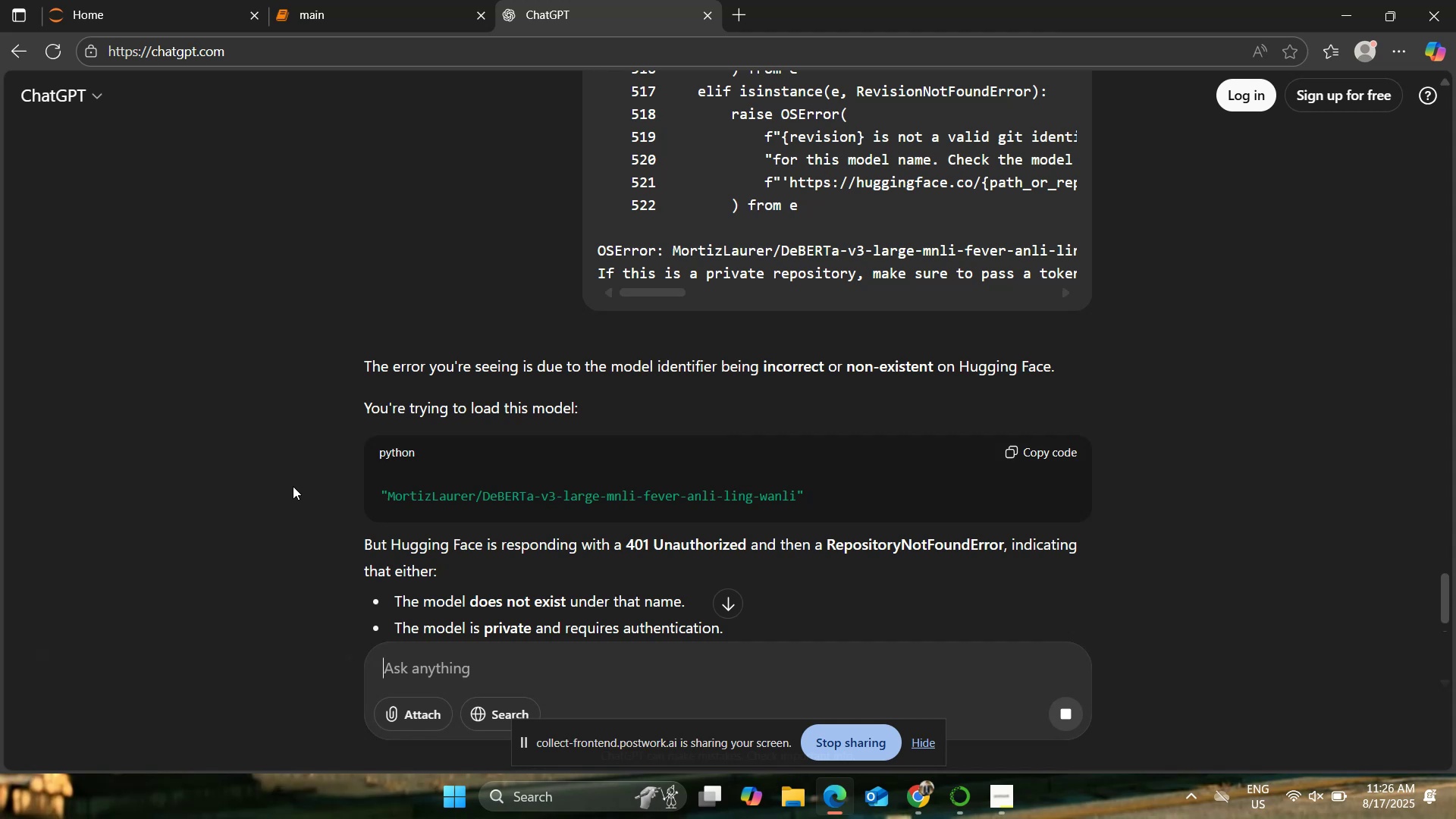 
scroll: coordinate [307, 510], scroll_direction: down, amount: 6.0
 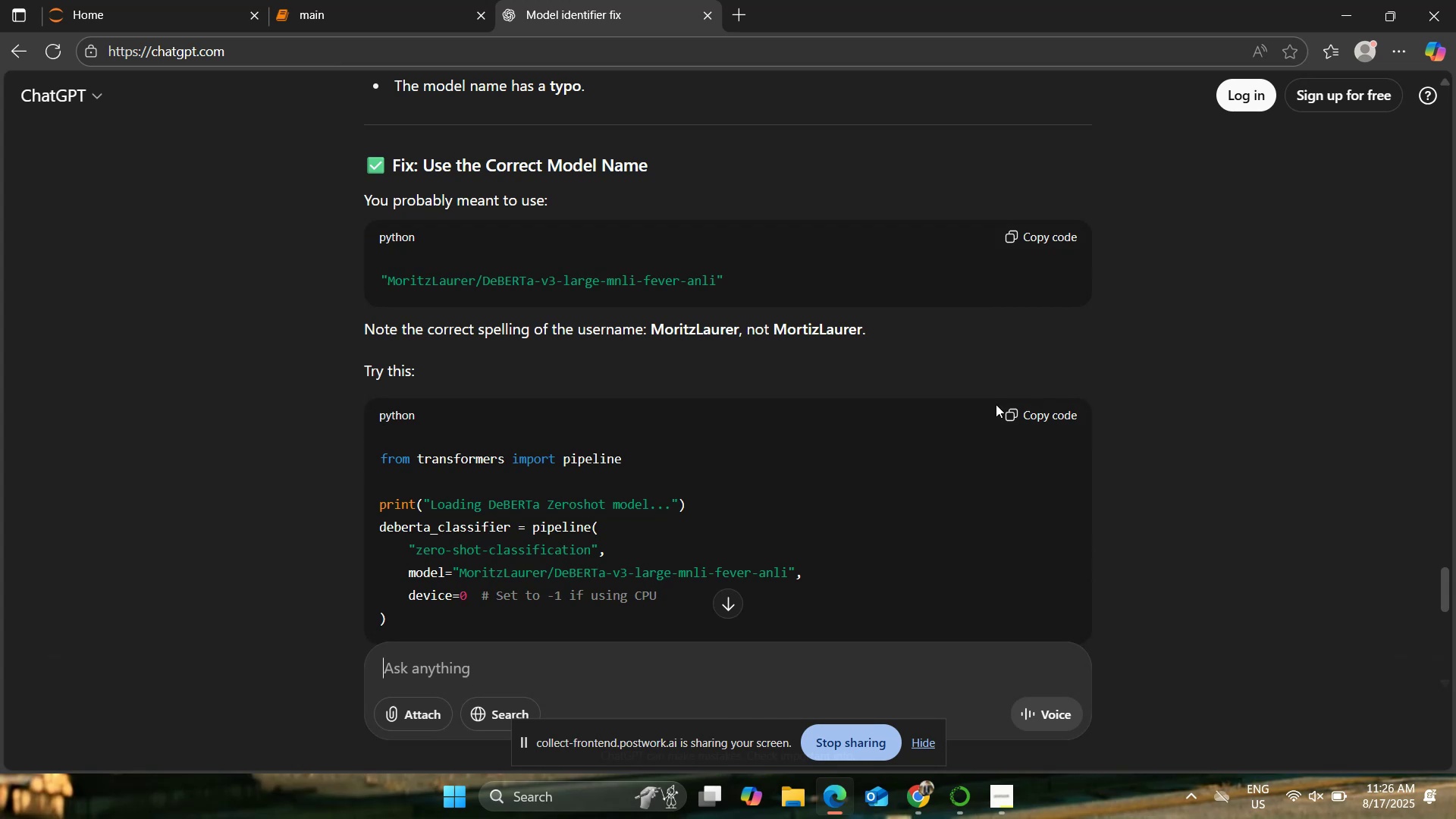 
double_click([394, 0])
 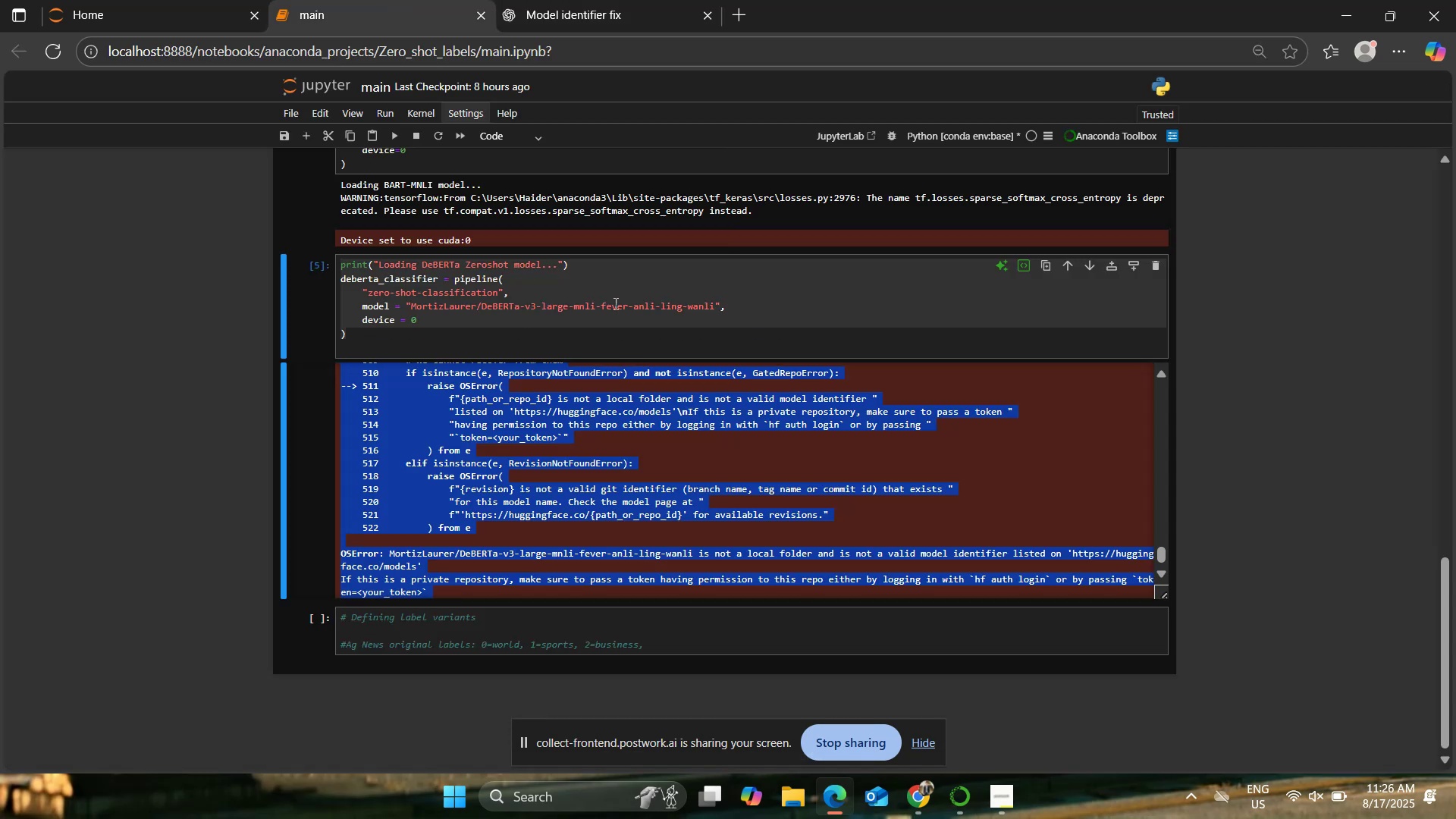 
left_click([410, 351])
 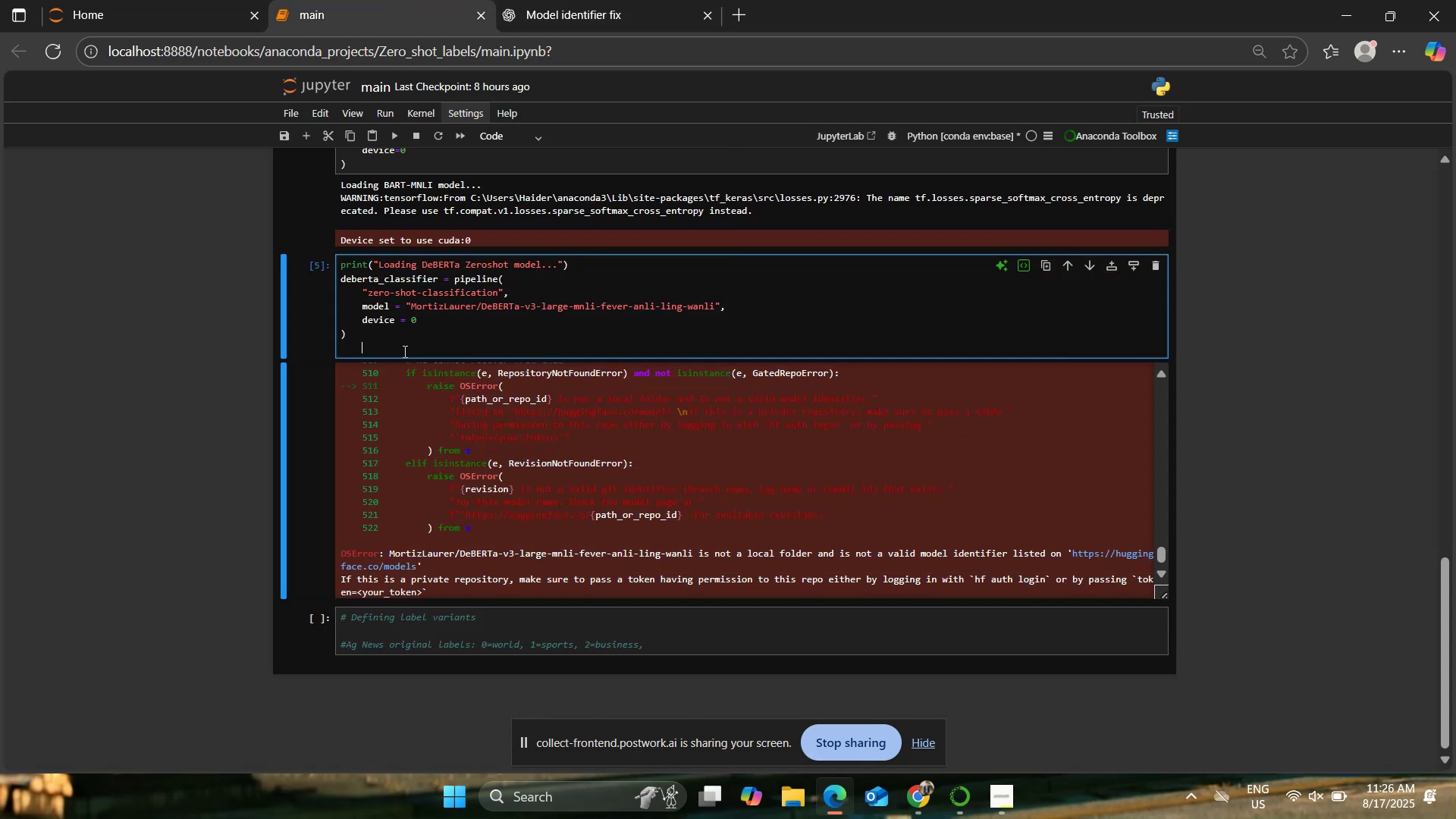 
left_click_drag(start_coordinate=[369, 343], to_coordinate=[328, 232])
 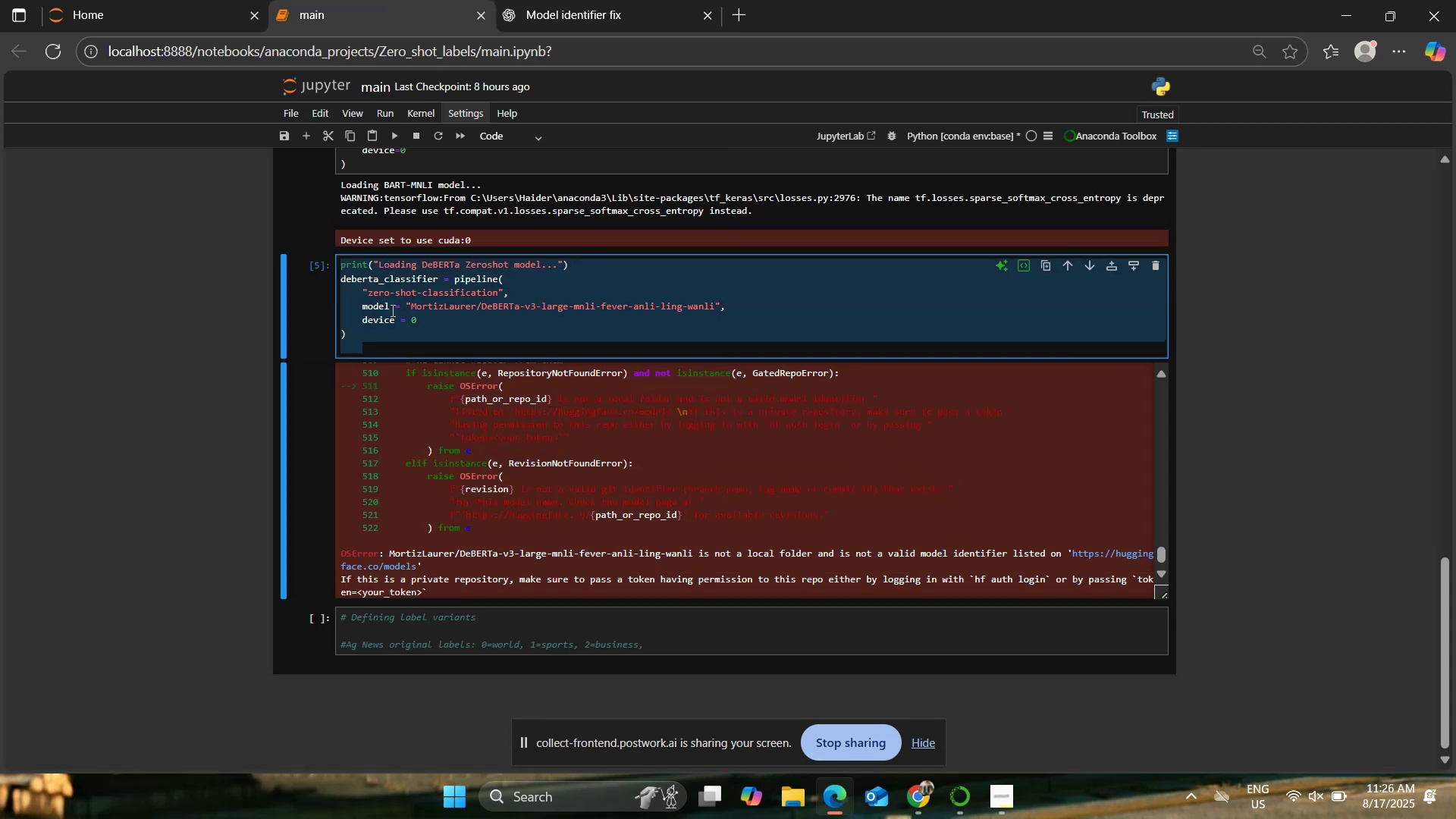 
right_click([391, 310])
 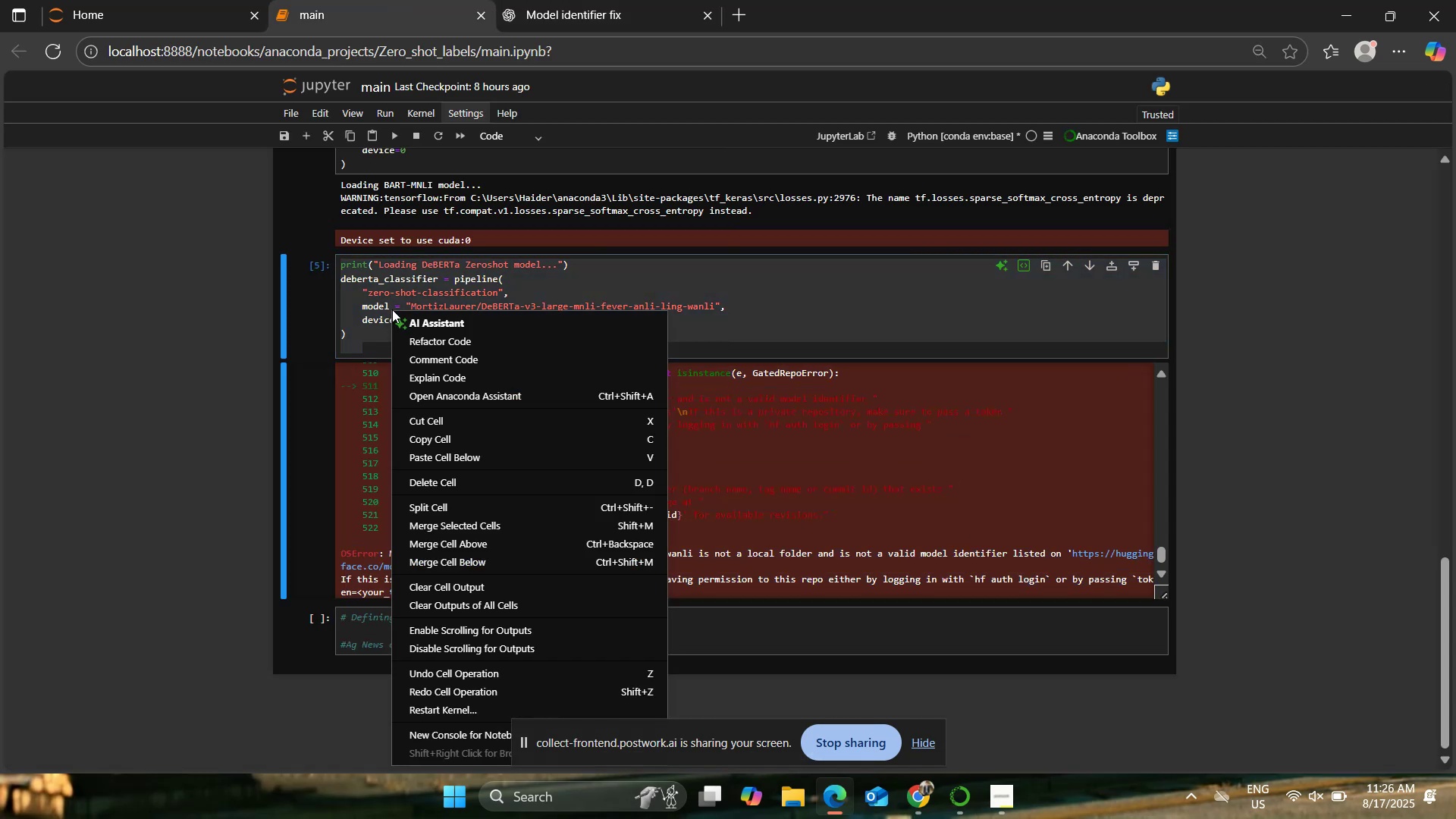 
left_click([375, 308])
 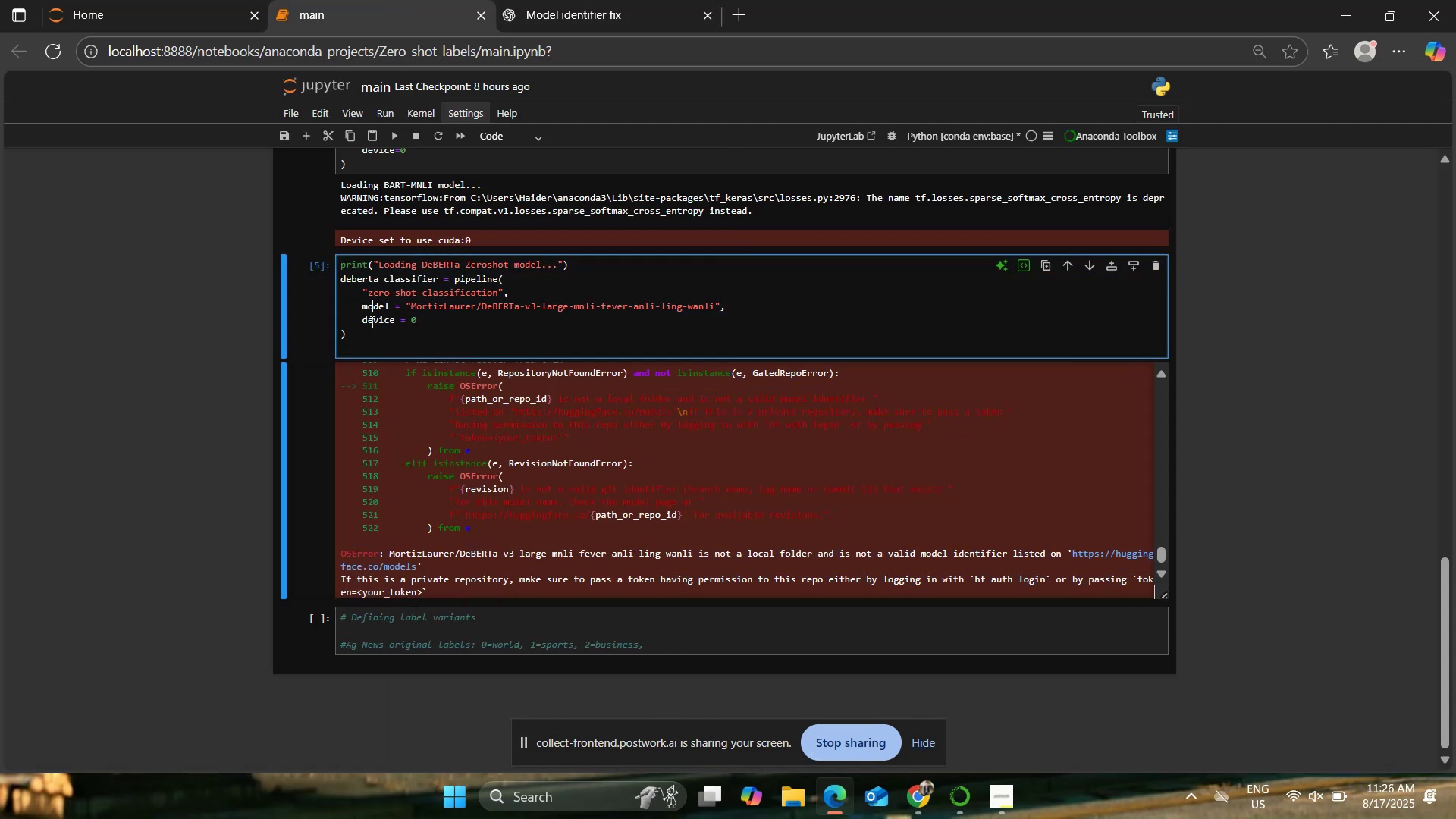 
left_click_drag(start_coordinate=[356, 347], to_coordinate=[325, 242])
 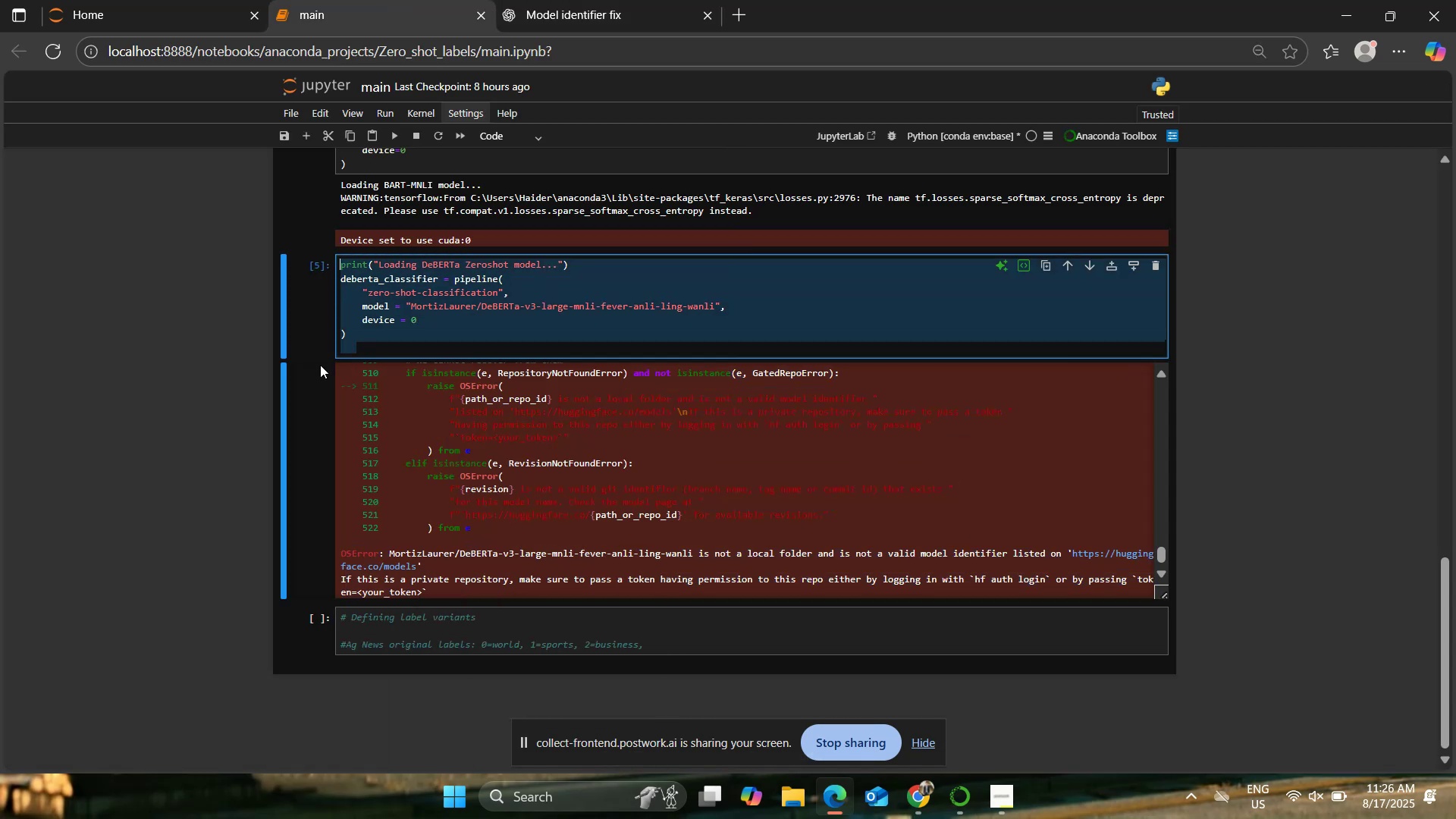 
key(Control+ControlLeft)
 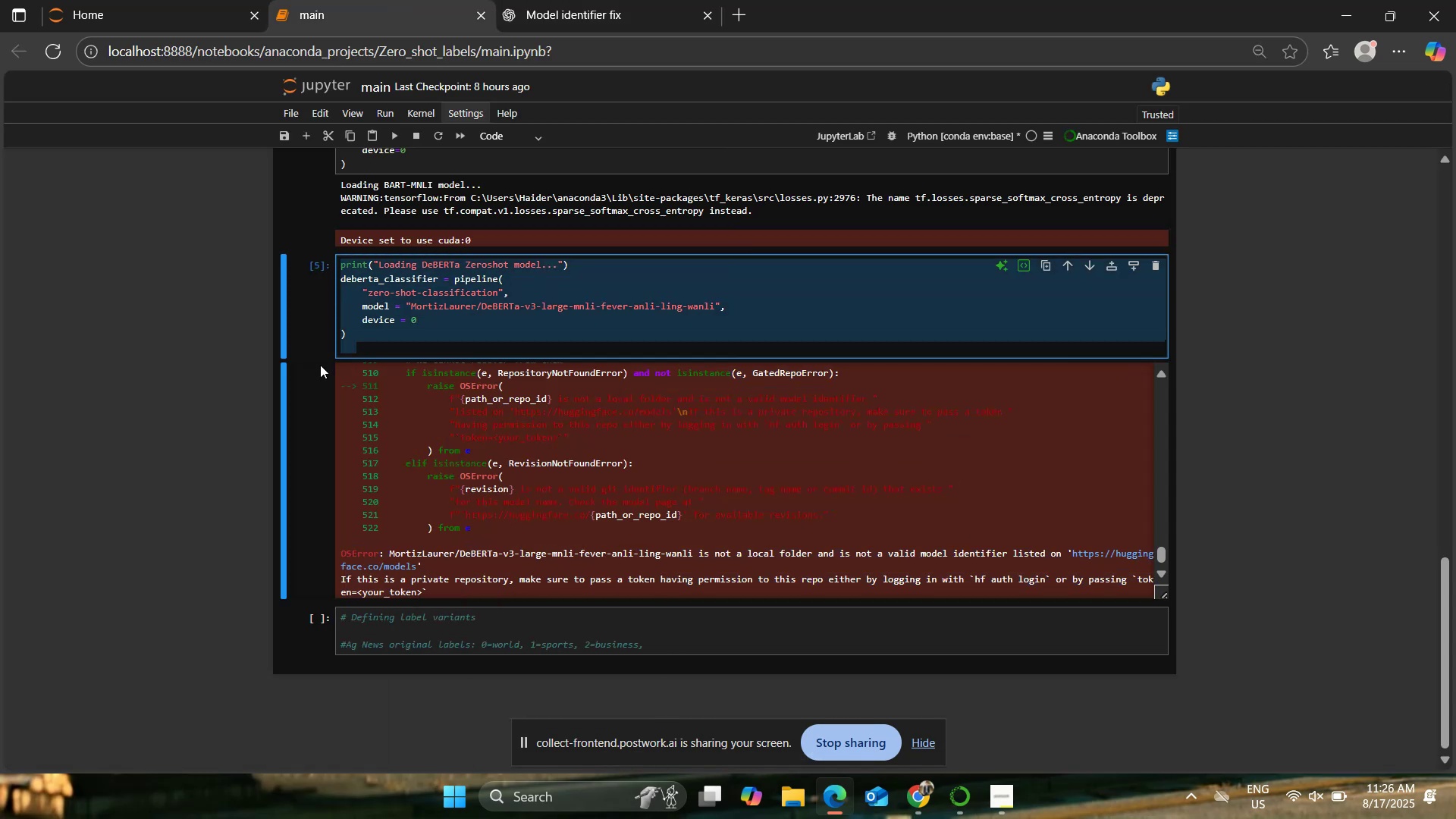 
key(Control+V)
 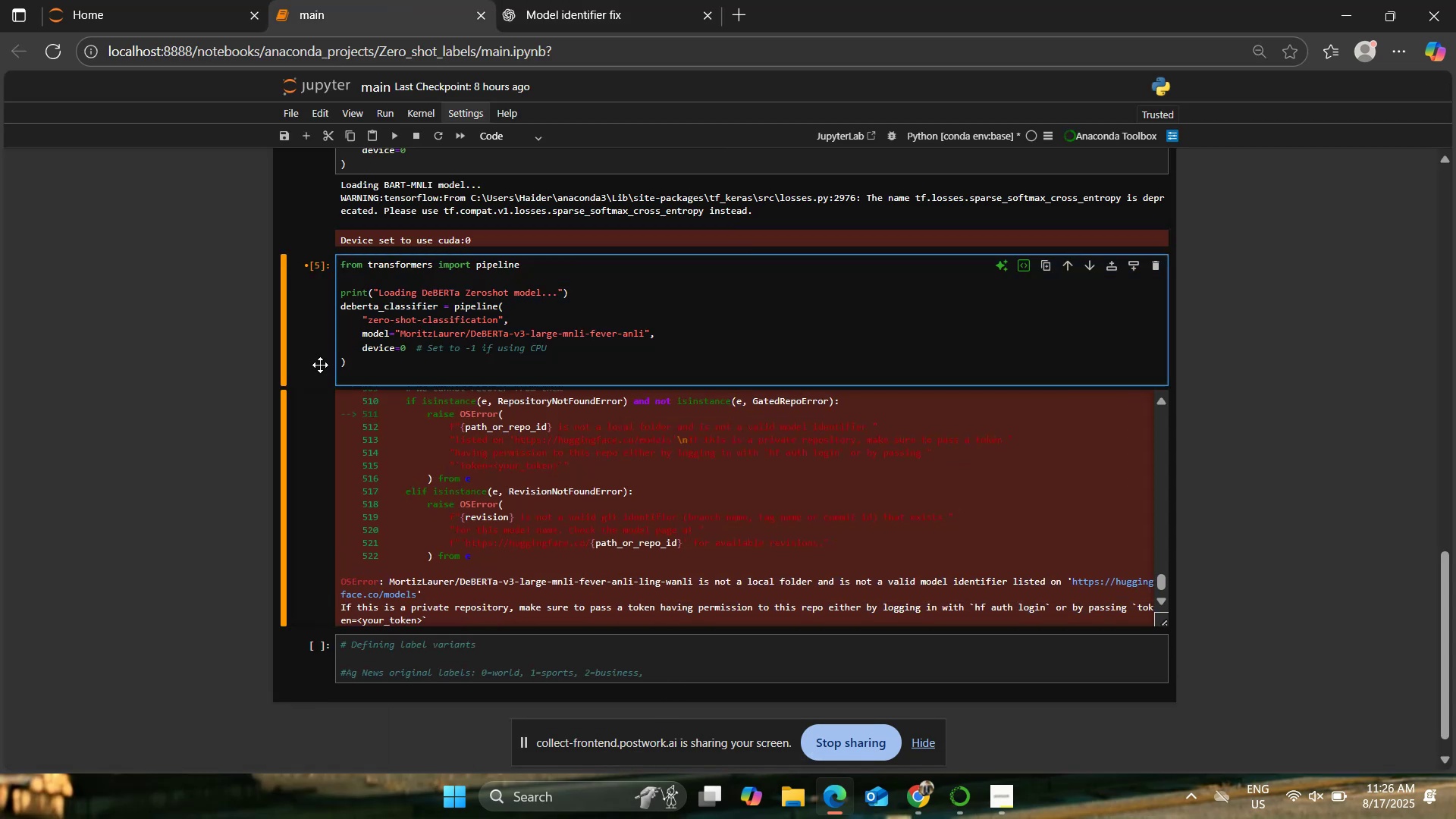 
left_click([472, 247])
 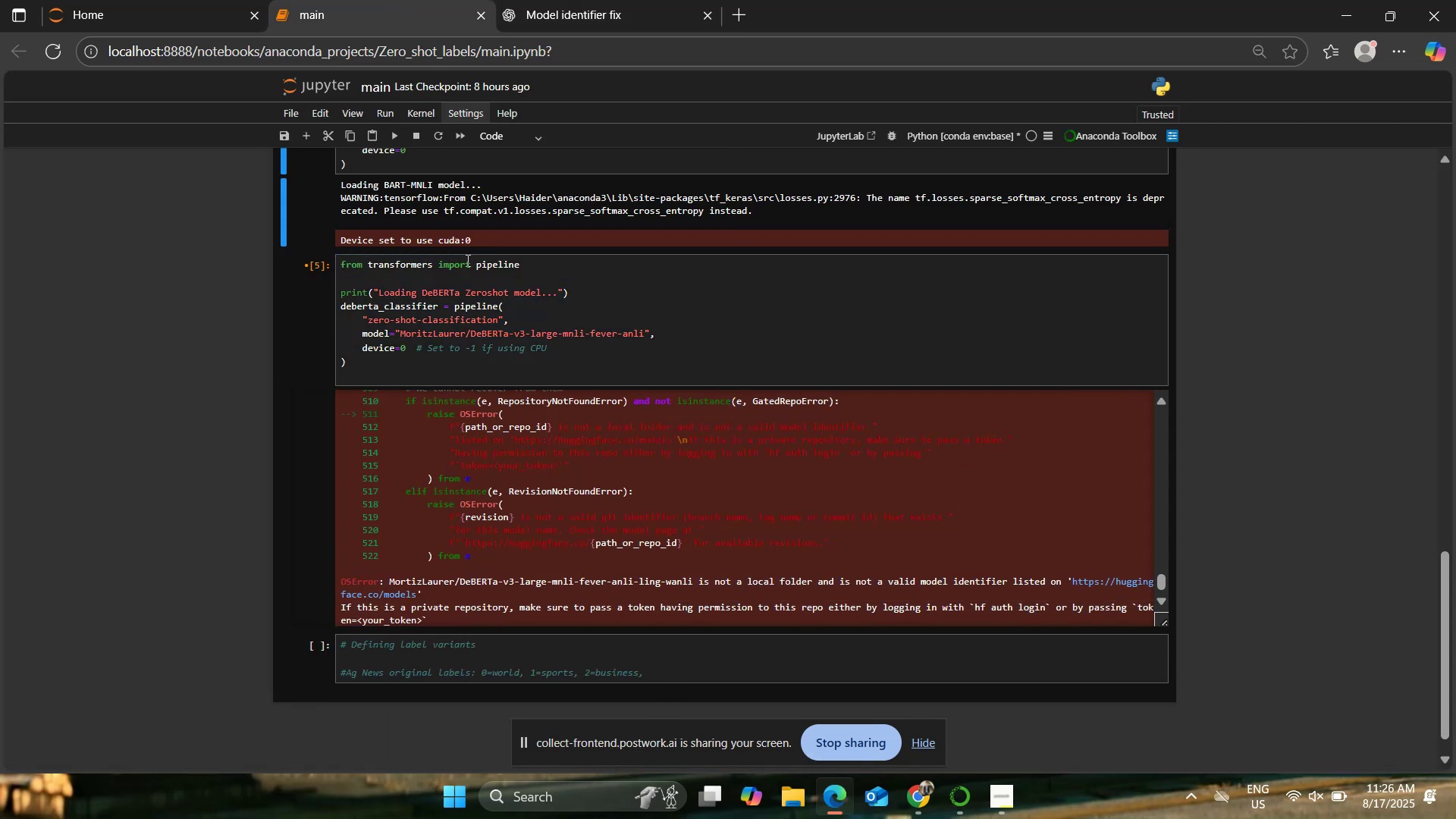 
left_click([461, 288])
 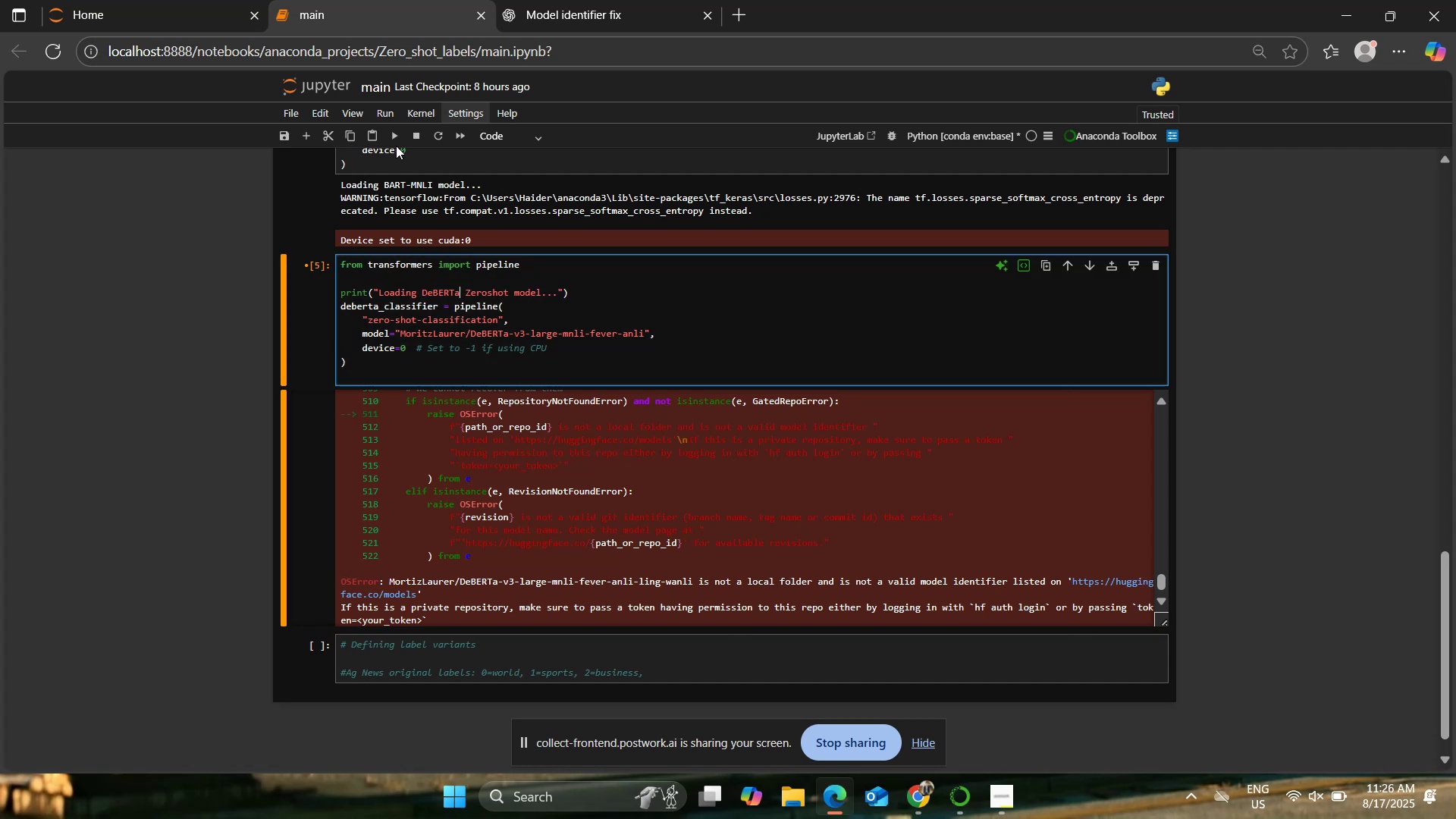 
left_click([393, 129])
 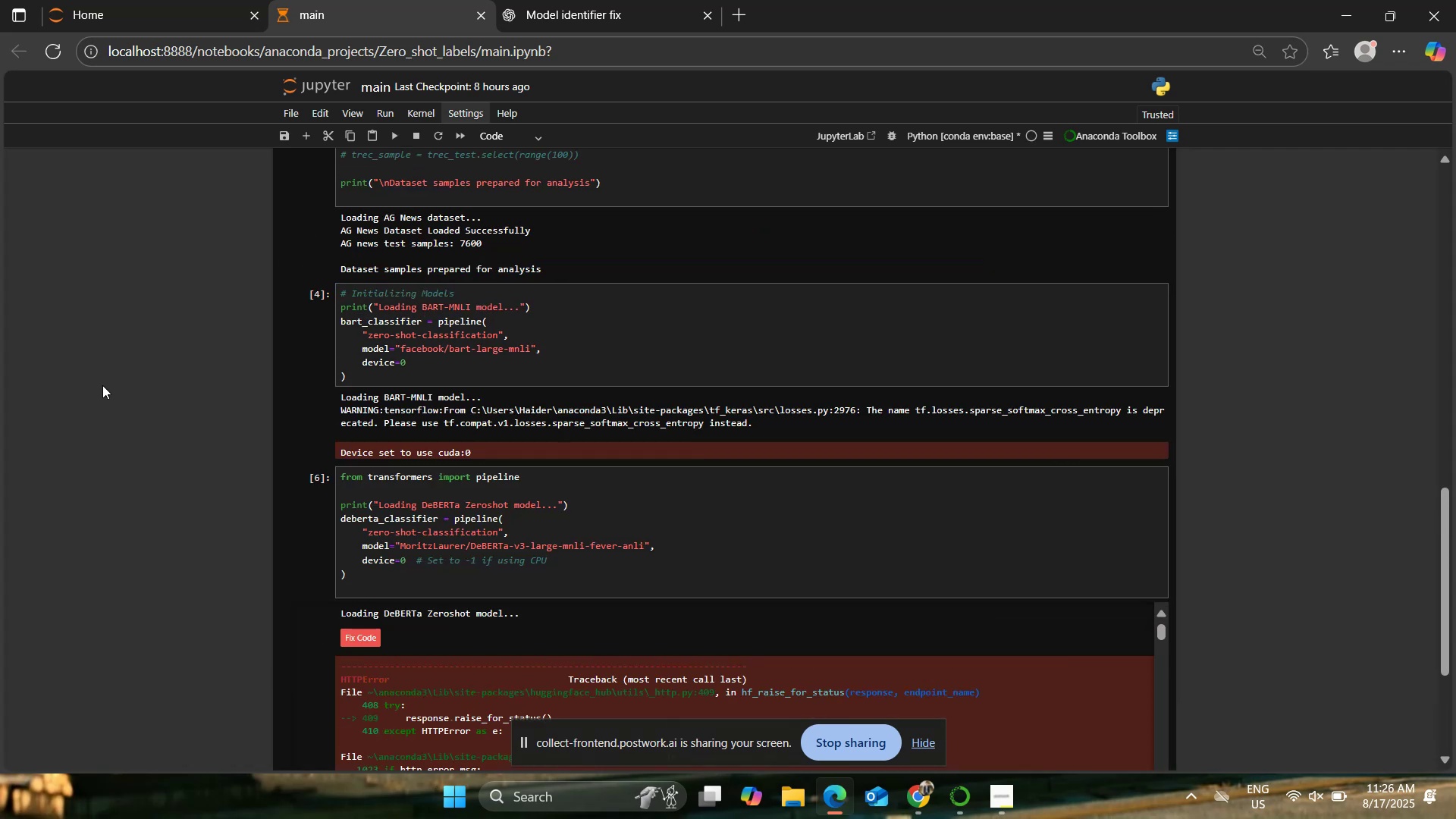 
scroll: coordinate [484, 514], scroll_direction: down, amount: 42.0
 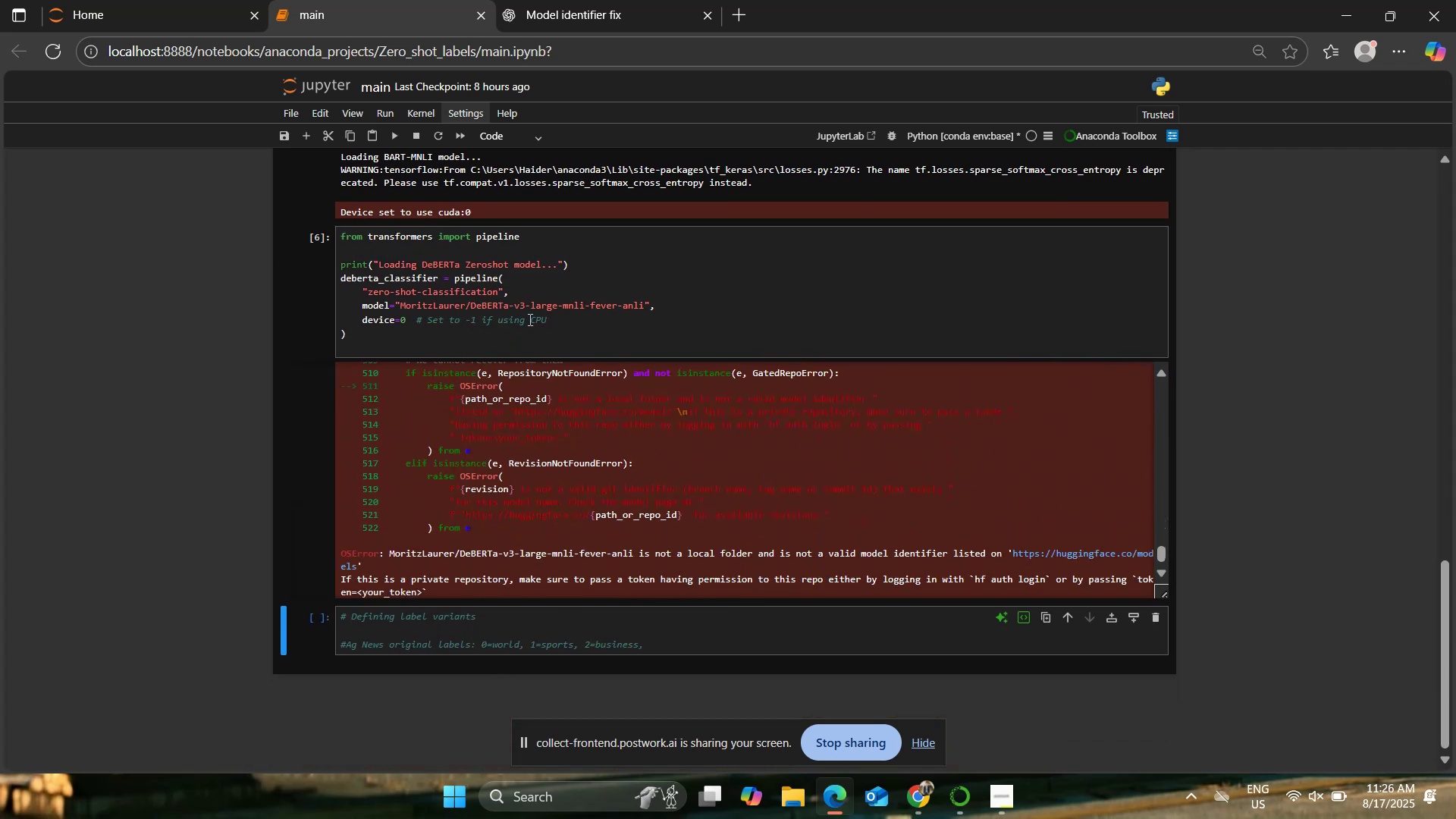 
left_click([529, 319])
 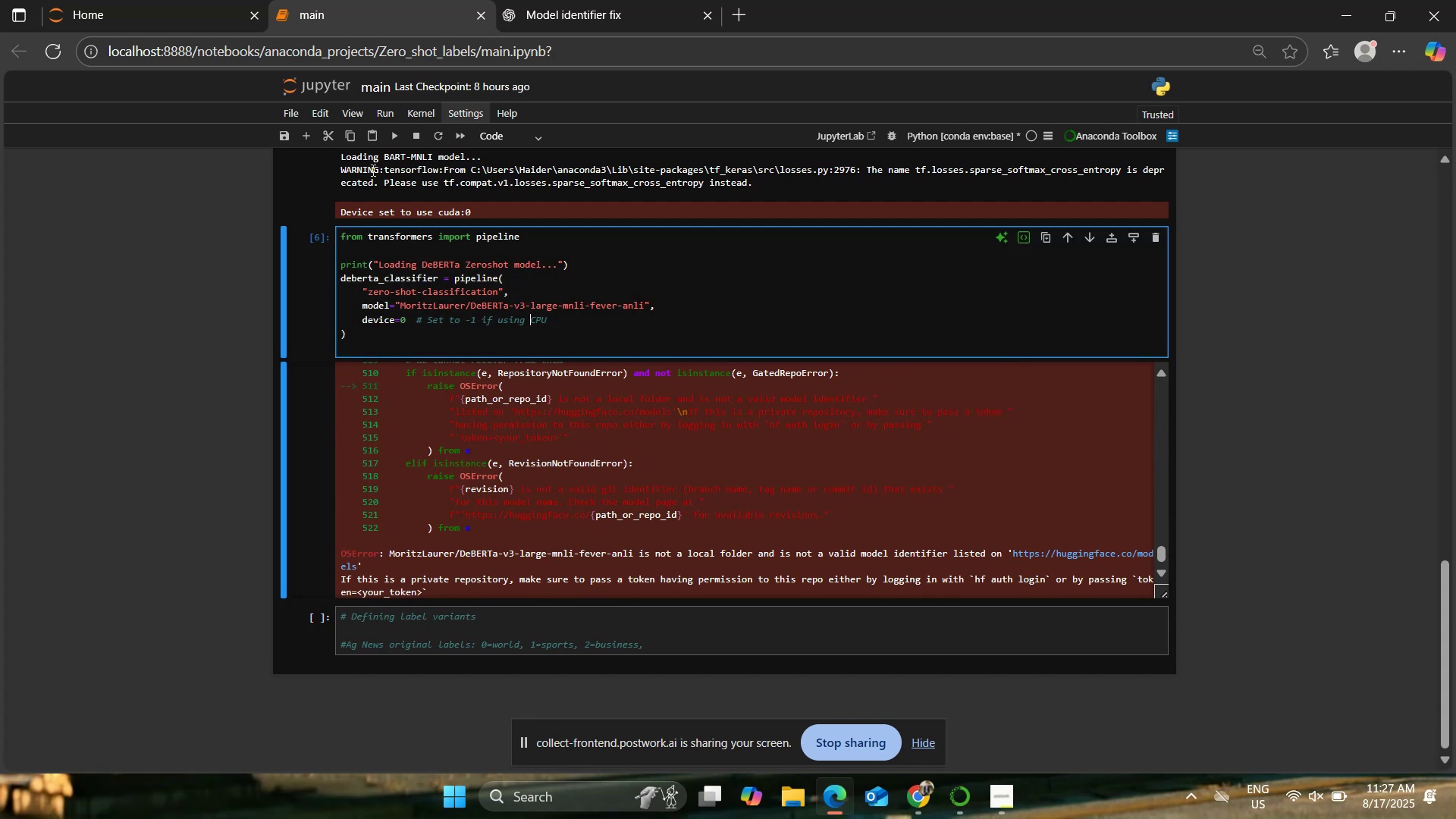 
left_click([396, 135])
 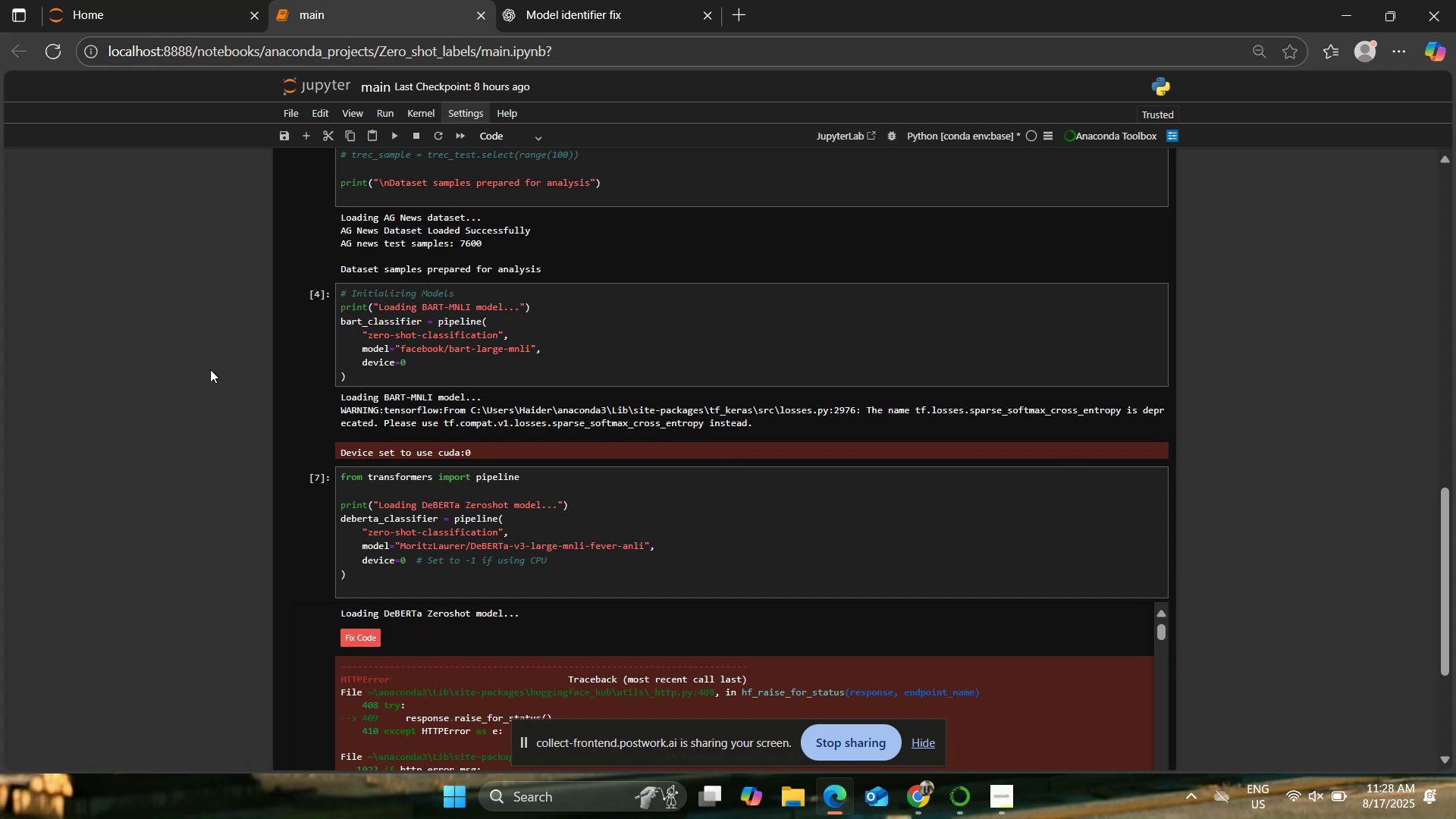 
wait(65.44)
 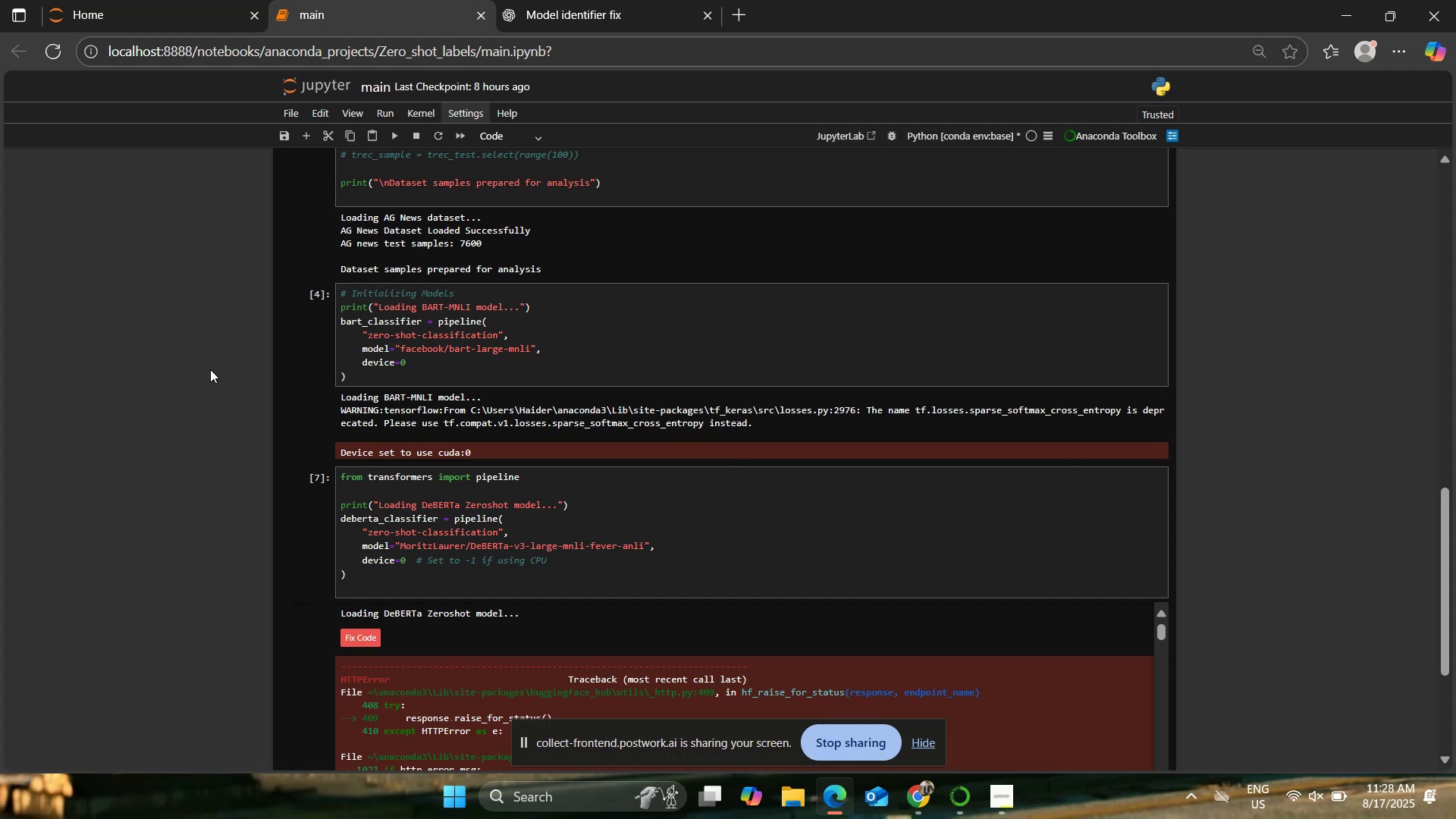 
scroll: coordinate [382, 487], scroll_direction: down, amount: 11.0
 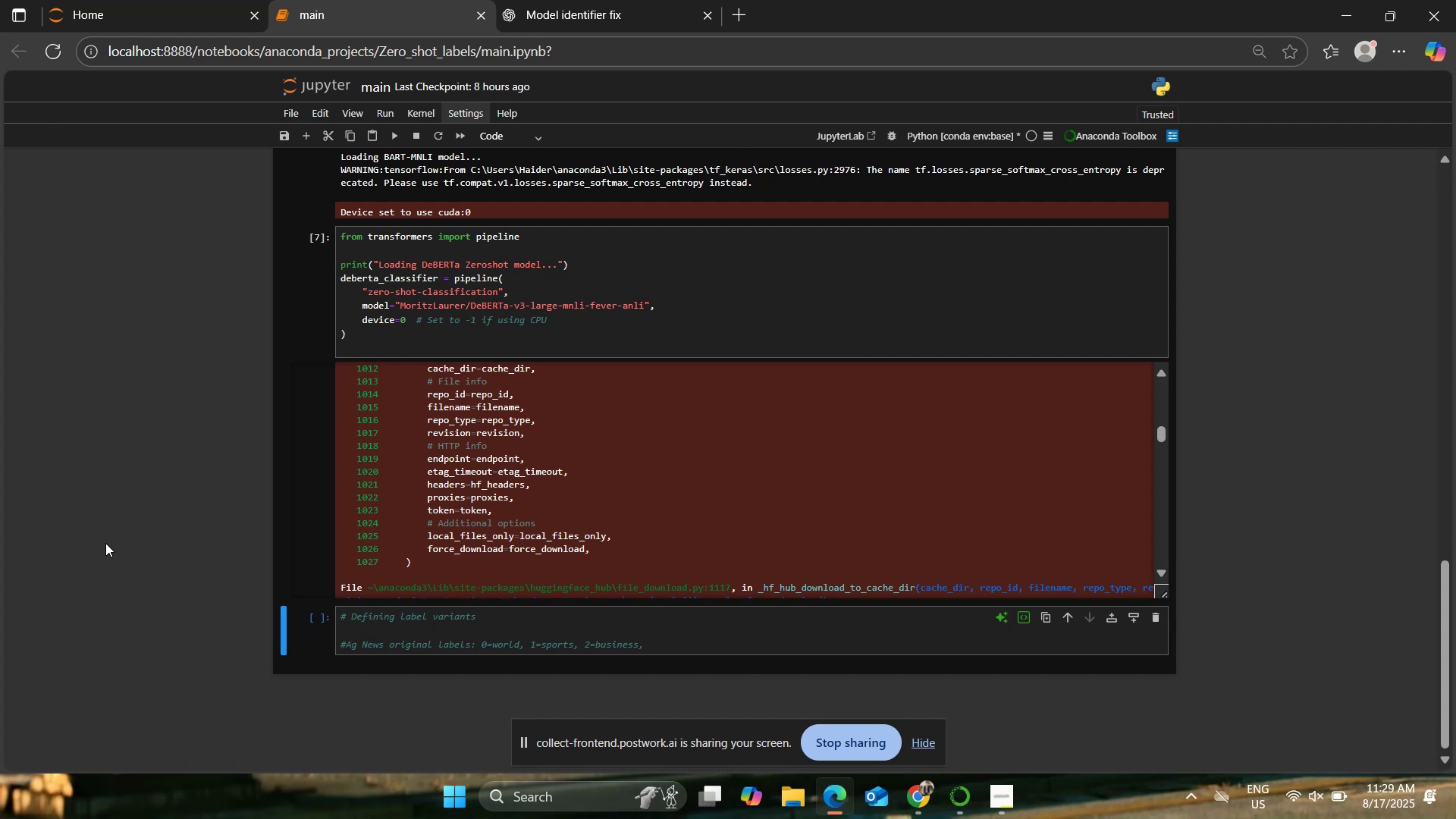 
wait(64.99)
 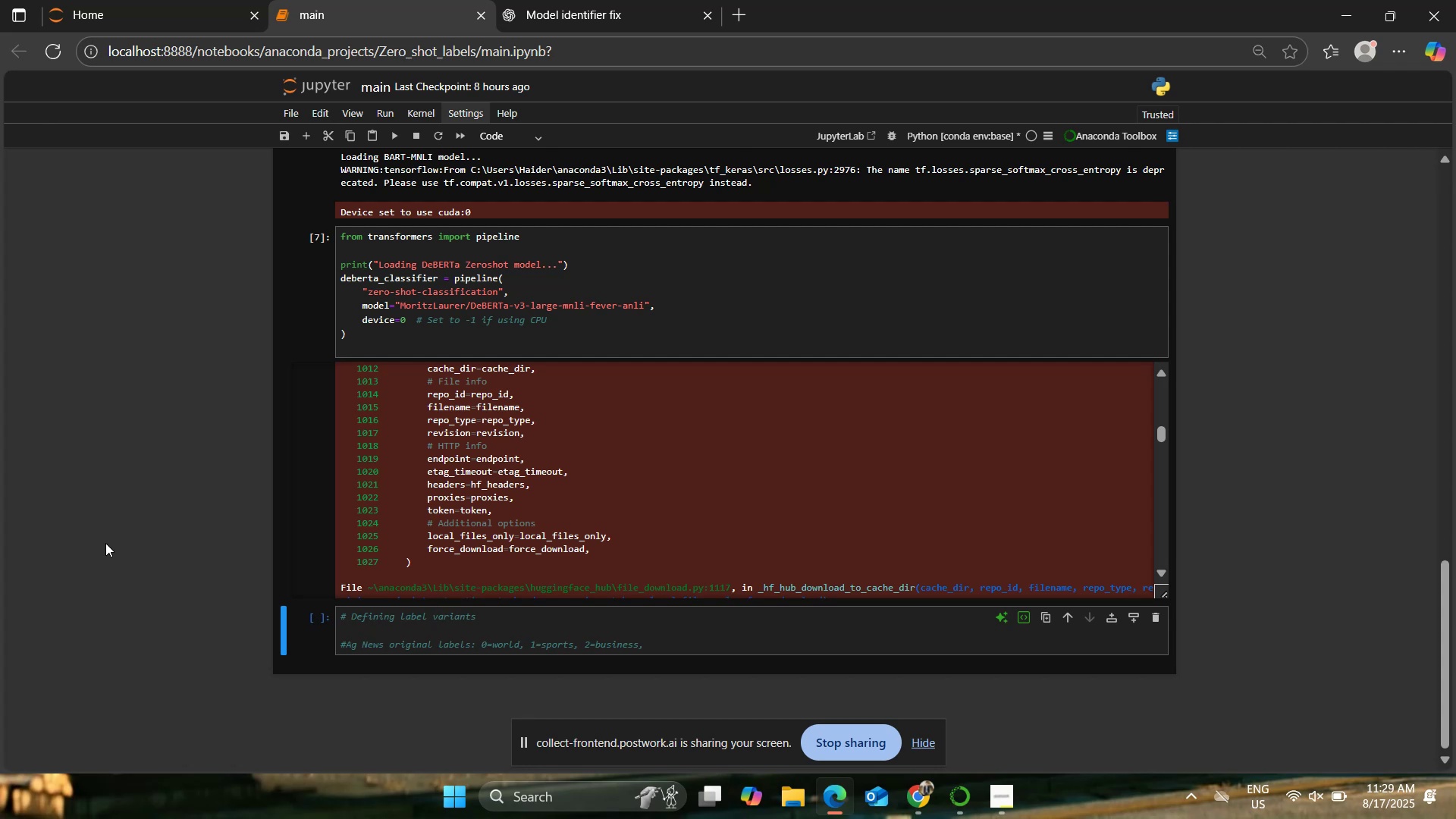 
scroll: coordinate [447, 528], scroll_direction: down, amount: 3.0
 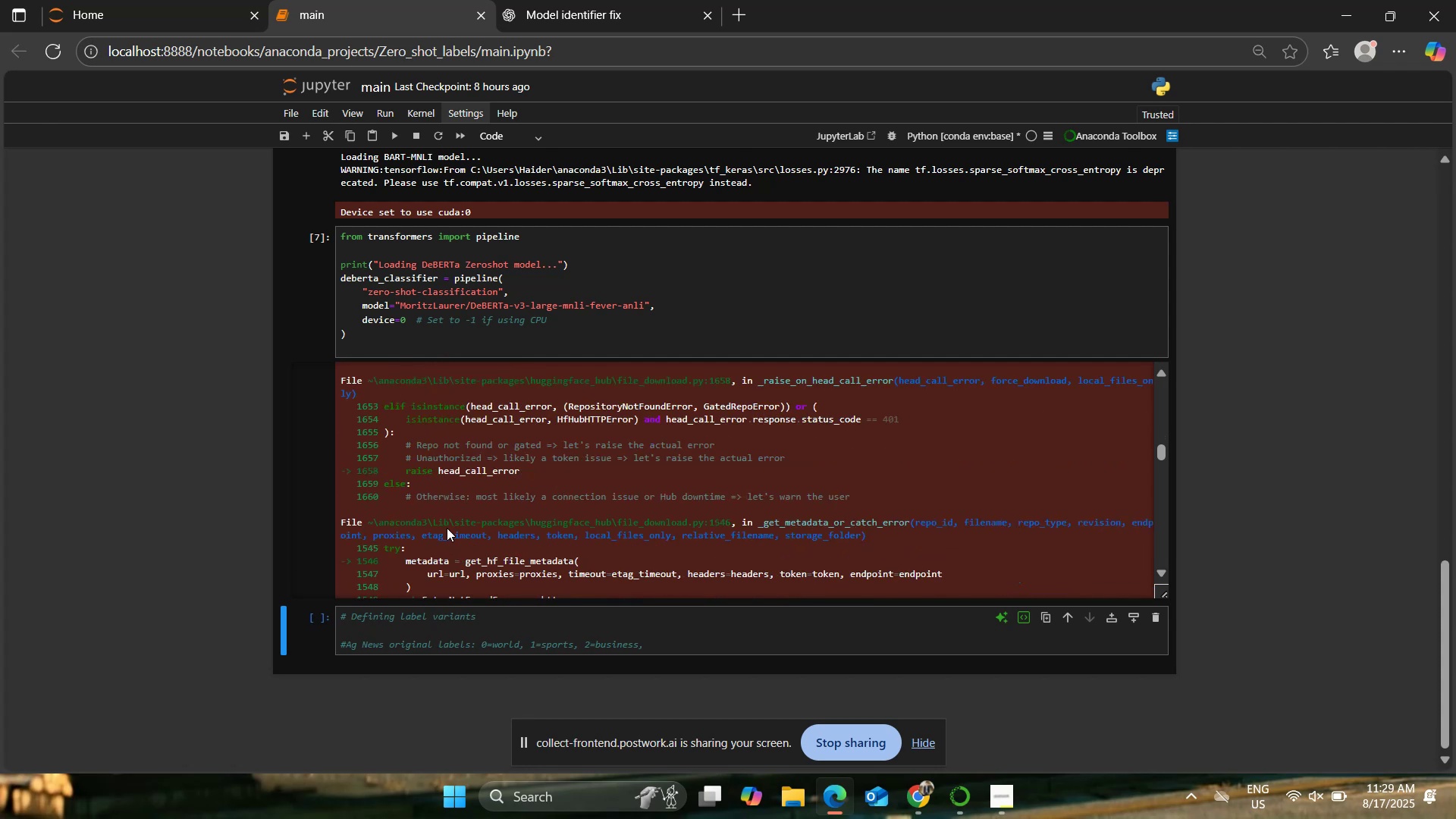 
scroll: coordinate [447, 528], scroll_direction: up, amount: 1.0
 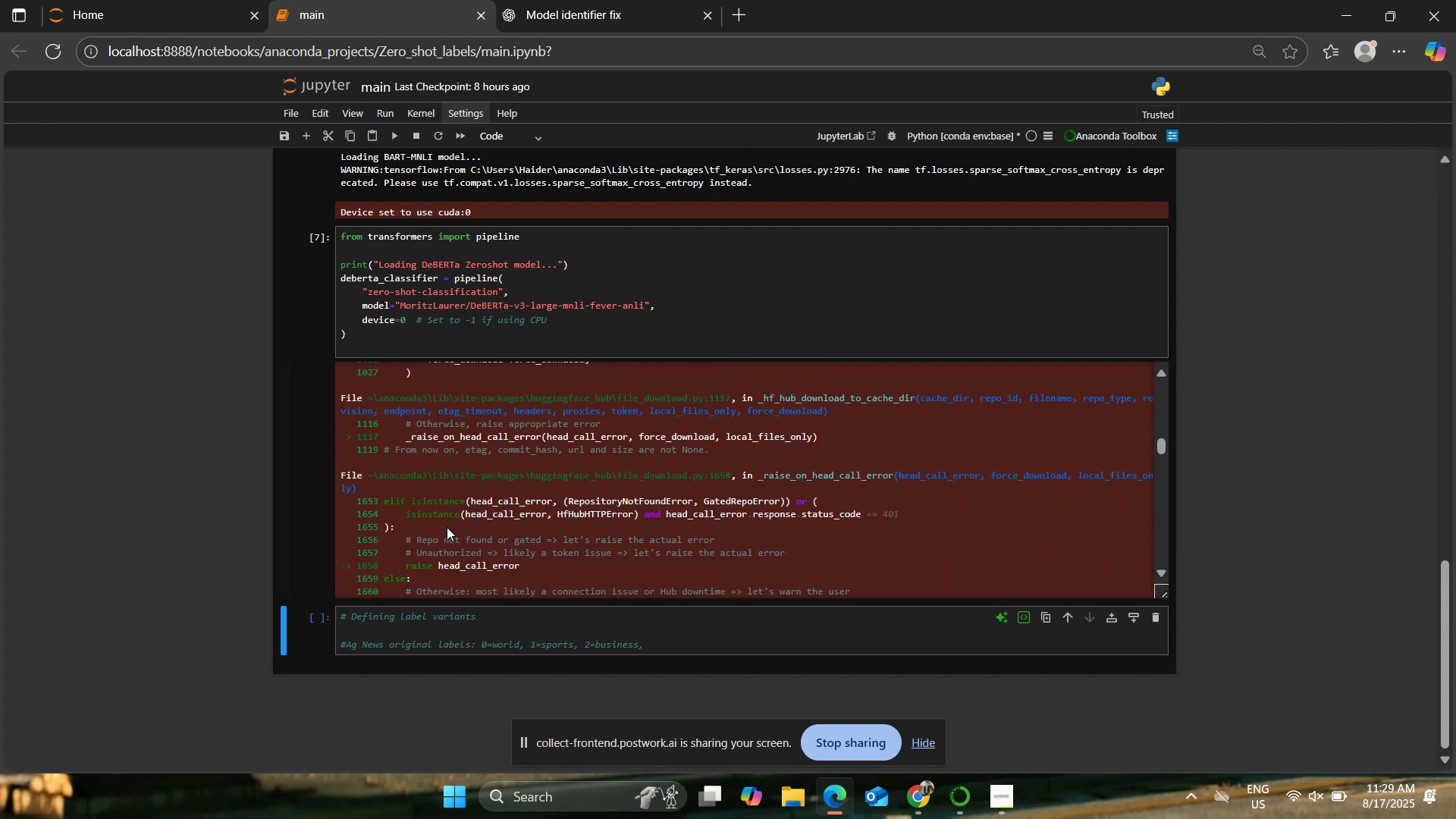 
scroll: coordinate [447, 527], scroll_direction: down, amount: 5.0
 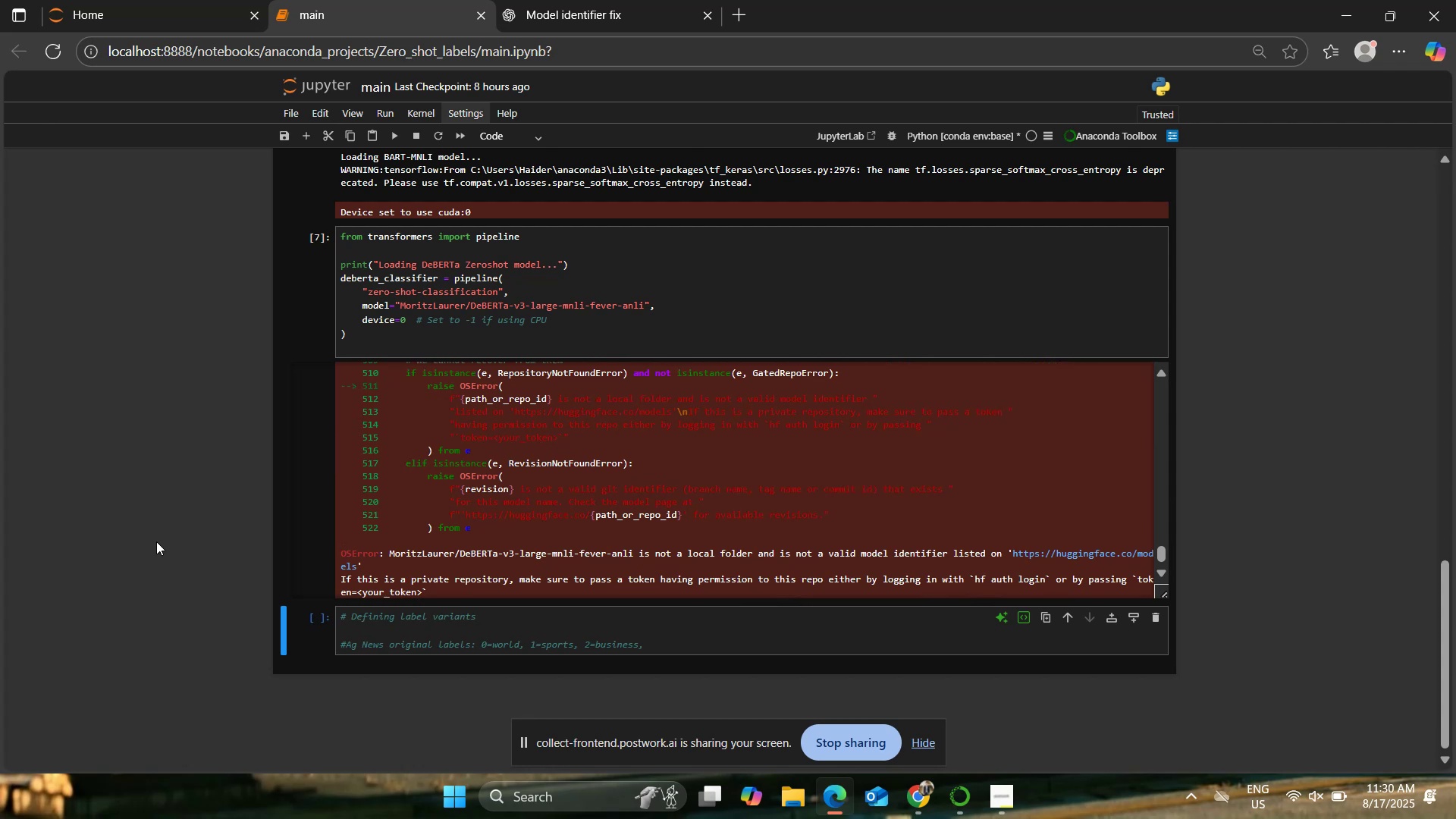 
wait(62.78)
 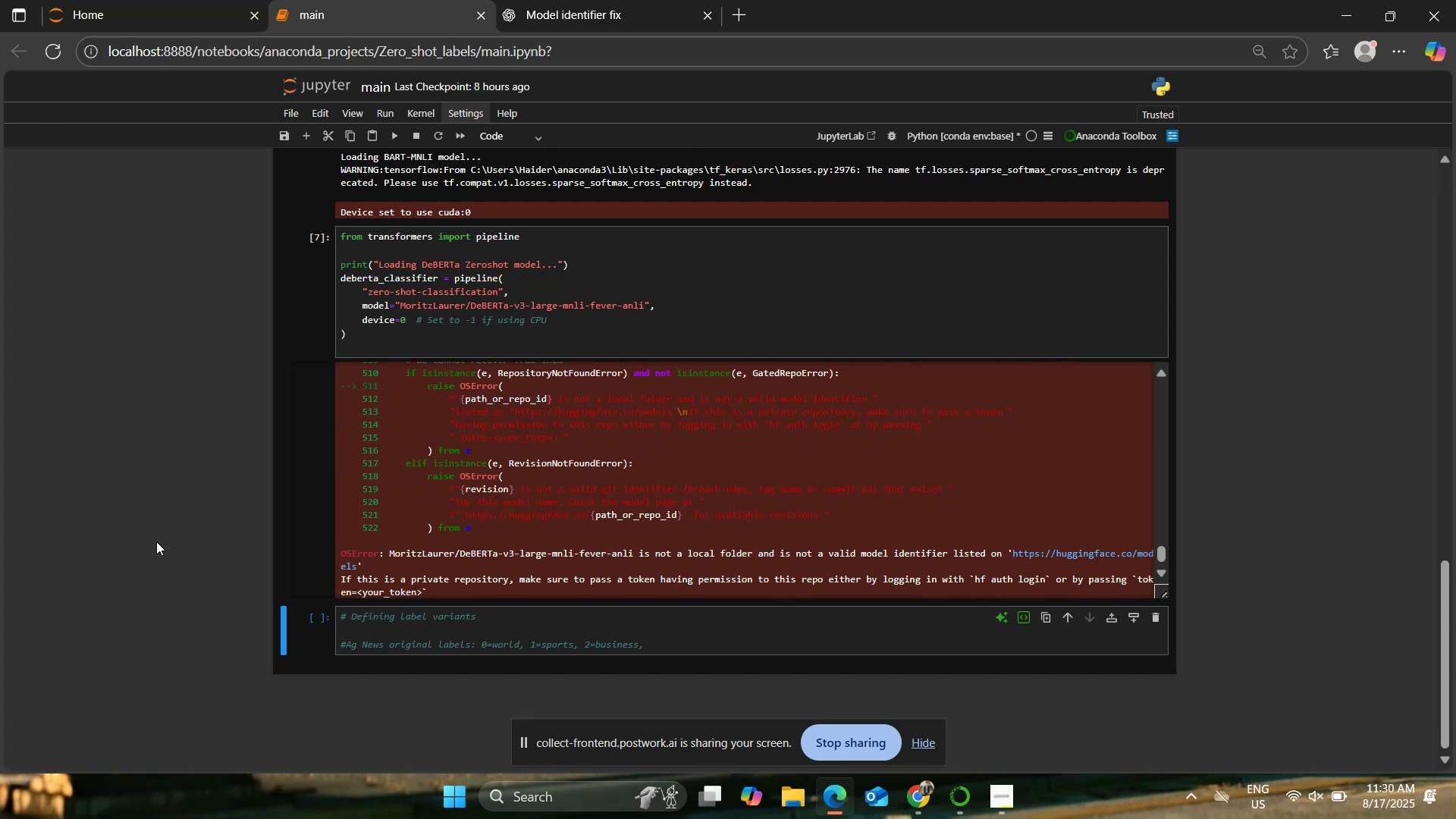 
left_click([470, 274])
 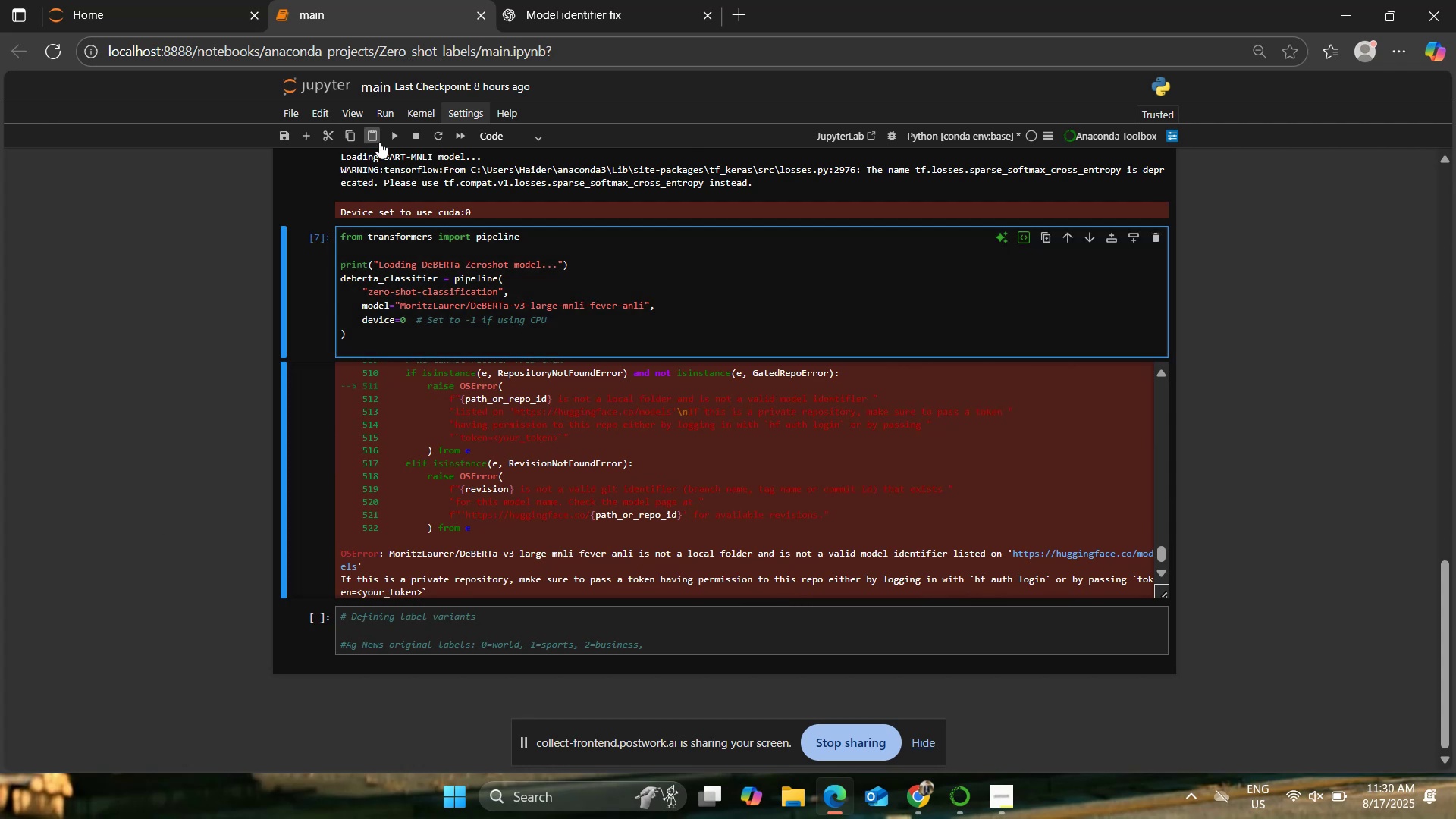 
left_click([397, 136])
 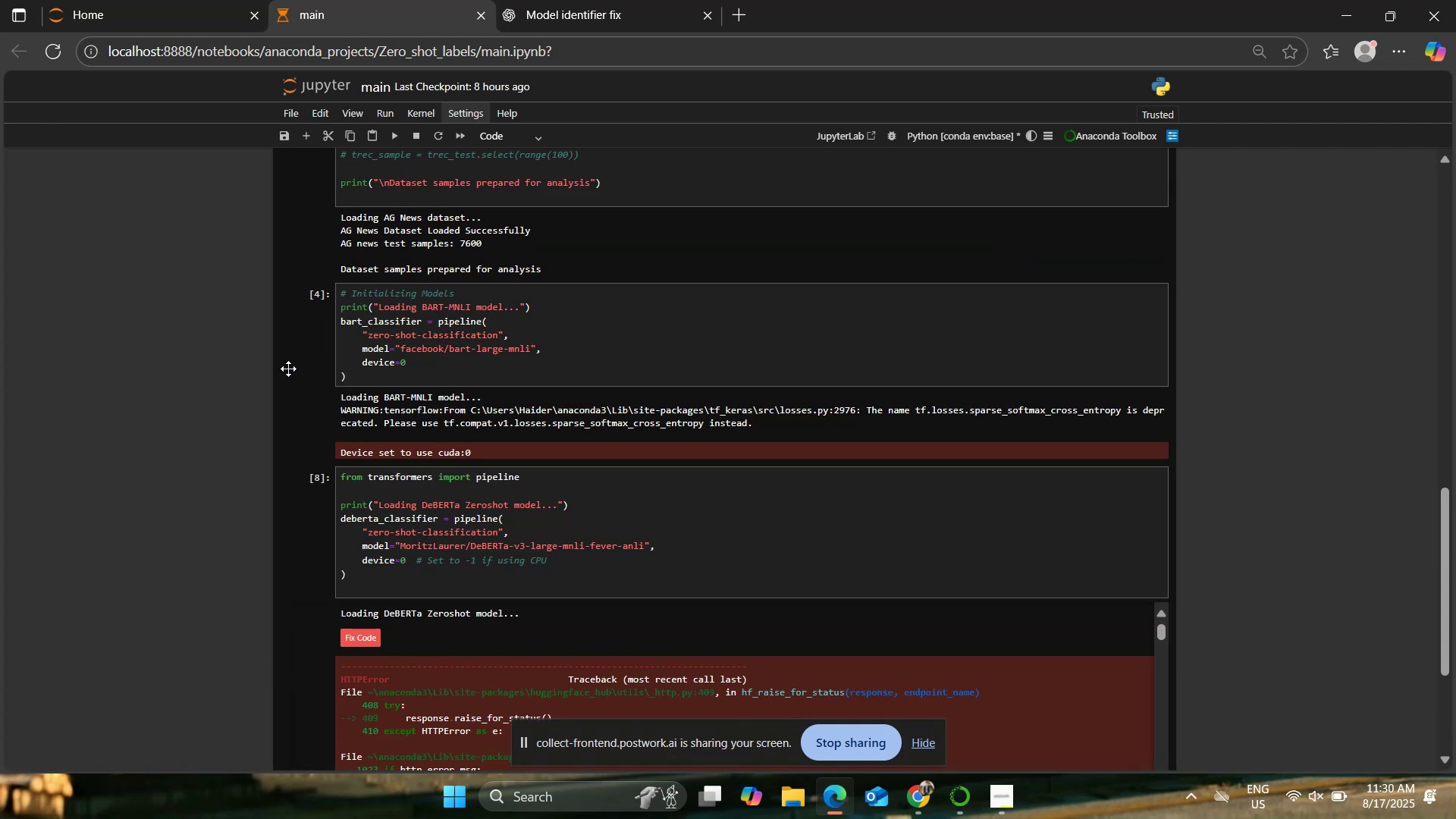 
scroll: coordinate [191, 429], scroll_direction: down, amount: 3.0
 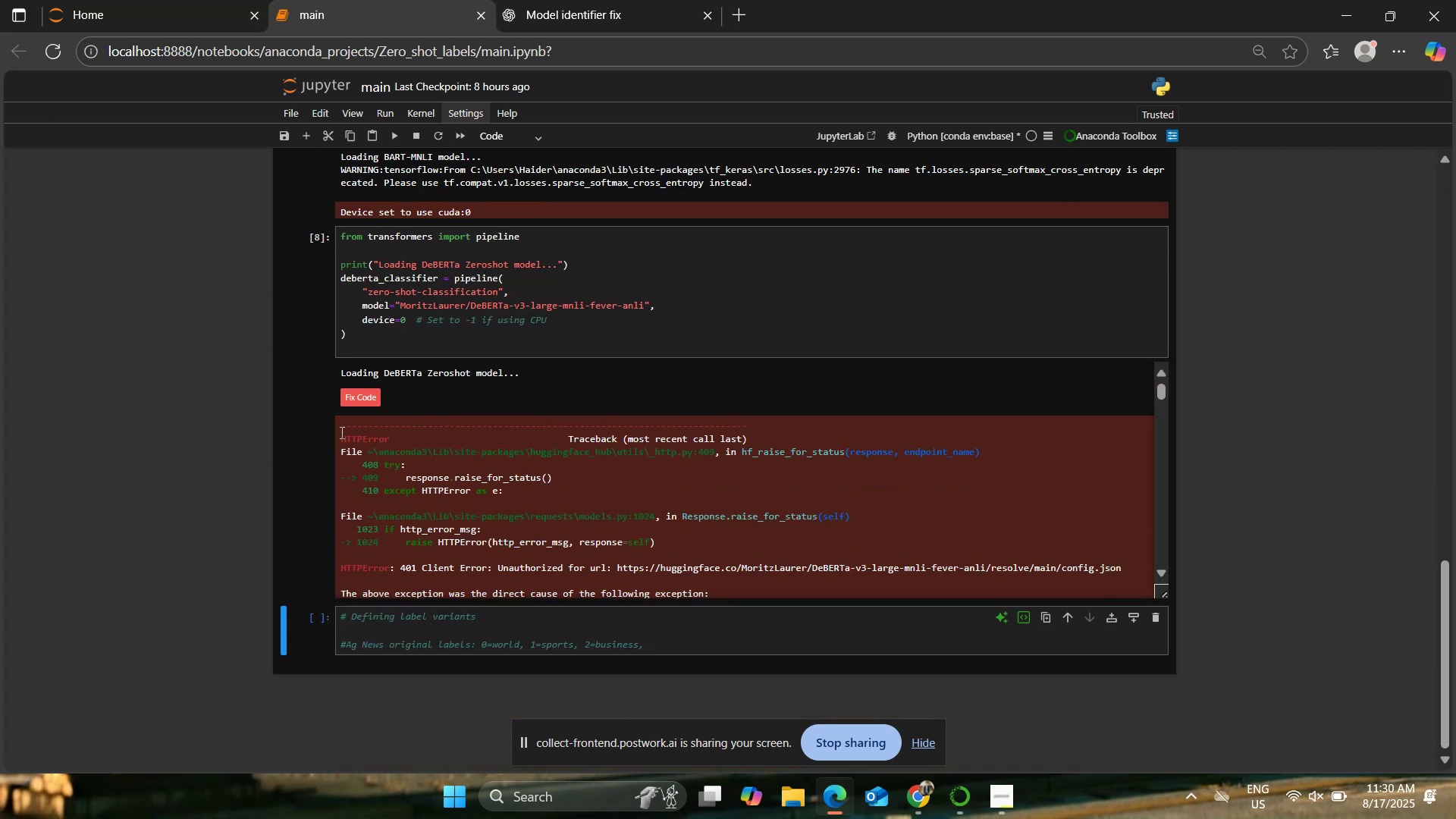 
left_click_drag(start_coordinate=[339, 419], to_coordinate=[505, 623])
 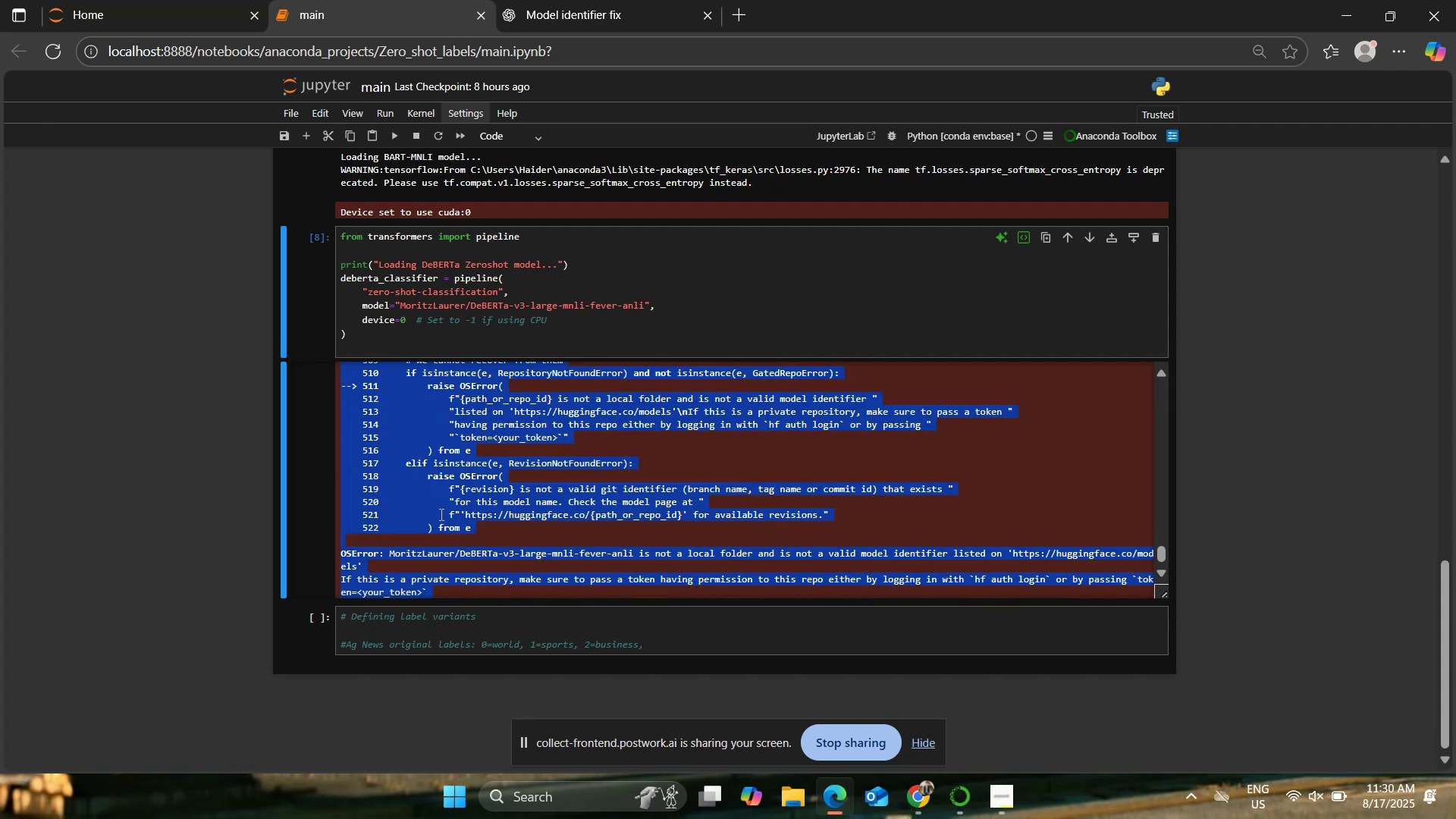 
key(Control+C)
 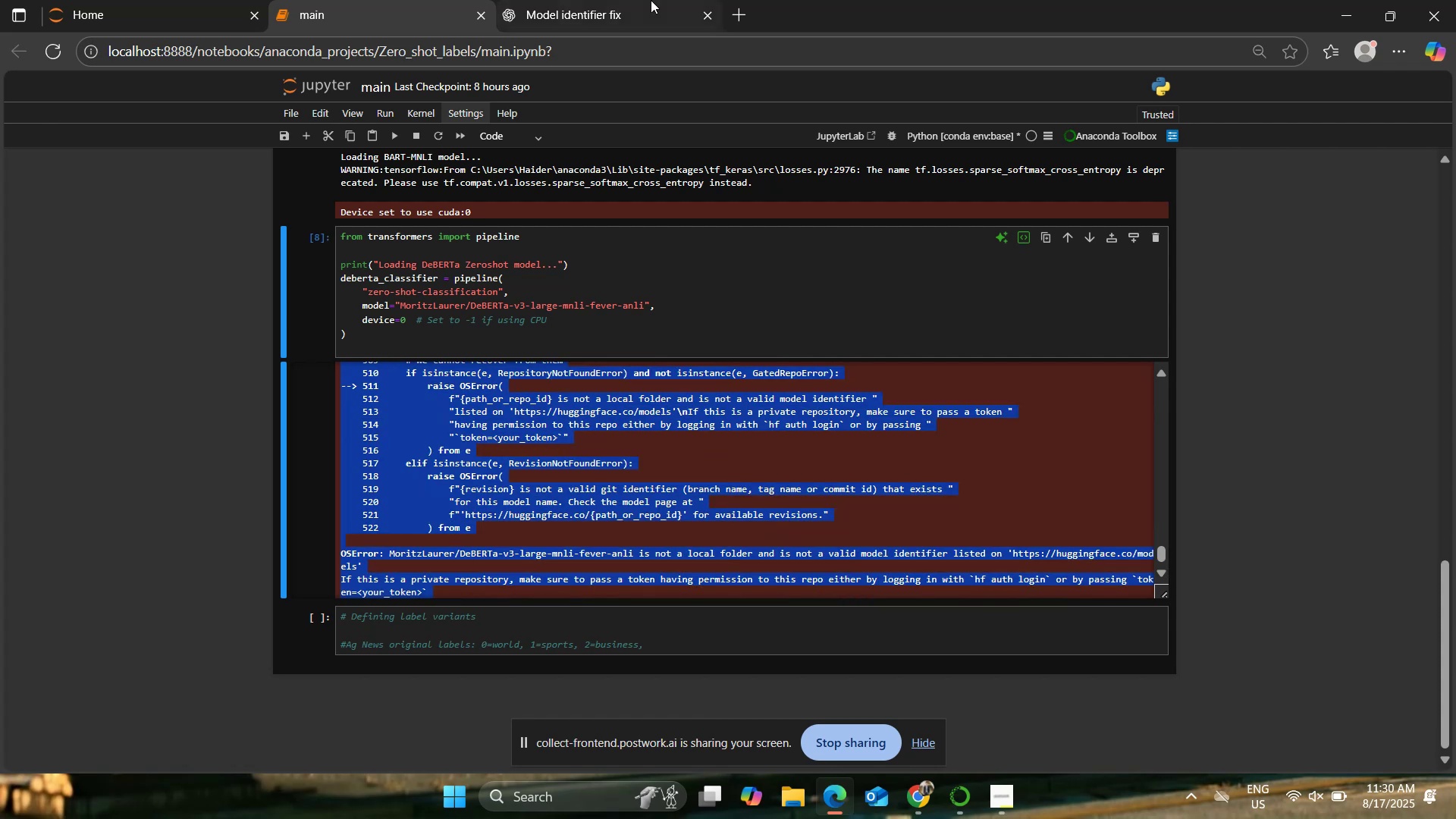 
left_click([650, 0])
 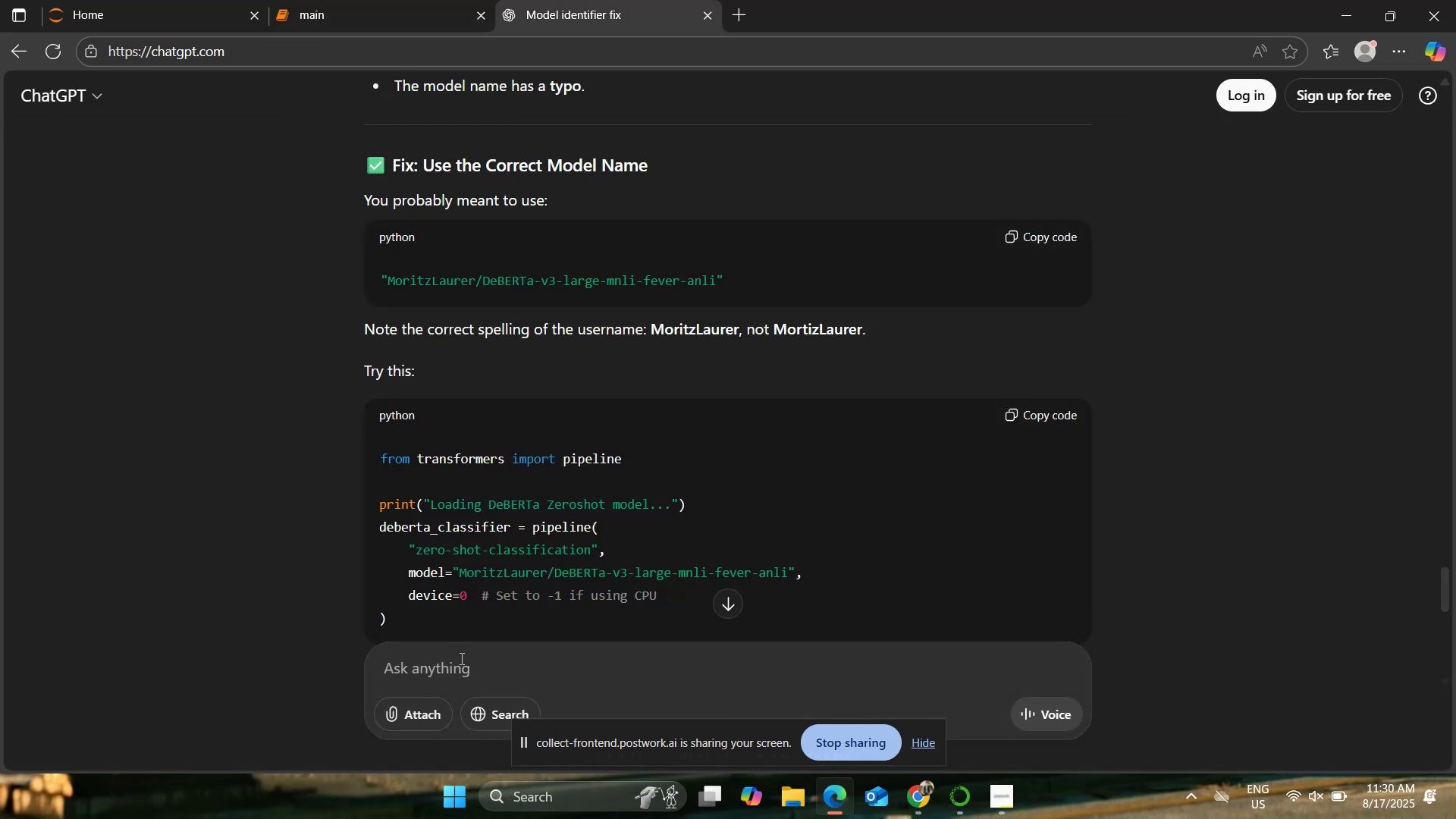 
key(Control+ControlLeft)
 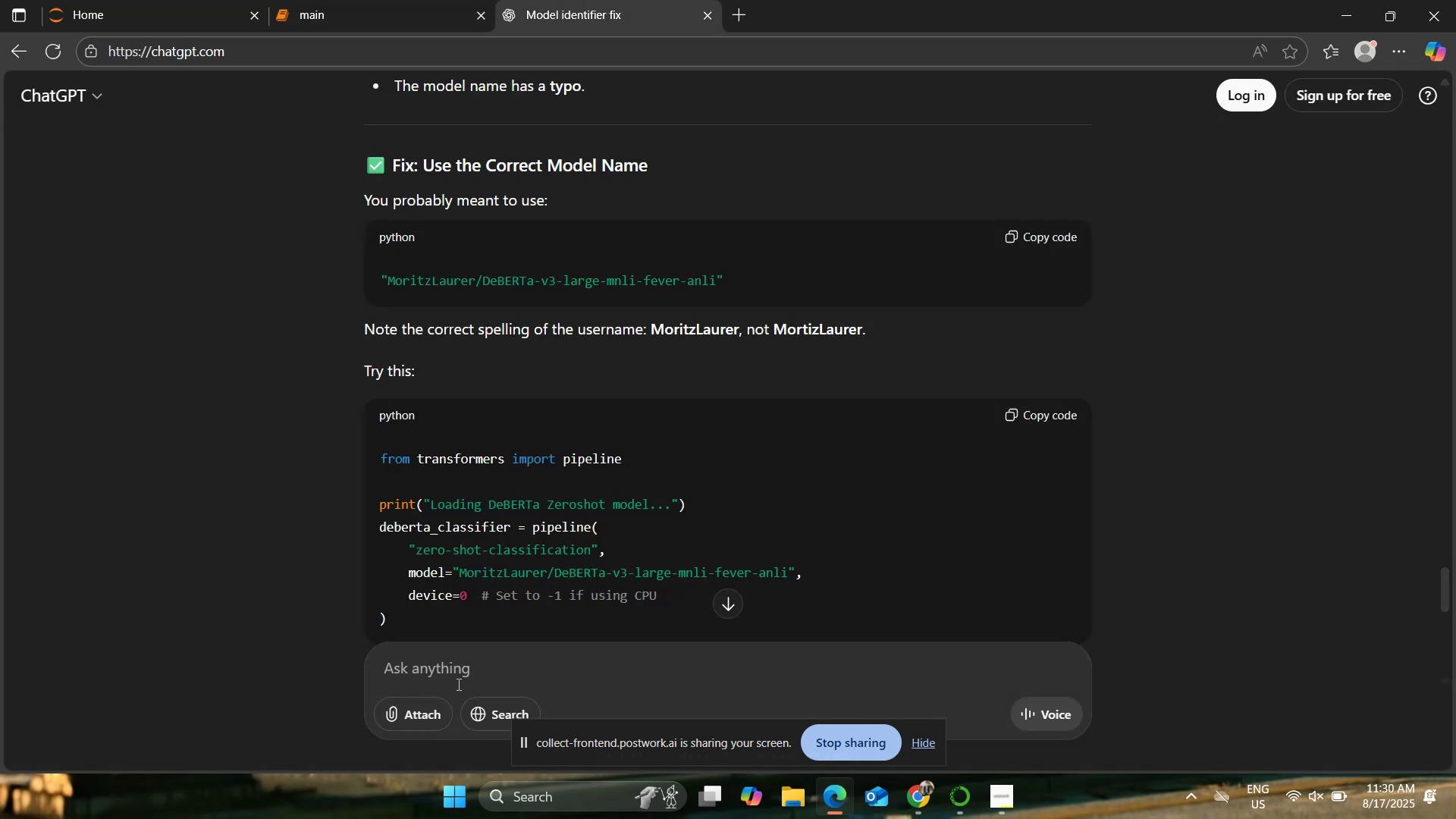 
left_click([457, 684])
 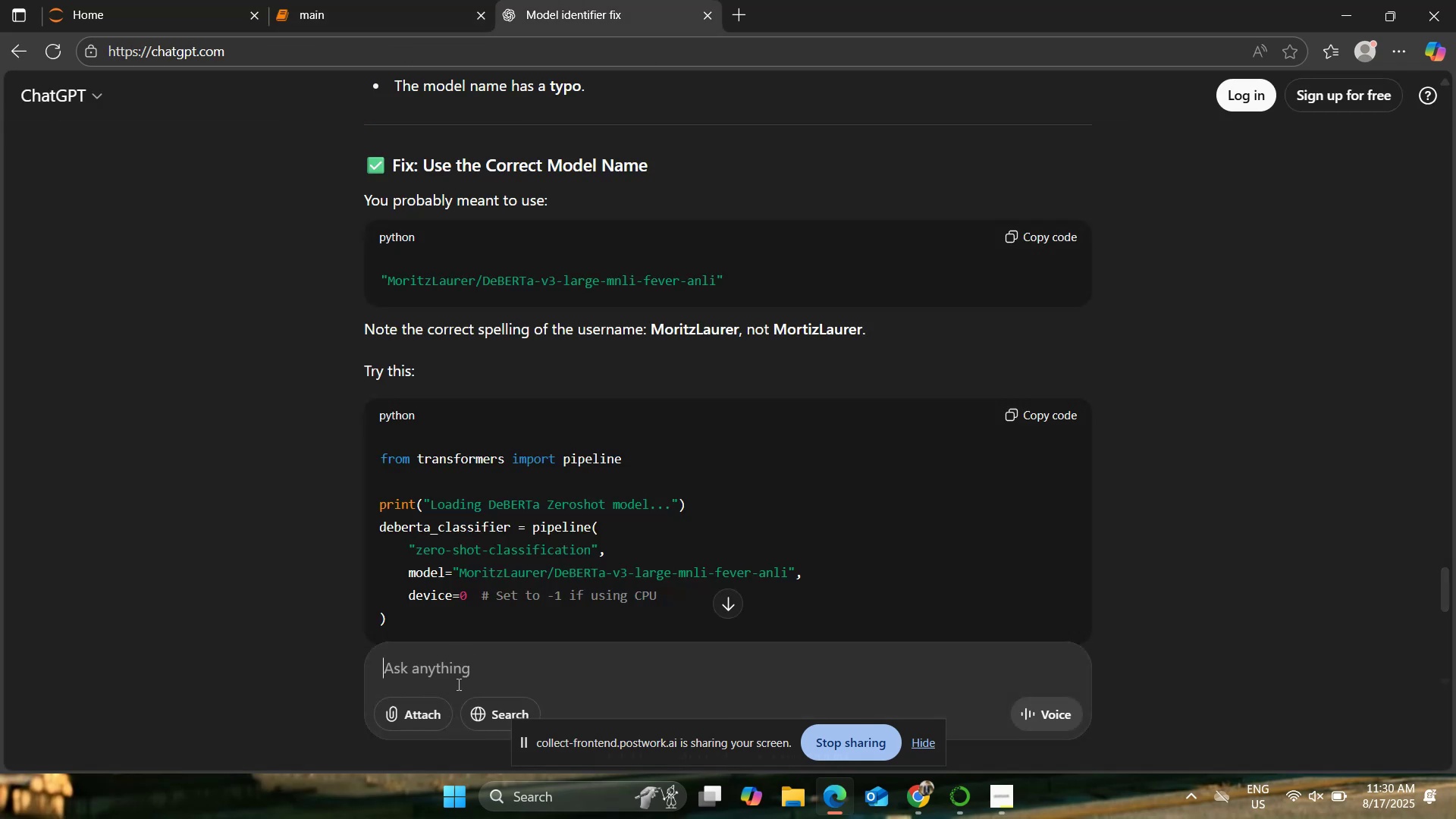 
key(Control+V)
 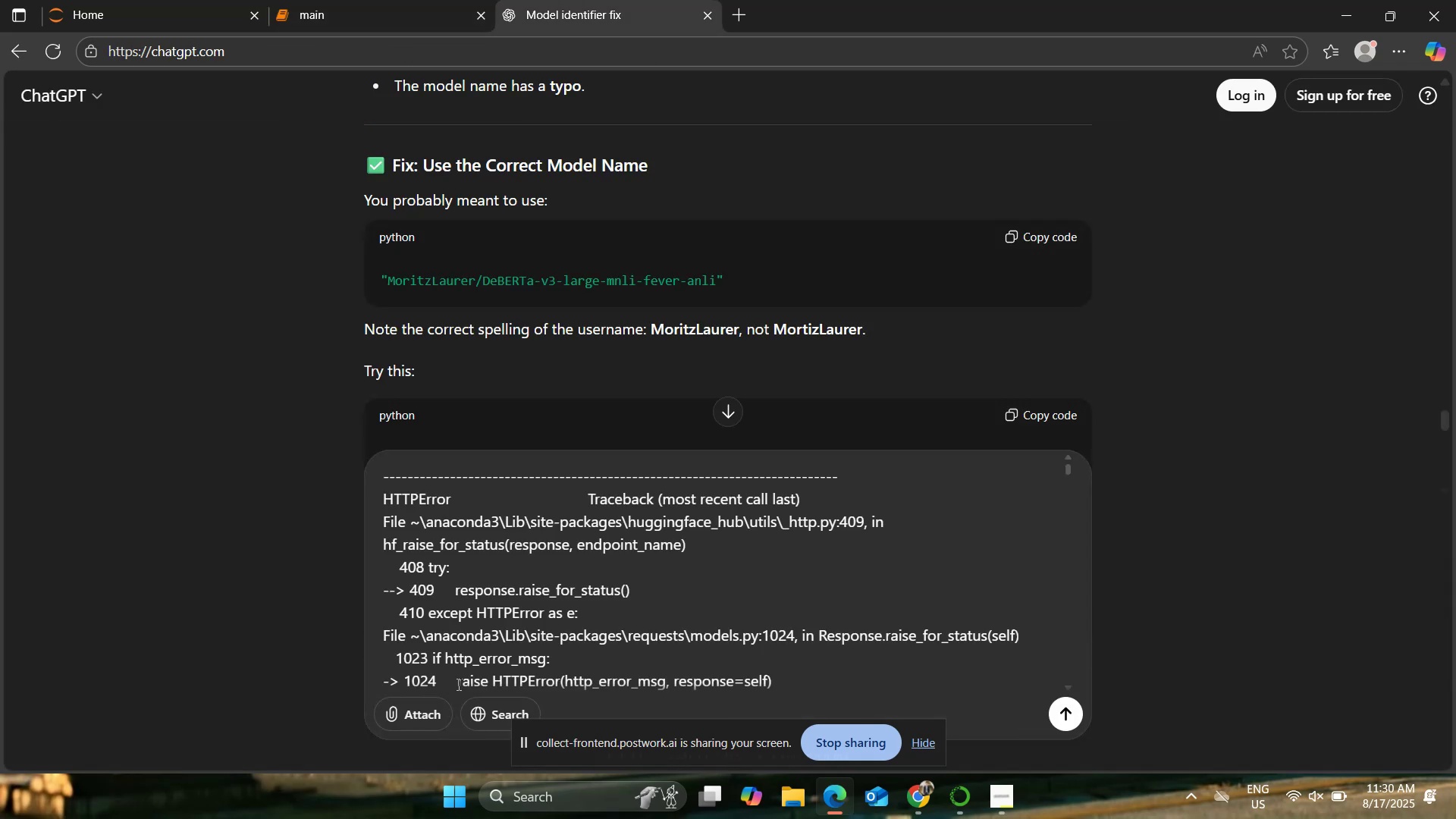 
key(Enter)
 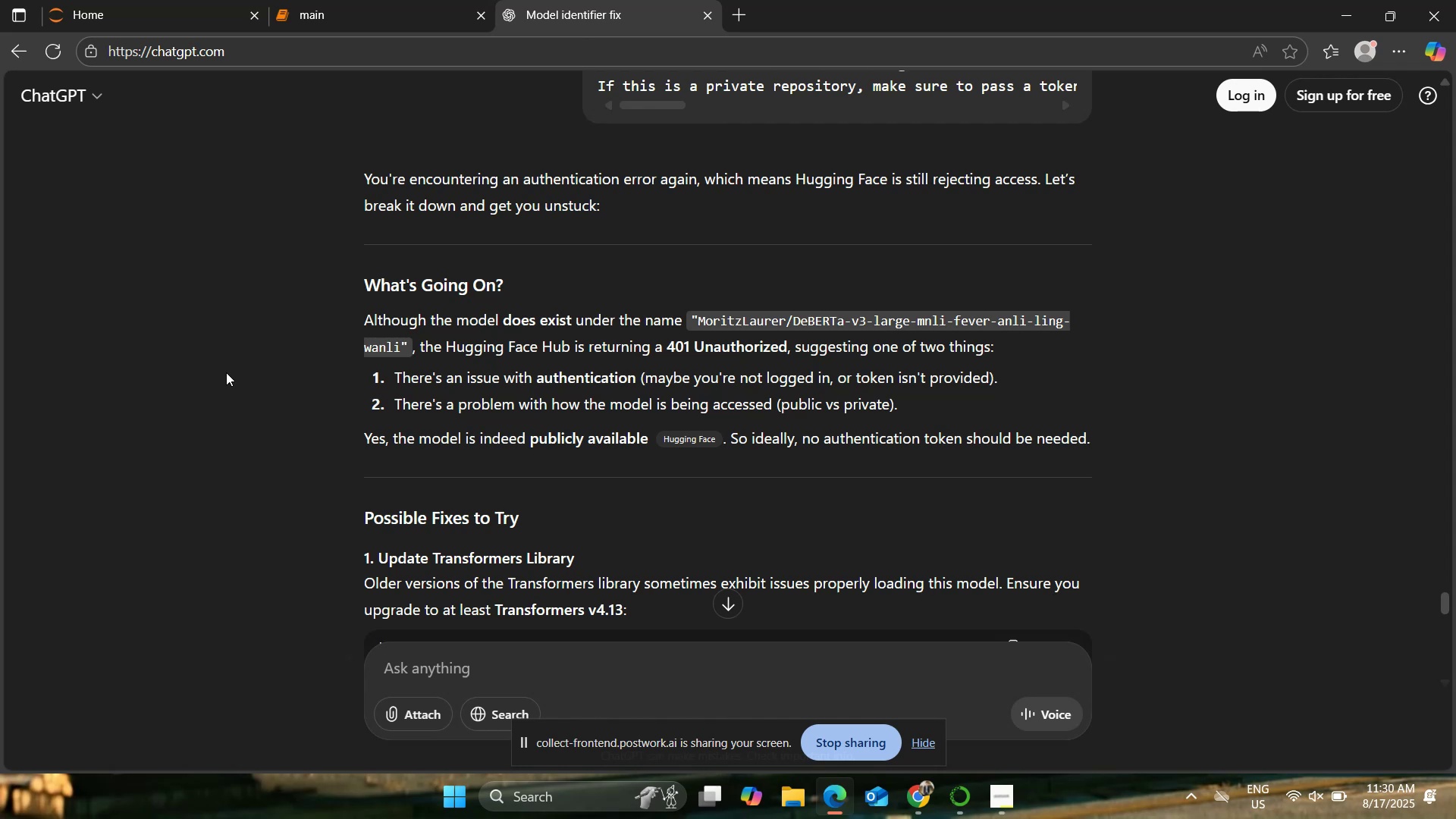 
wait(22.11)
 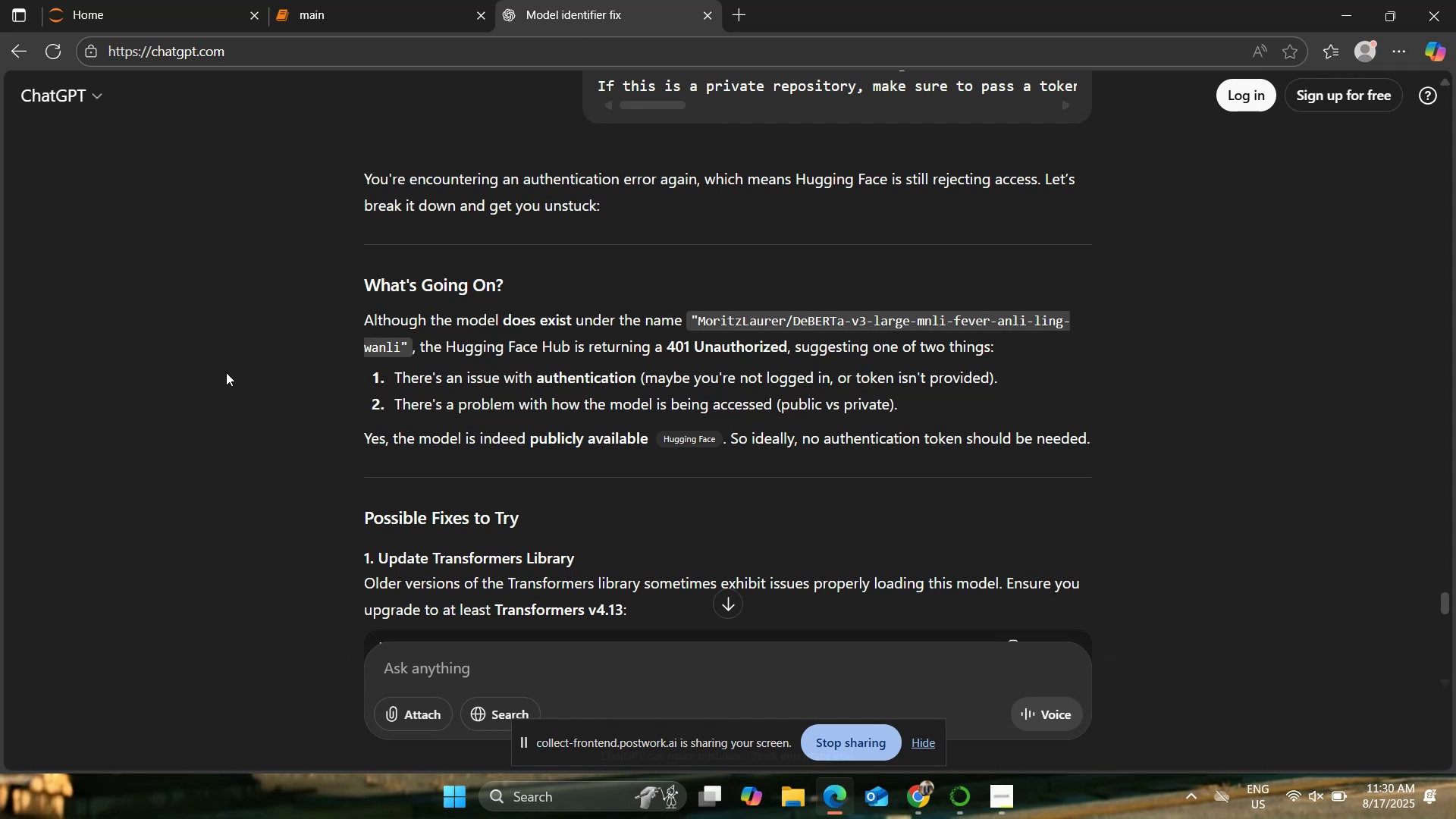 
scroll: coordinate [218, 375], scroll_direction: down, amount: 8.0
 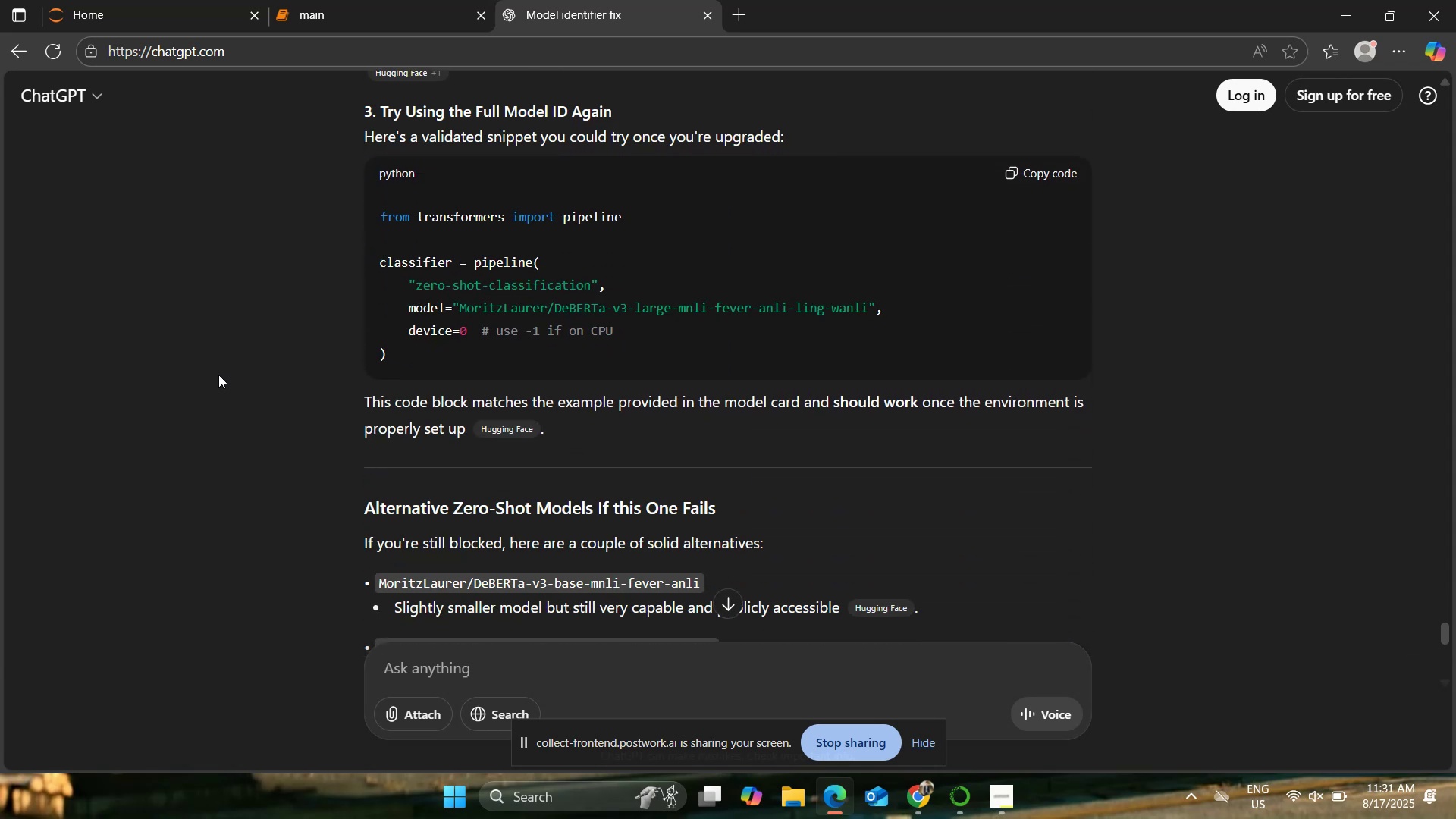 
scroll: coordinate [218, 375], scroll_direction: up, amount: 1.0
 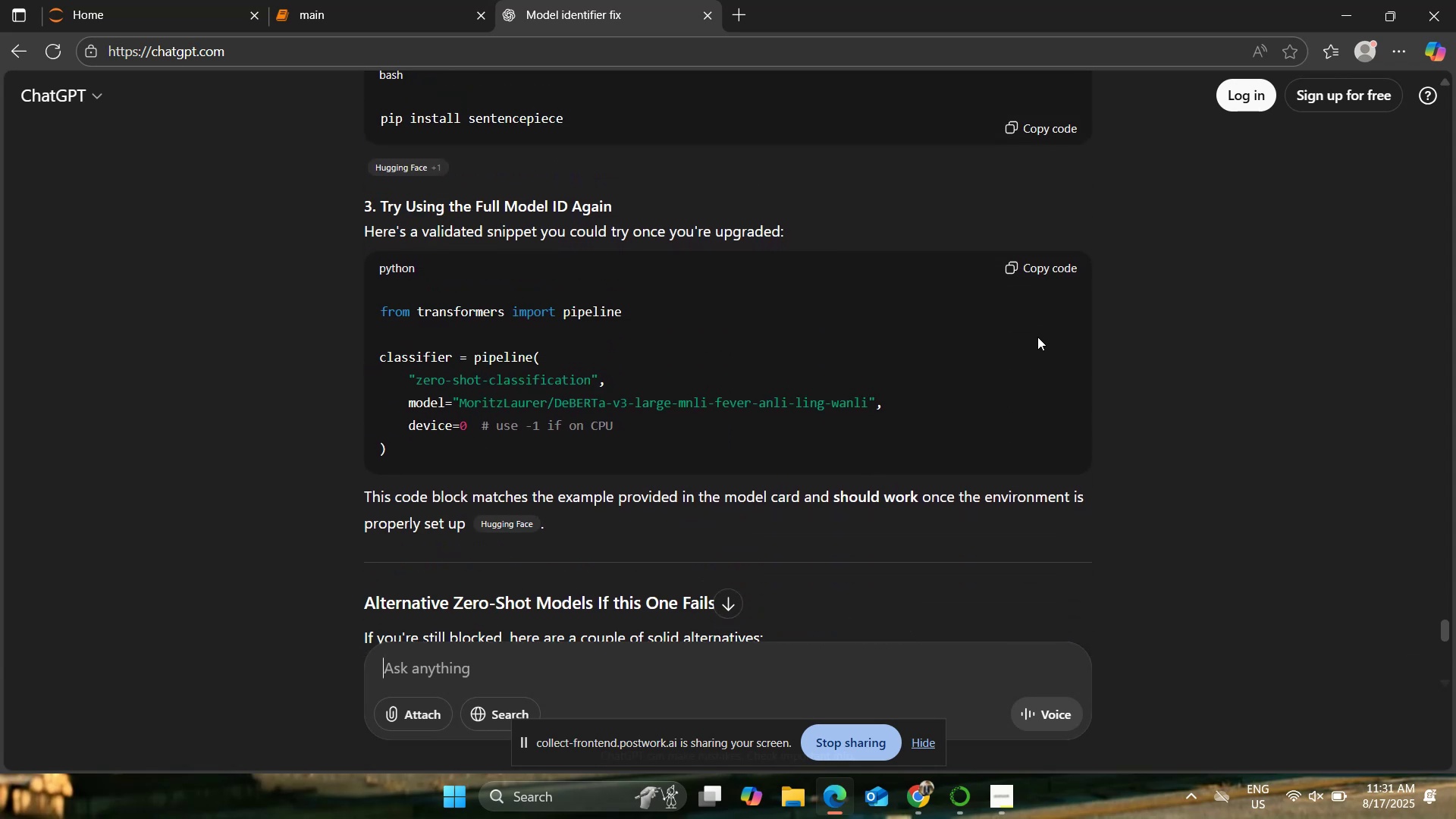 
left_click([1039, 271])
 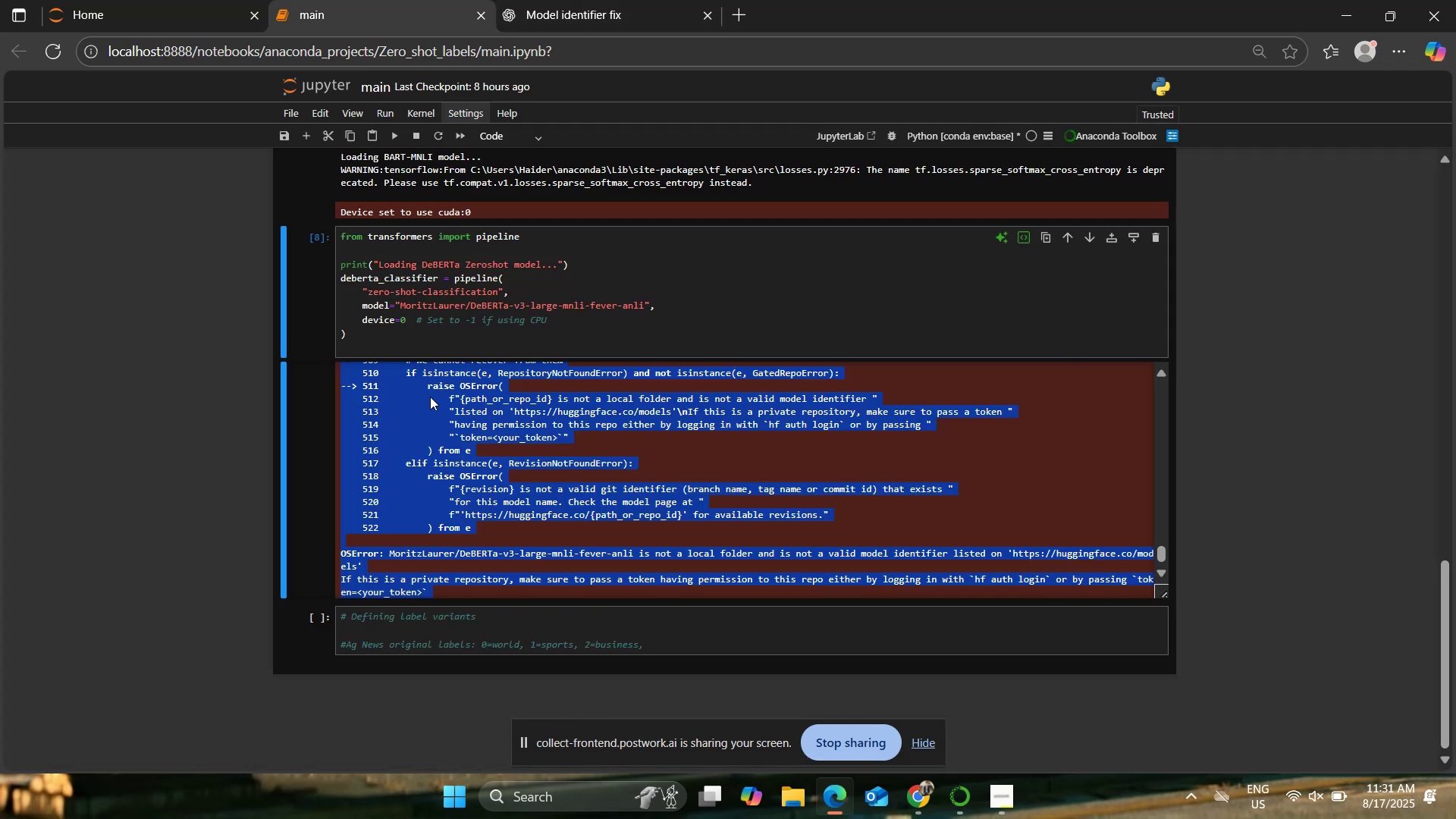 
left_click([472, 359])
 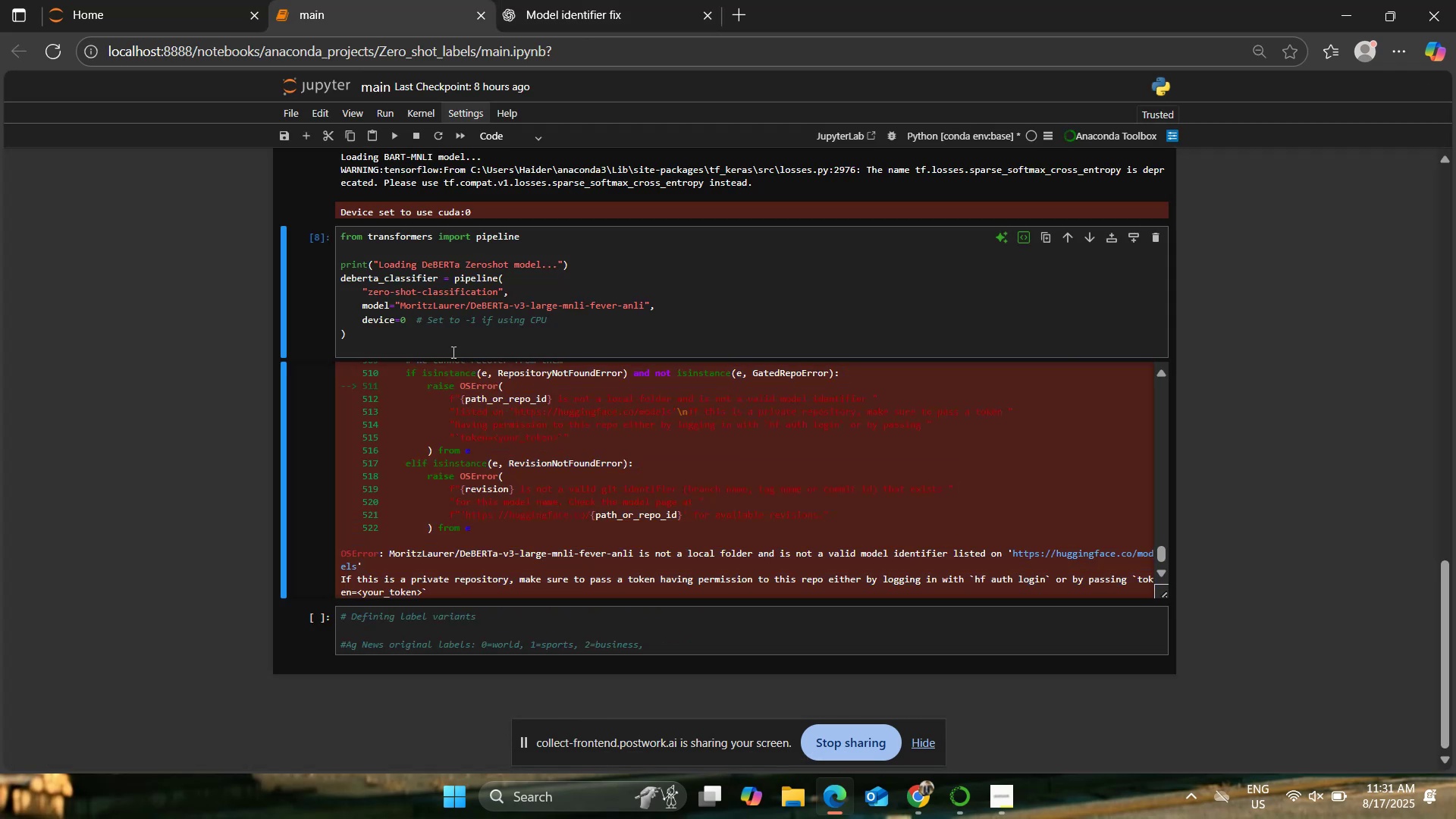 
left_click_drag(start_coordinate=[406, 336], to_coordinate=[312, 238])
 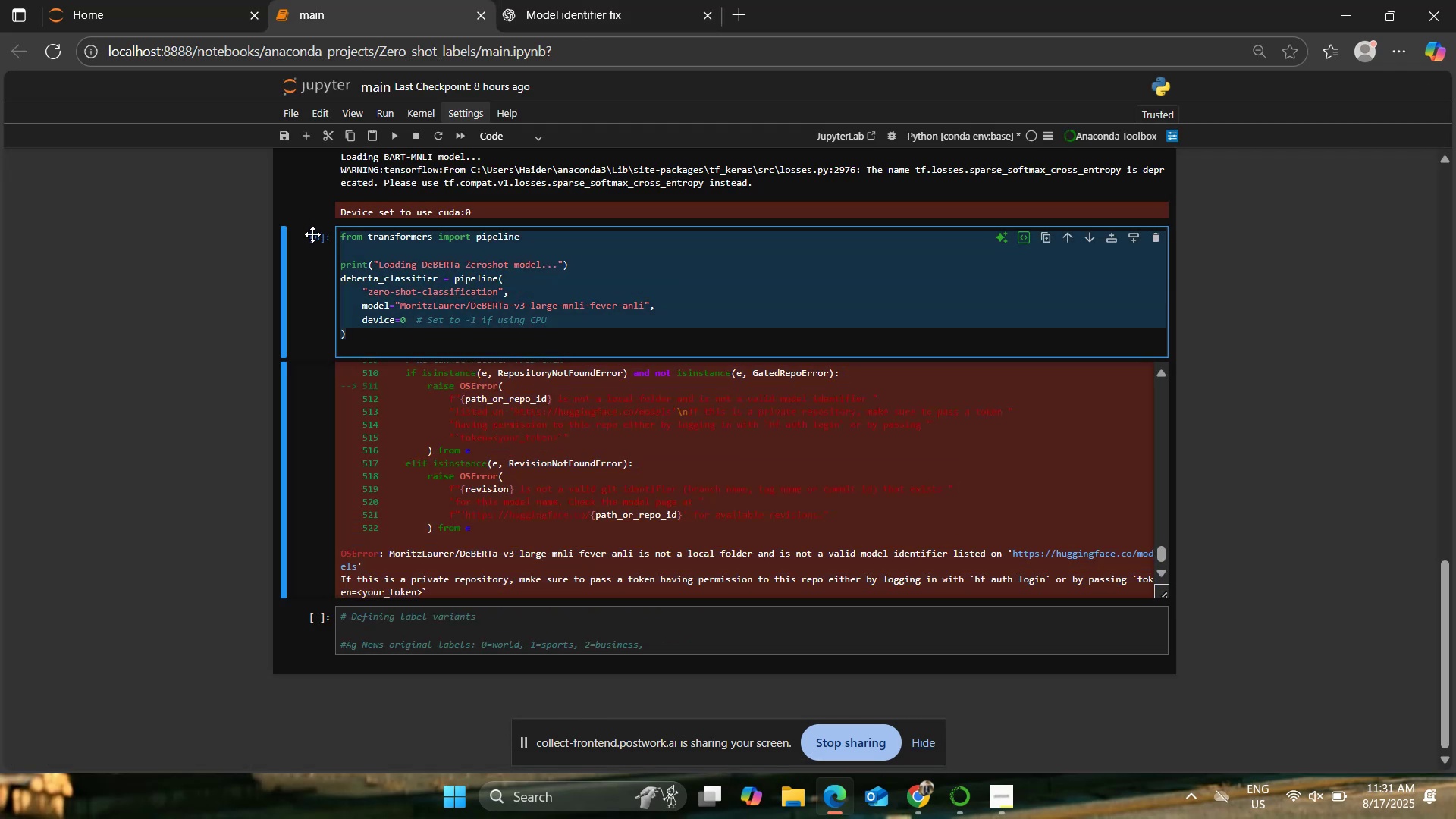 
key(Control+V)
 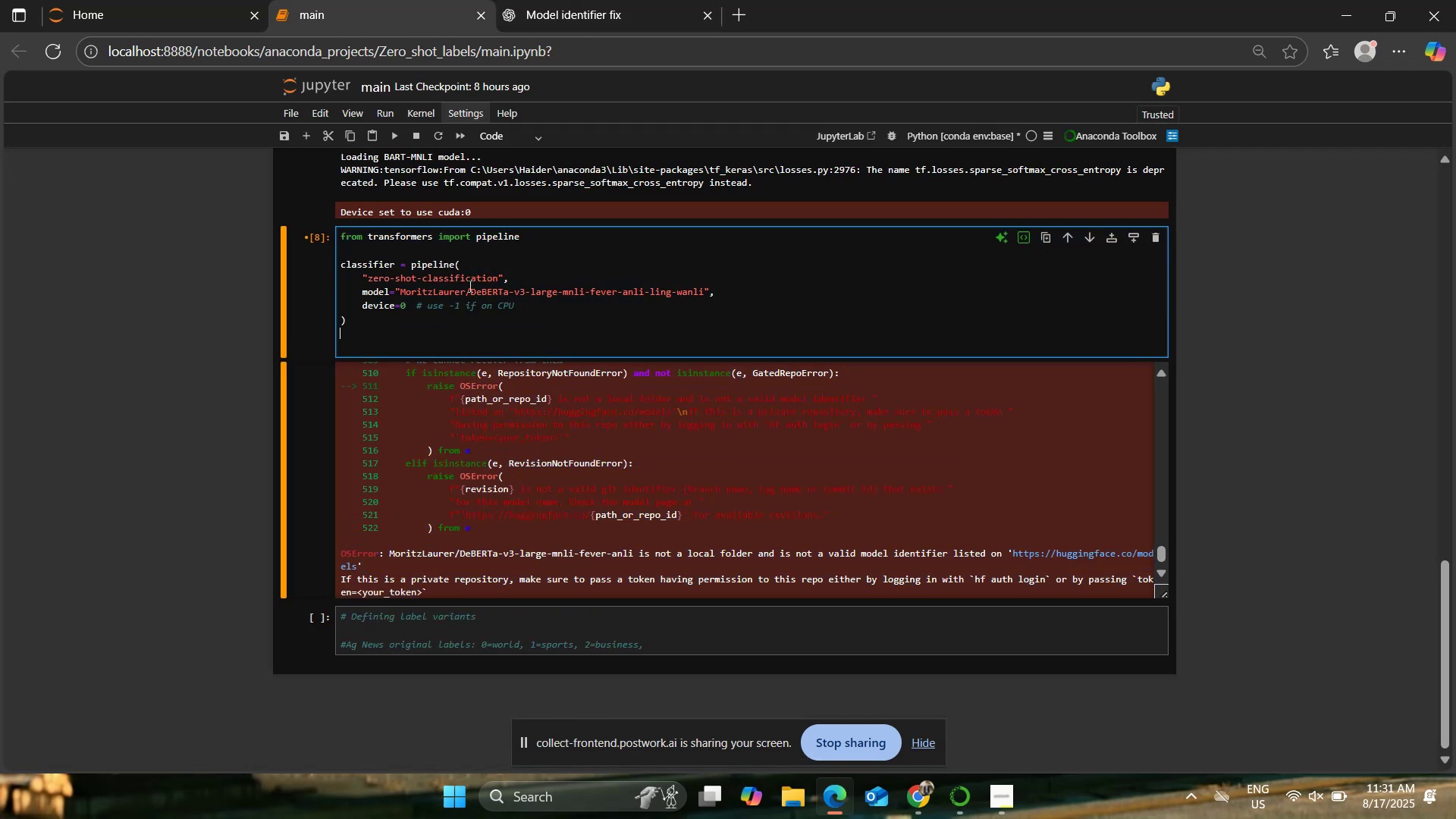 
left_click([506, 320])
 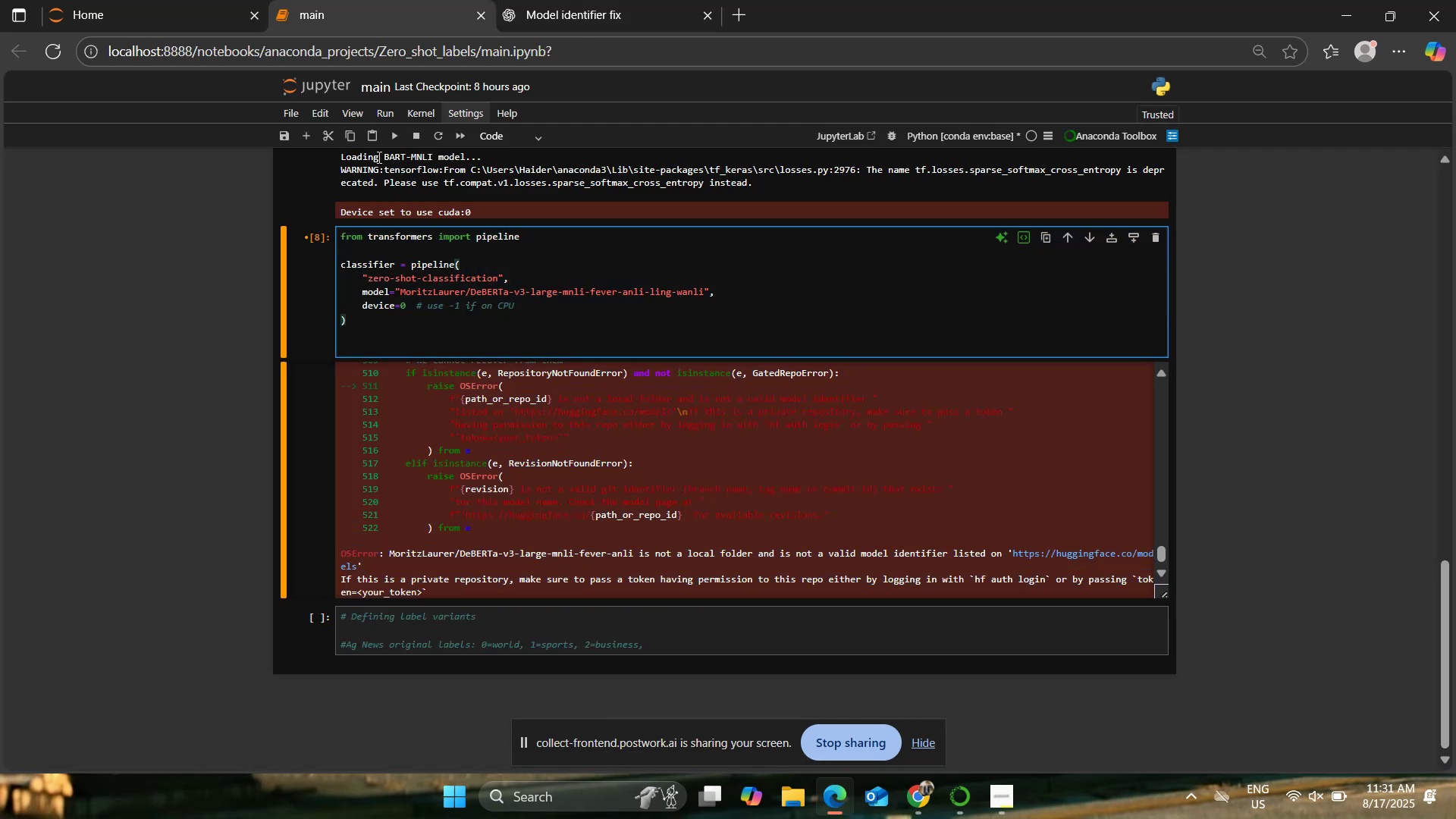 
left_click([391, 139])
 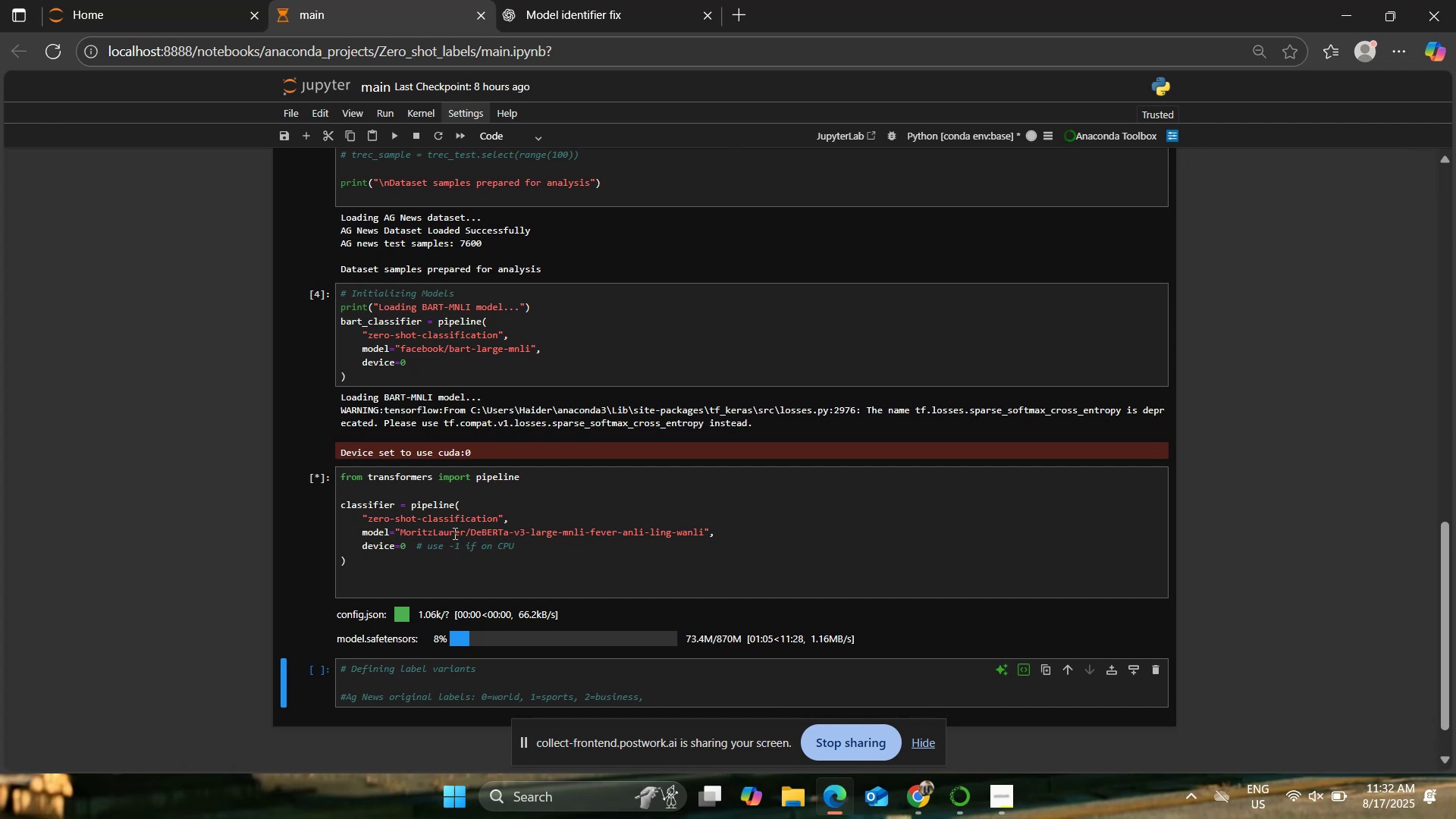 
wait(75.45)
 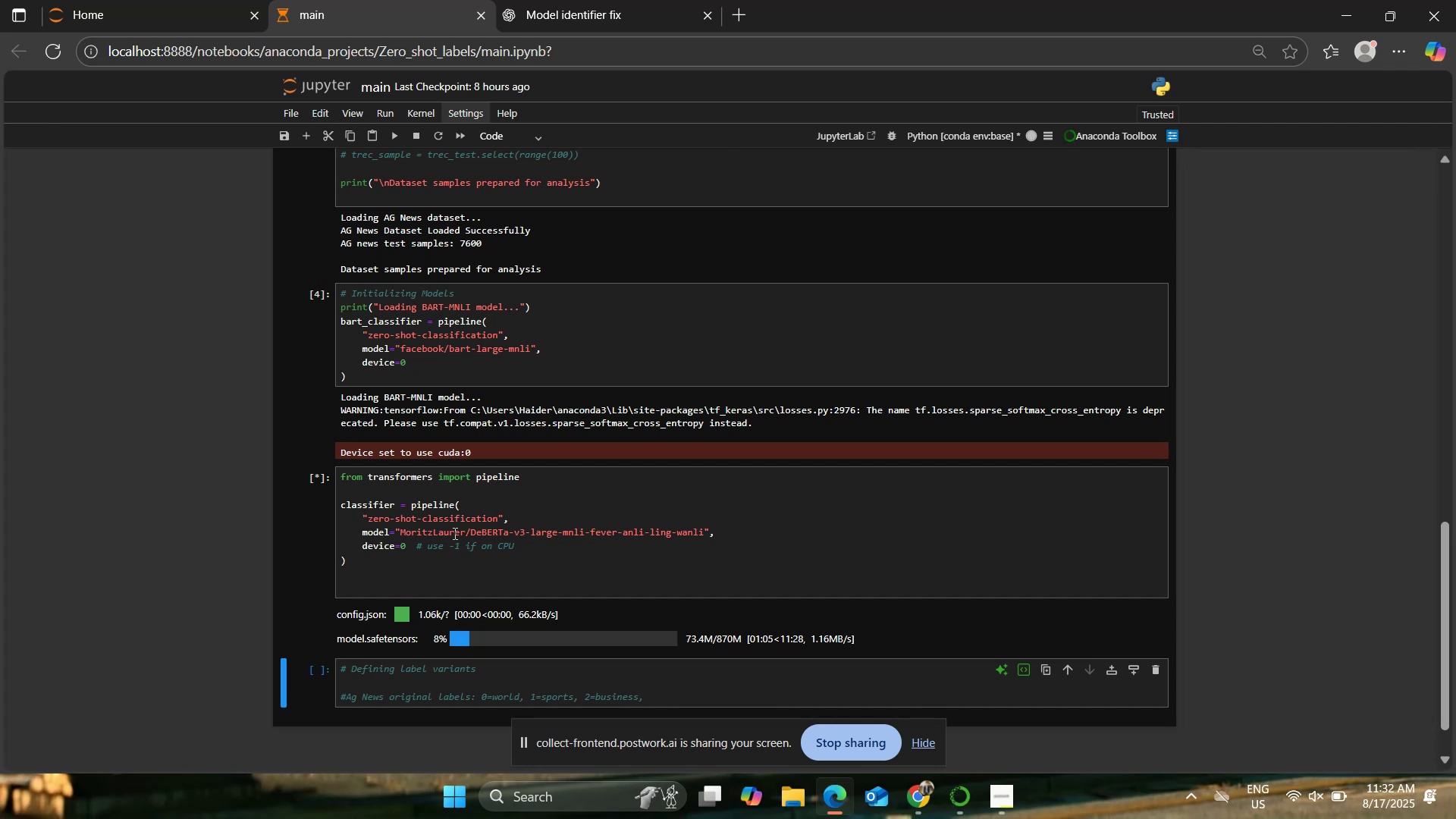 
left_click([597, 0])
 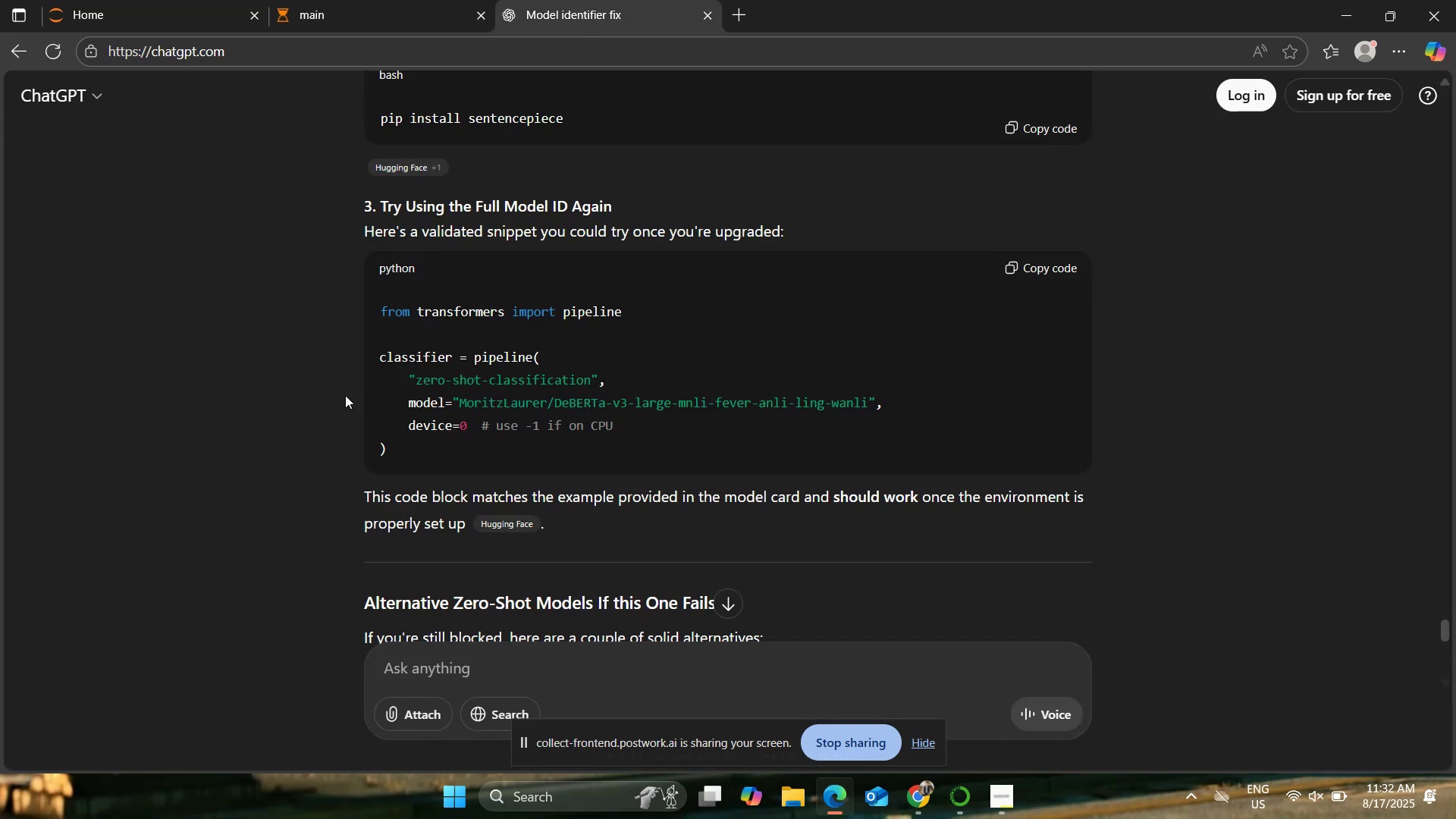 
scroll: coordinate [343, 399], scroll_direction: up, amount: 47.0
 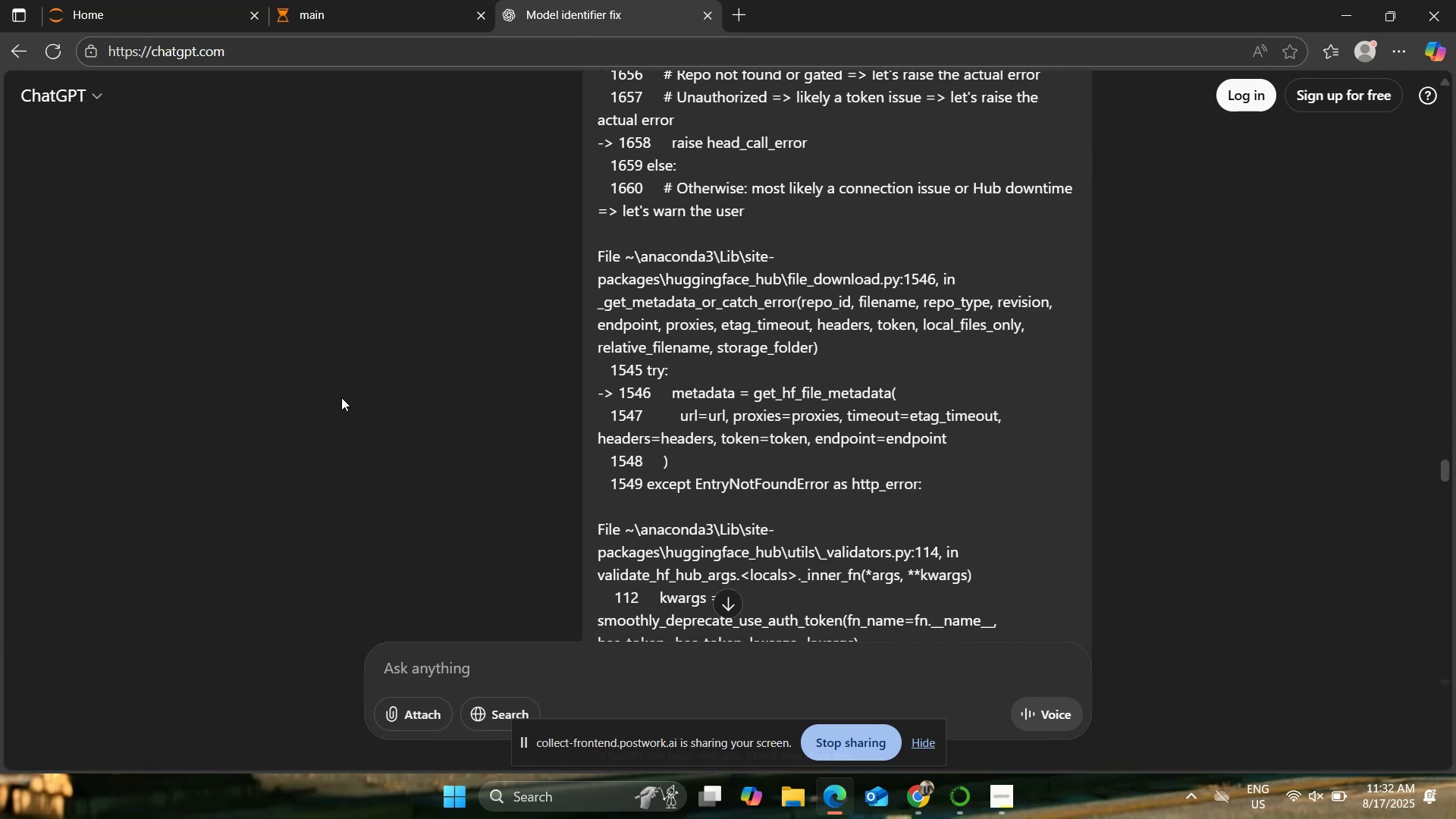 
wait(28.25)
 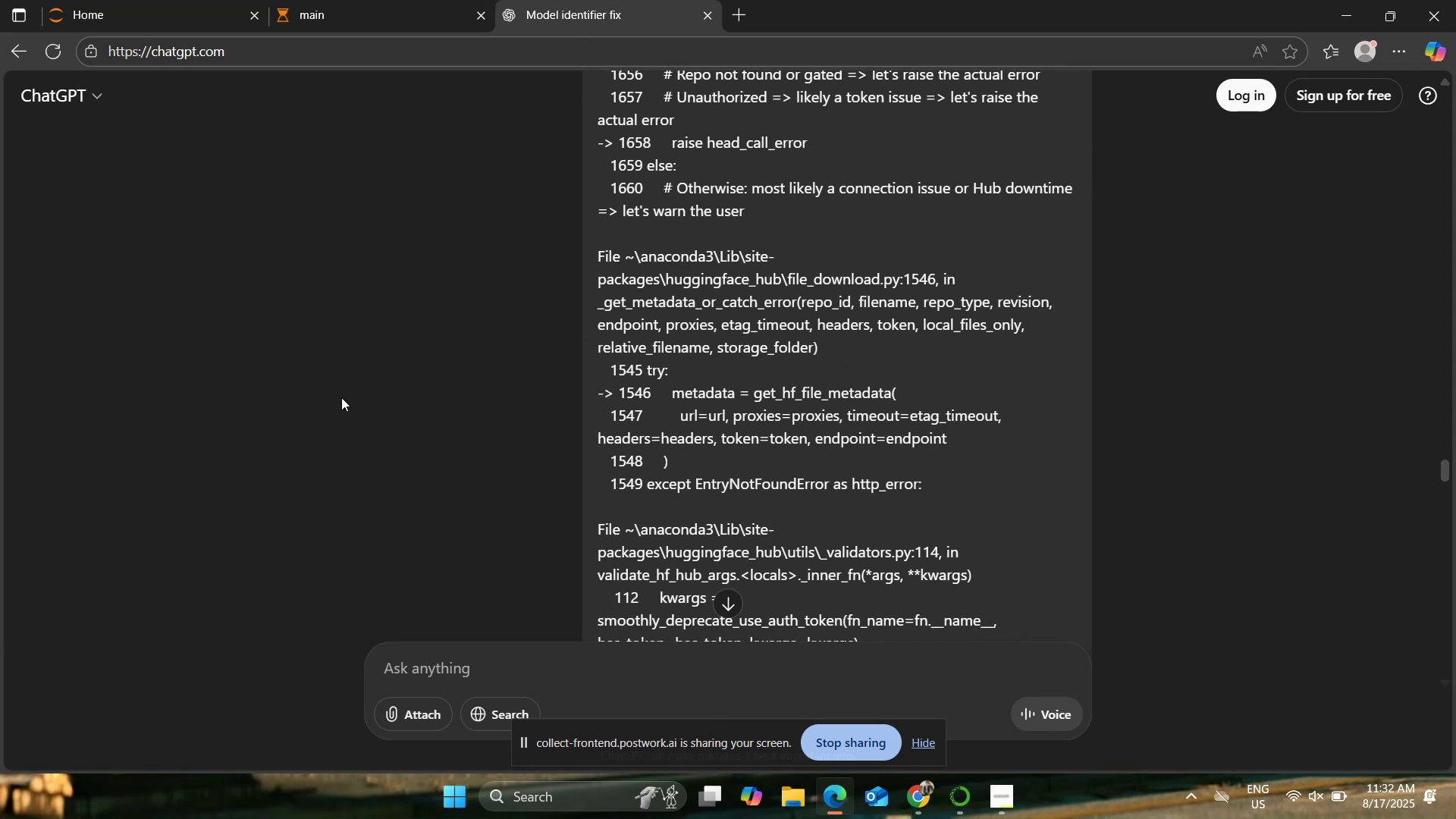 
scroll: coordinate [388, 361], scroll_direction: down, amount: 42.0
 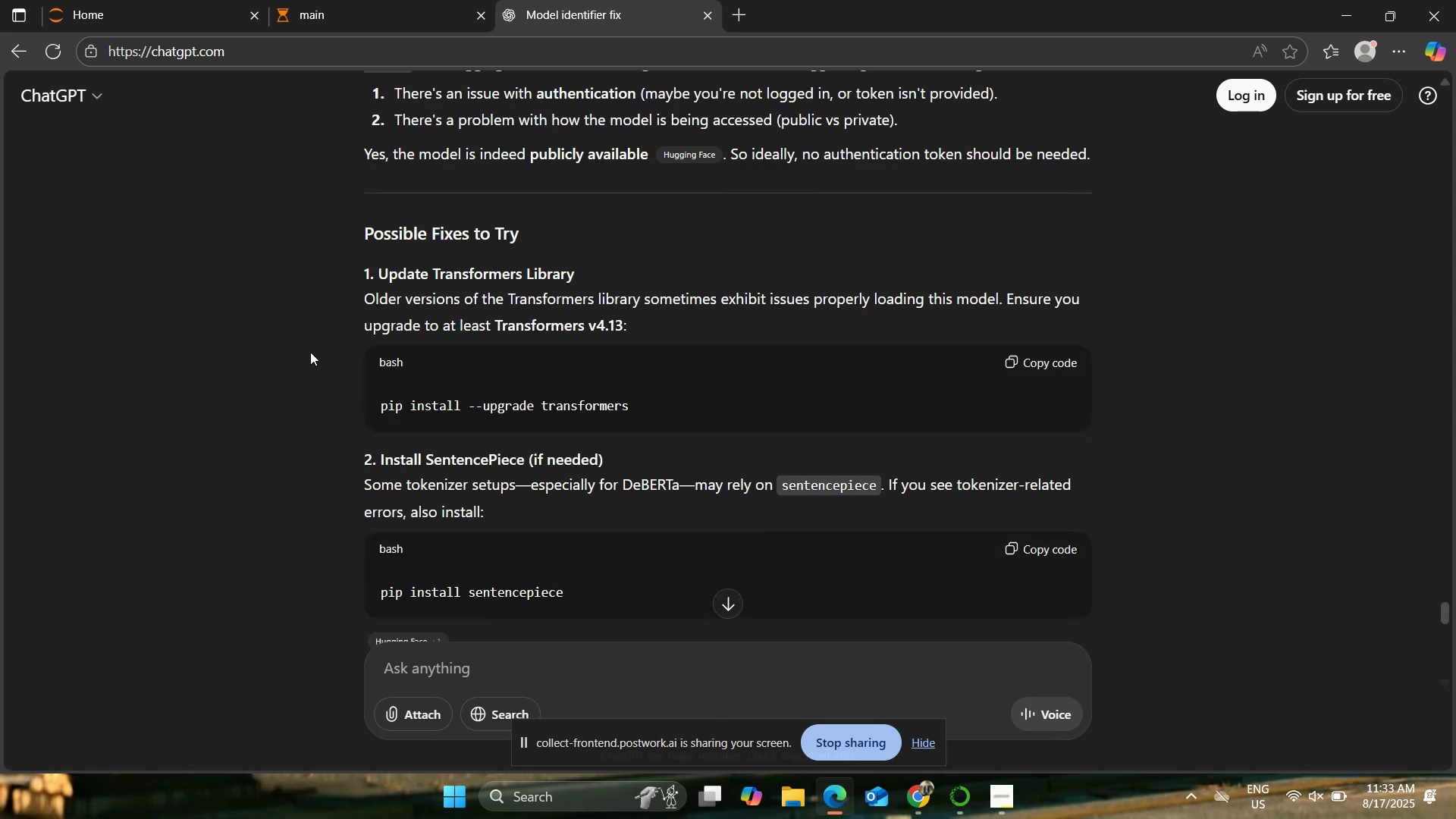 
left_click([374, 0])
 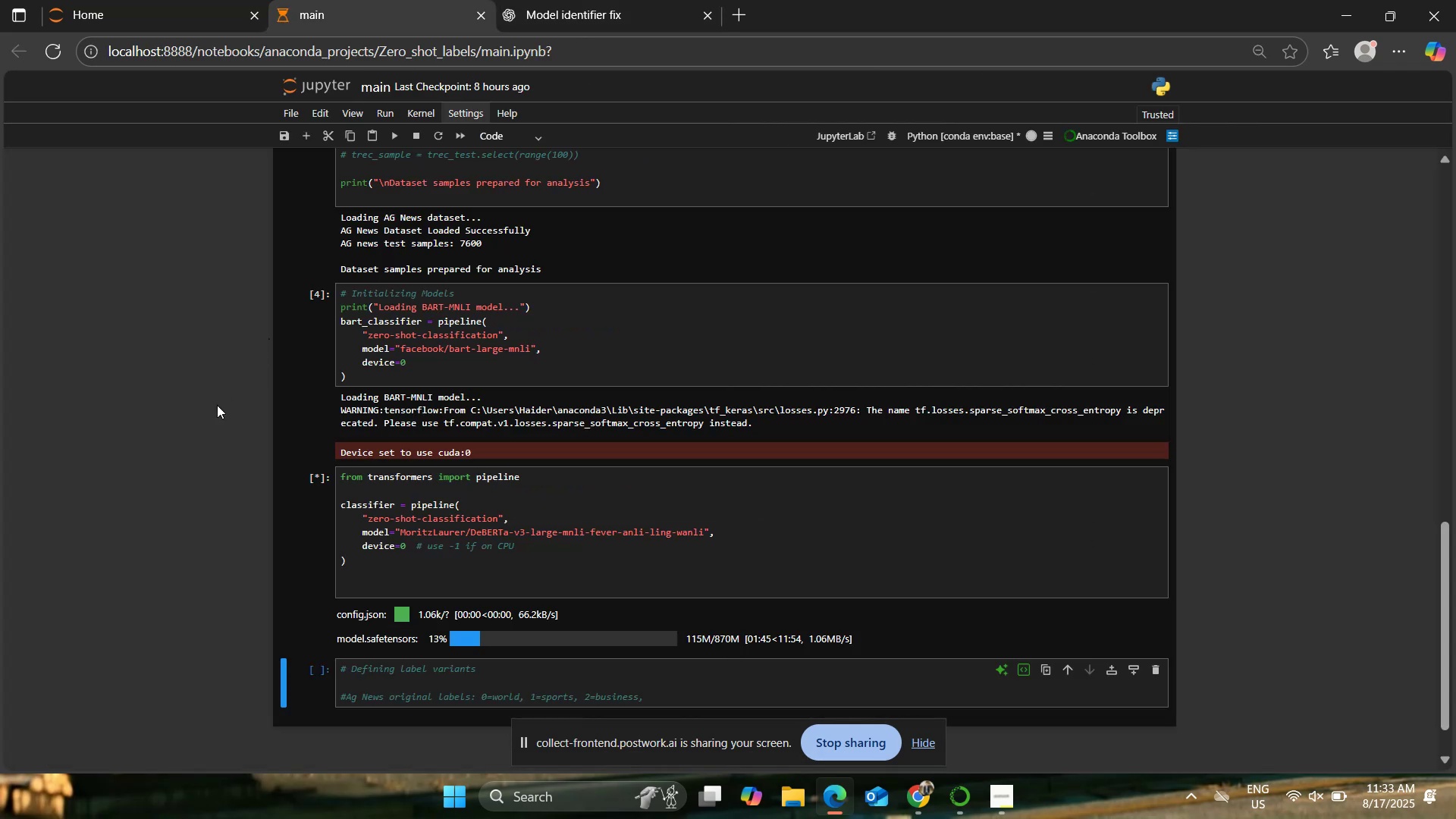 
scroll: coordinate [215, 406], scroll_direction: down, amount: 2.0
 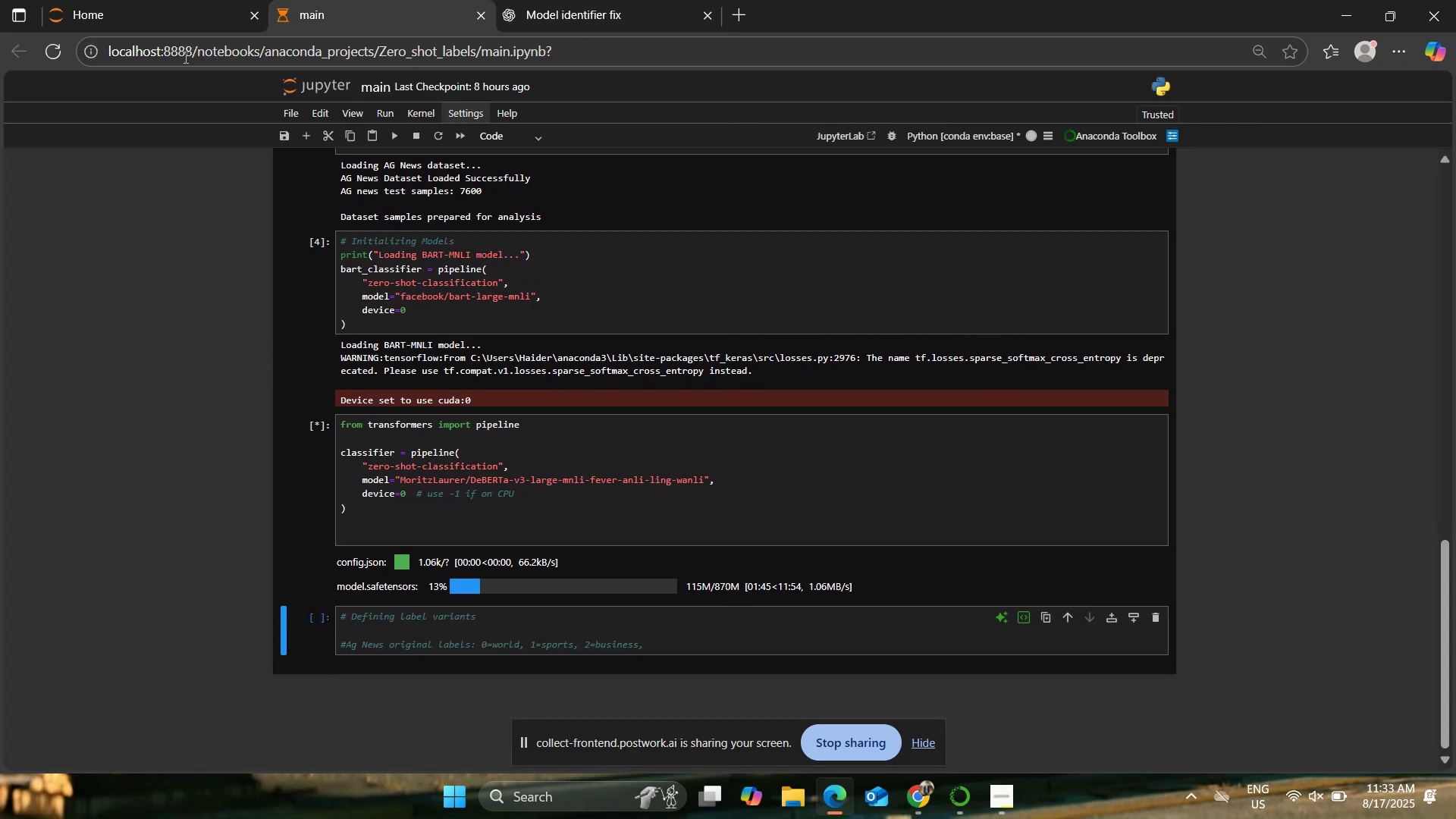 
left_click([164, 0])
 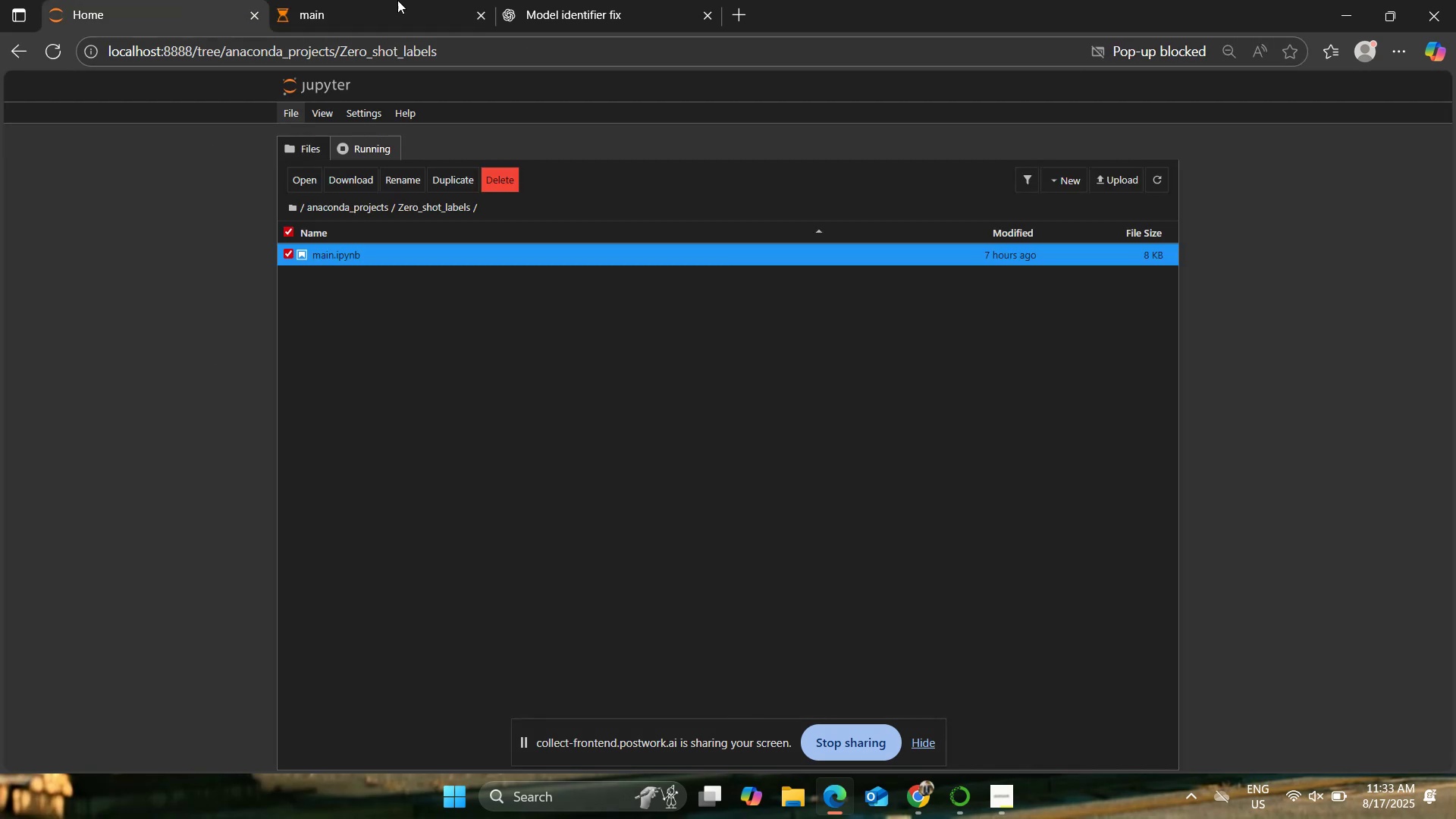 
double_click([638, 0])
 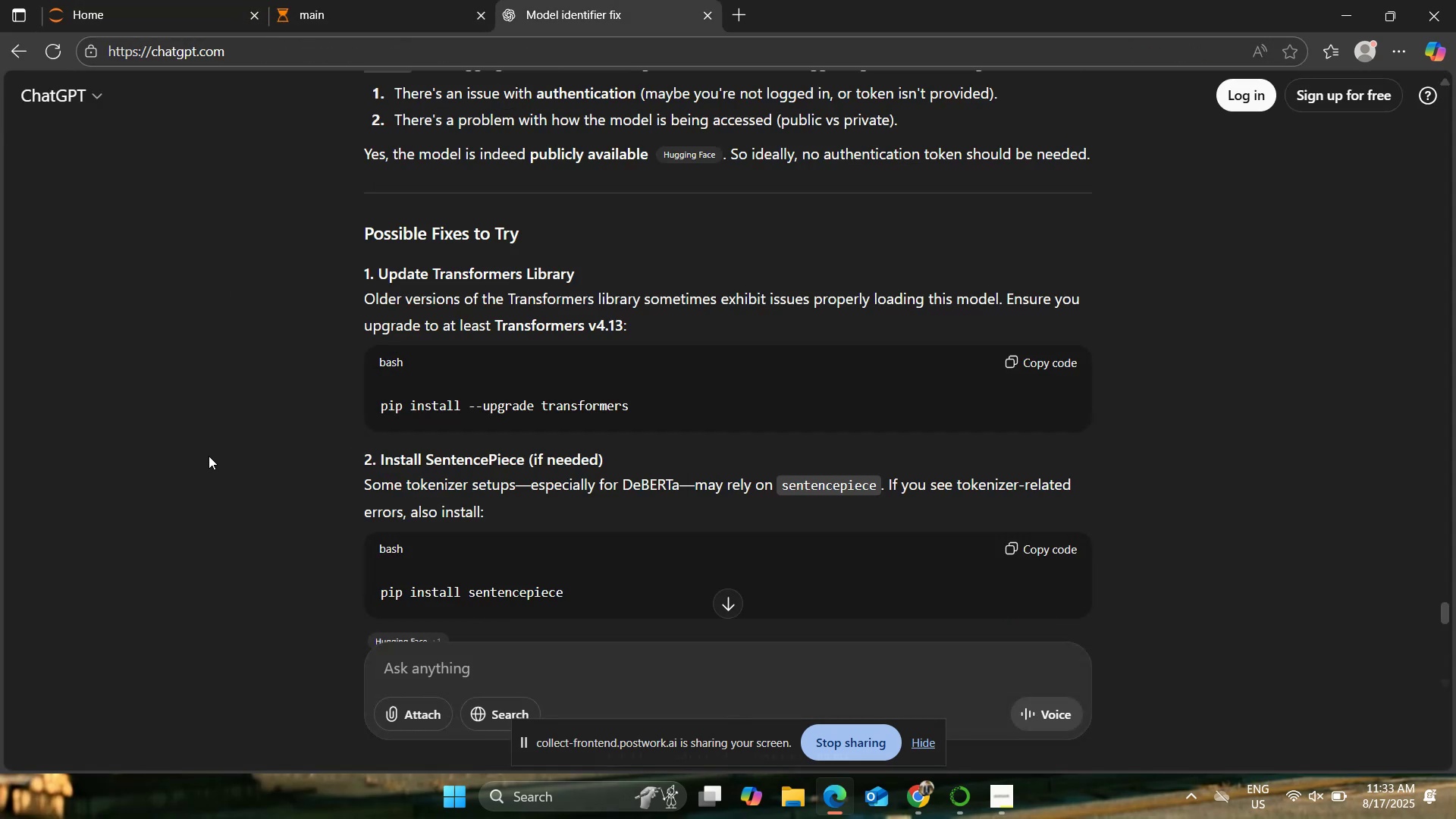 
scroll: coordinate [542, 541], scroll_direction: down, amount: 20.0
 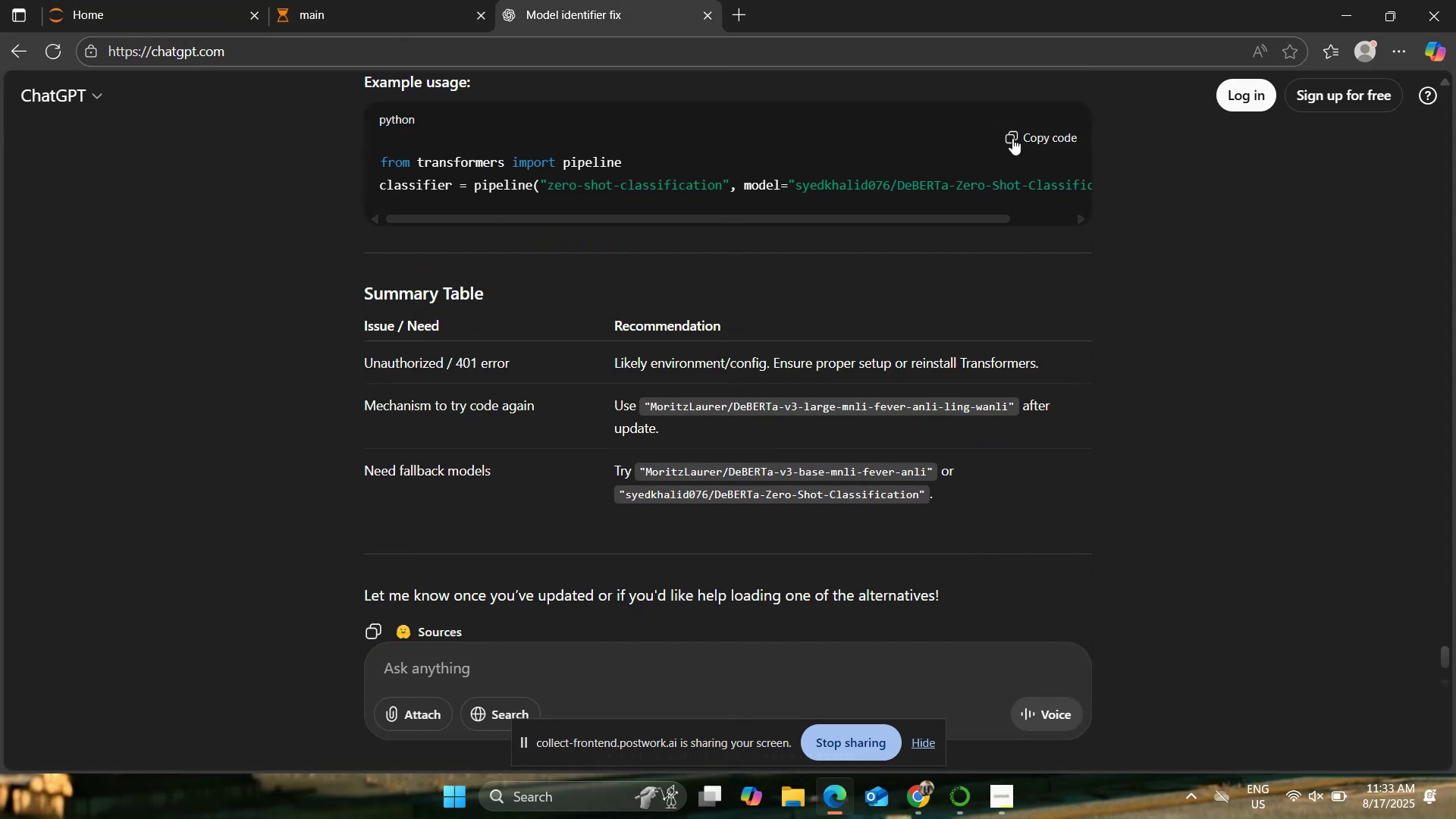 
left_click([1018, 140])
 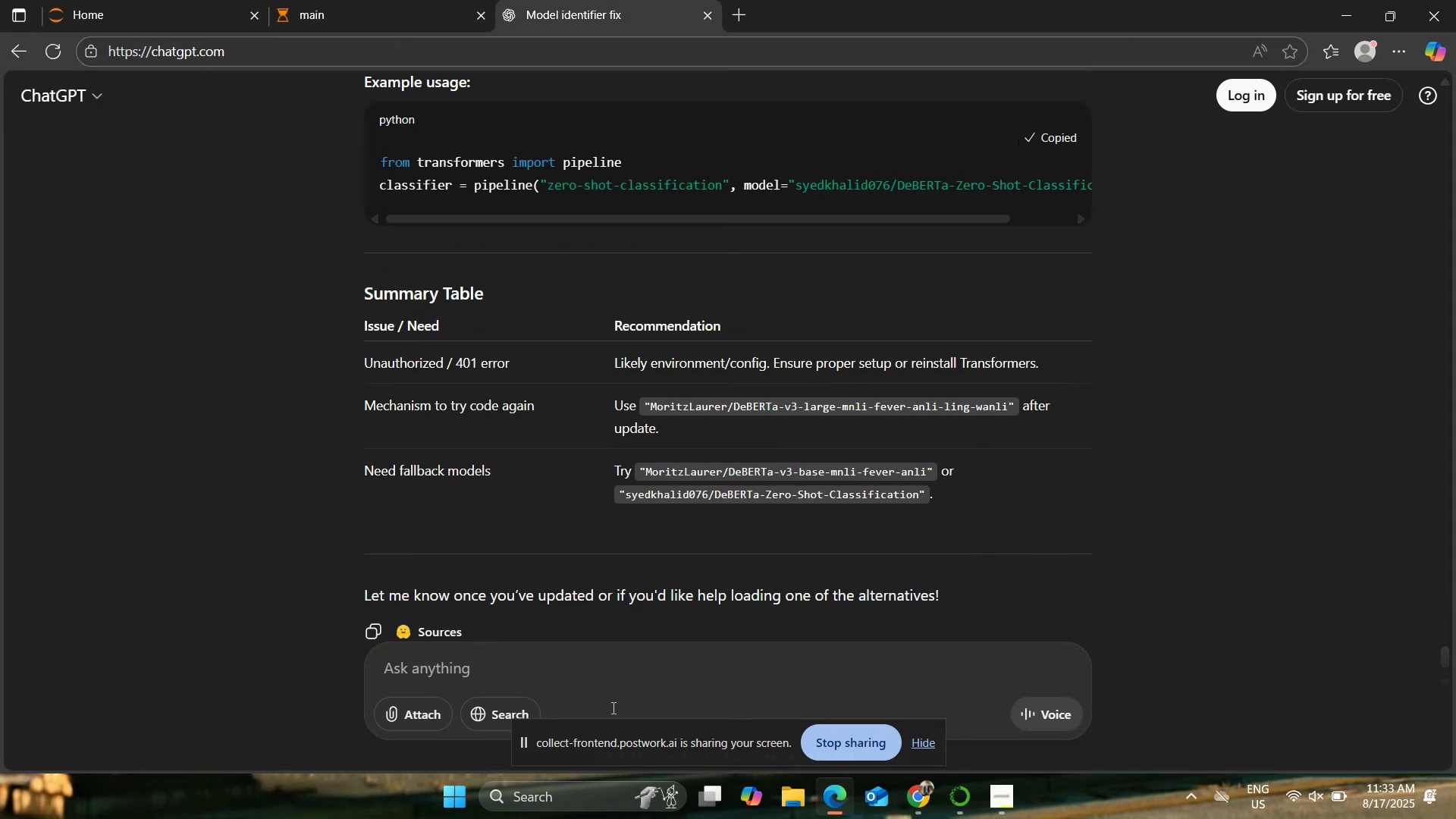 
left_click([610, 687])
 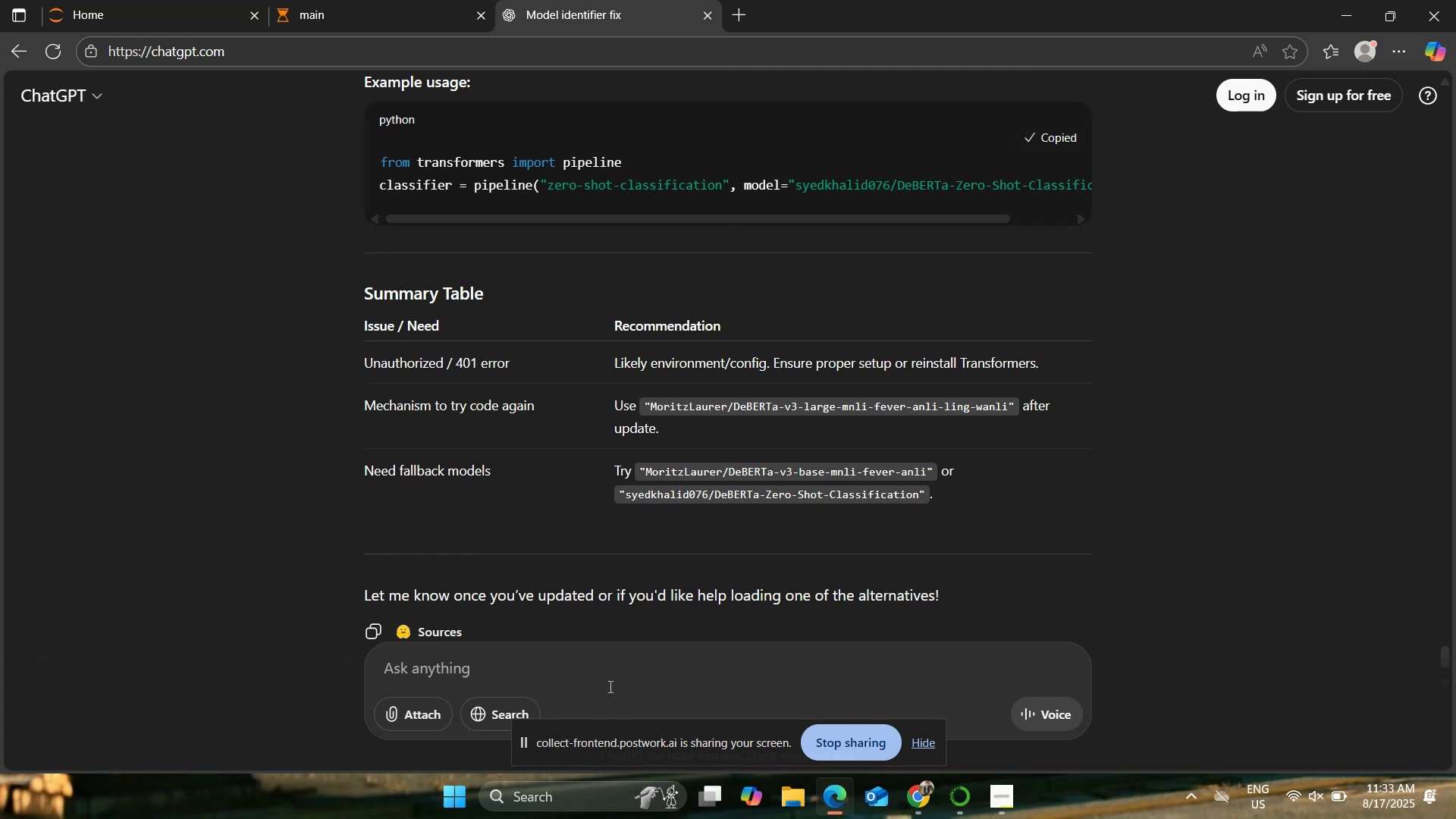 
key(Control+V)
 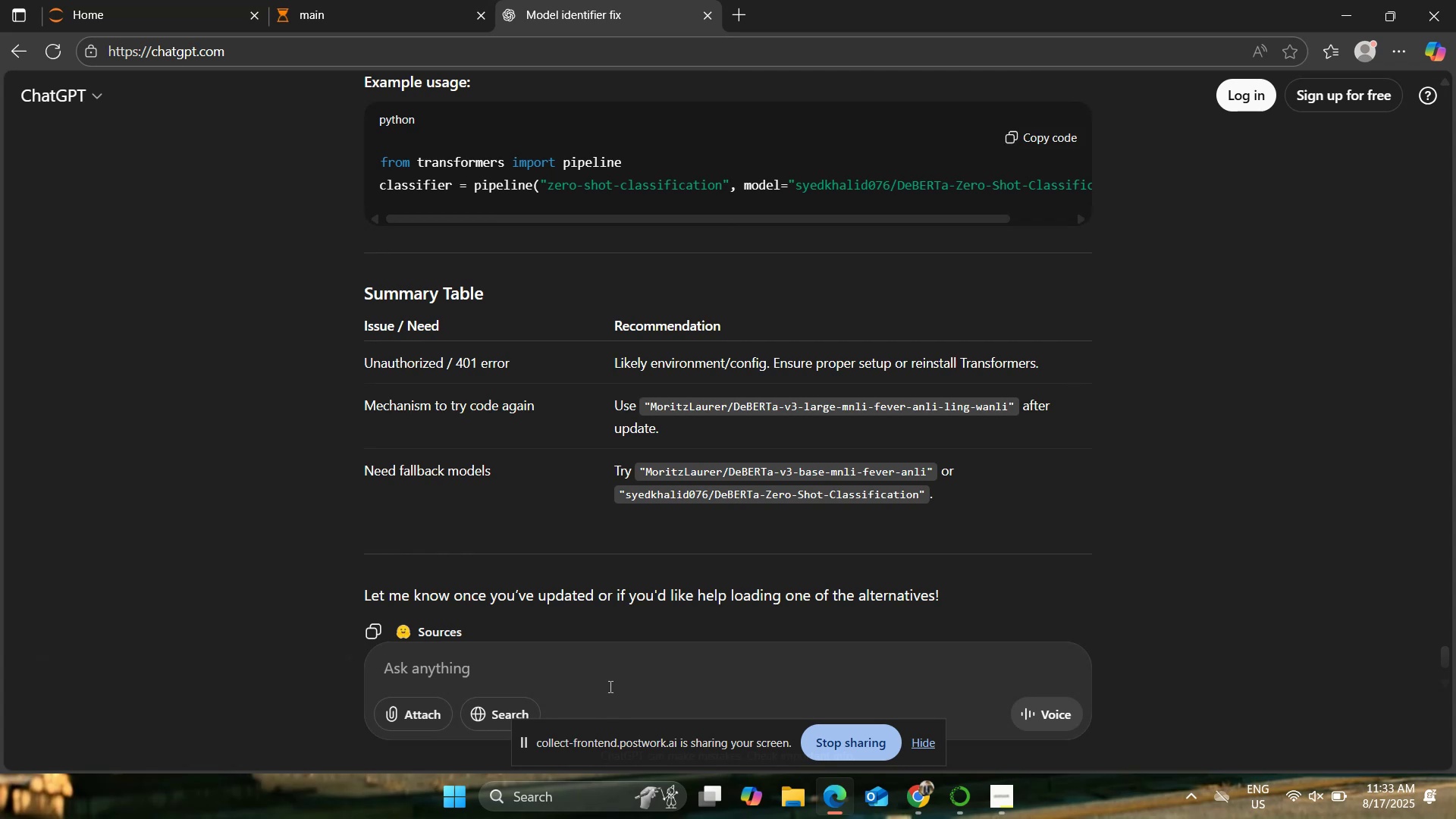 
key(Shift+Enter)
 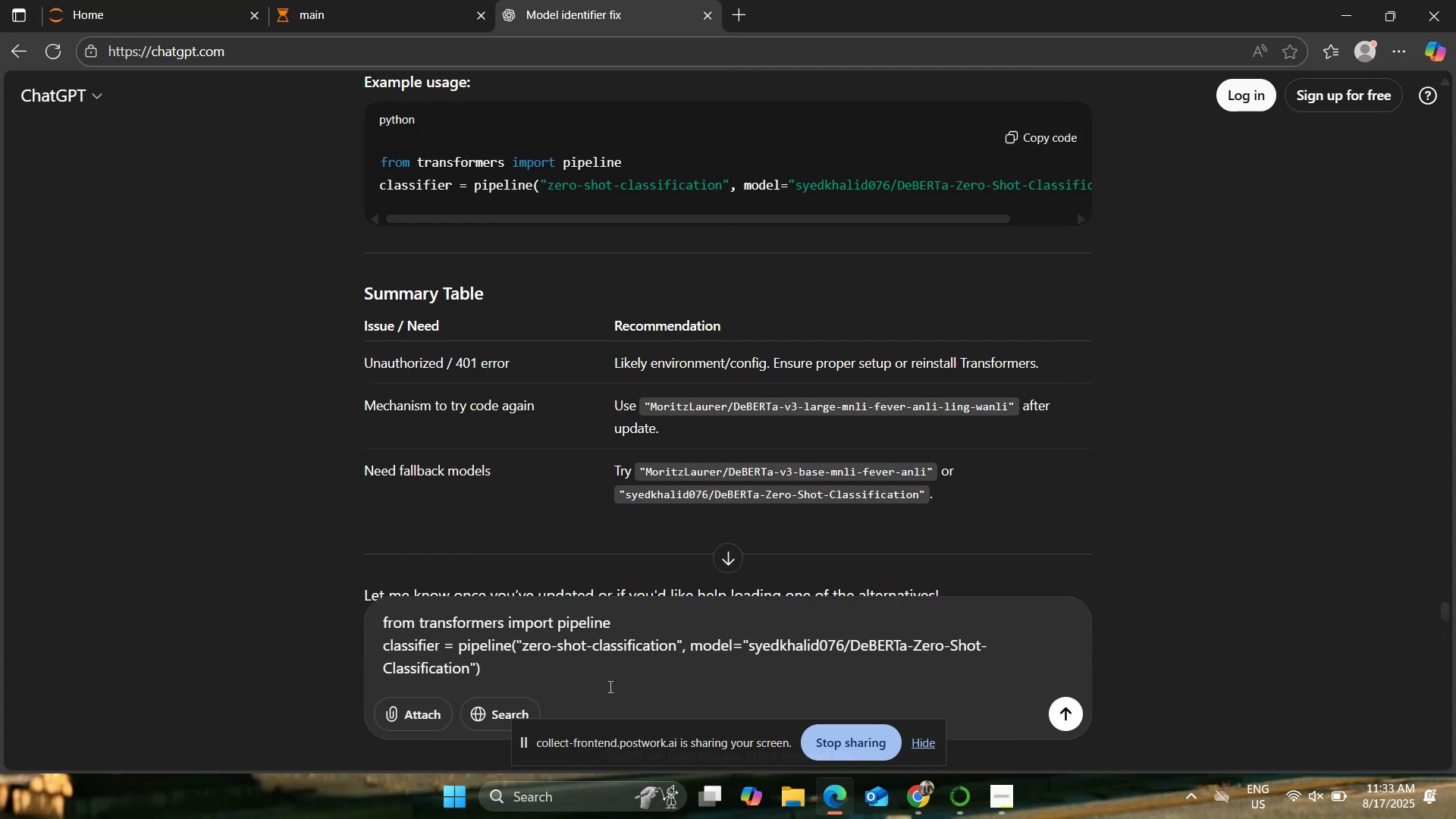 
key(Shift+Enter)
 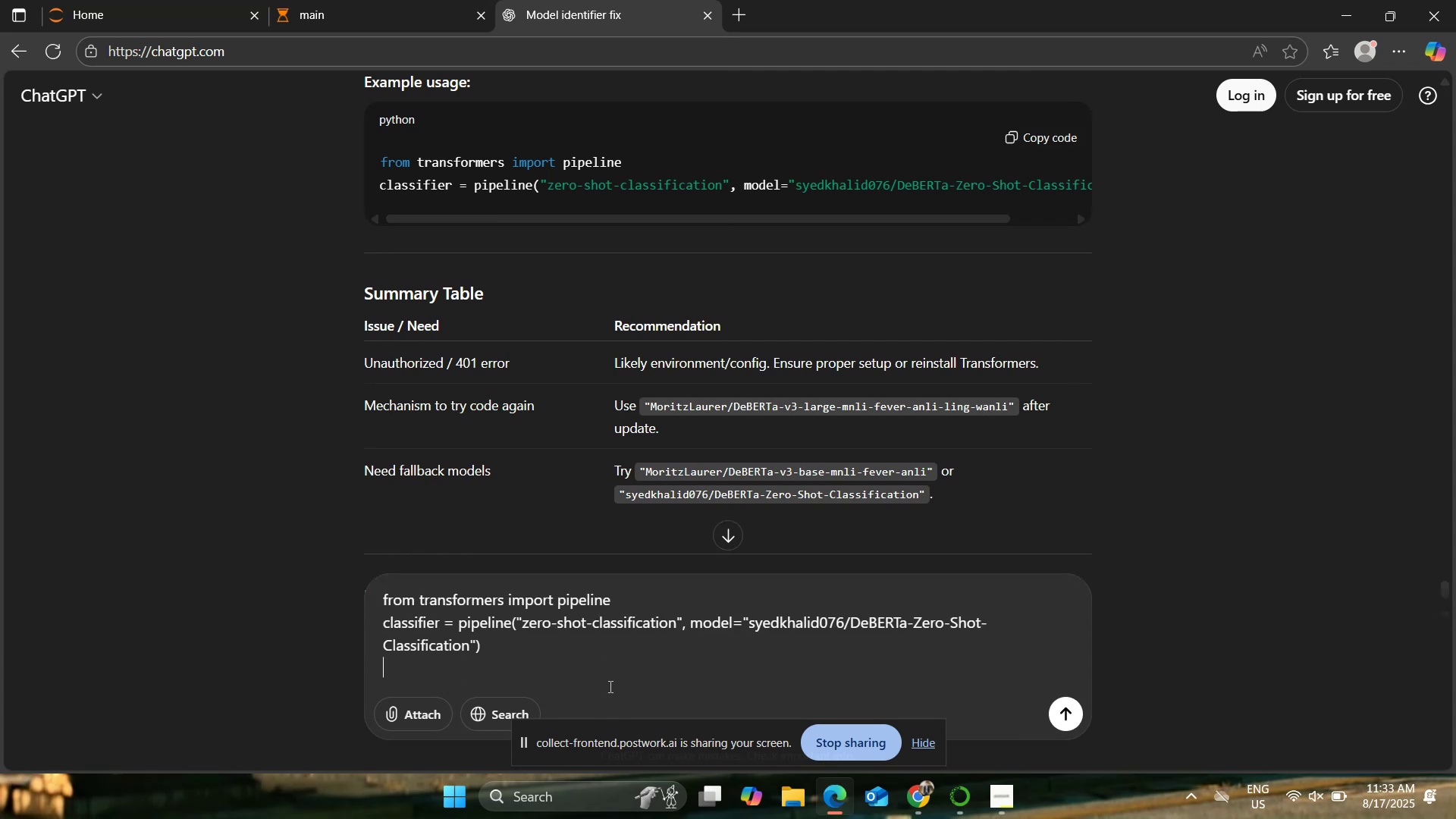 
key(Shift+Enter)
 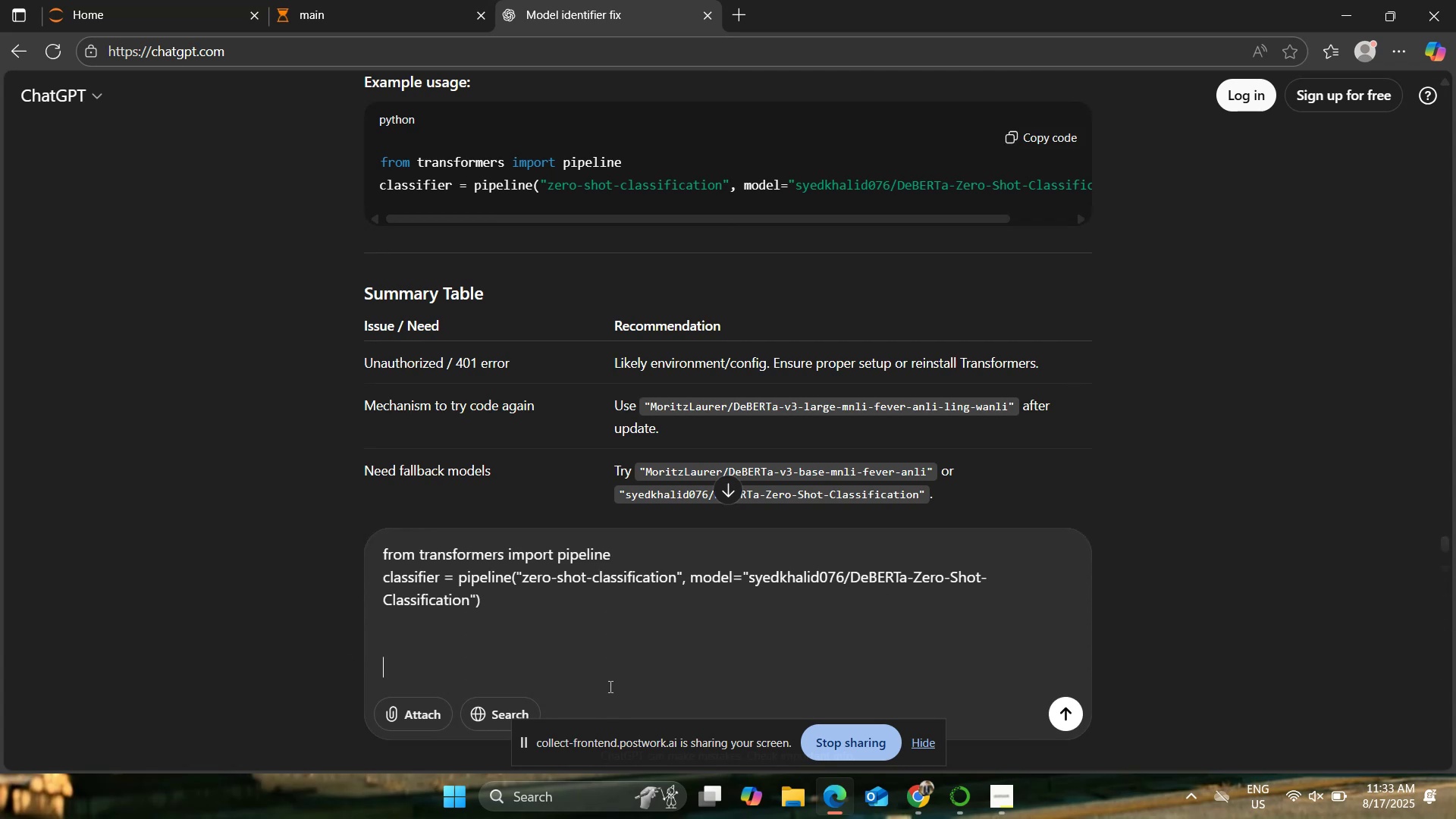 
type(this one worked what was the issue?)
 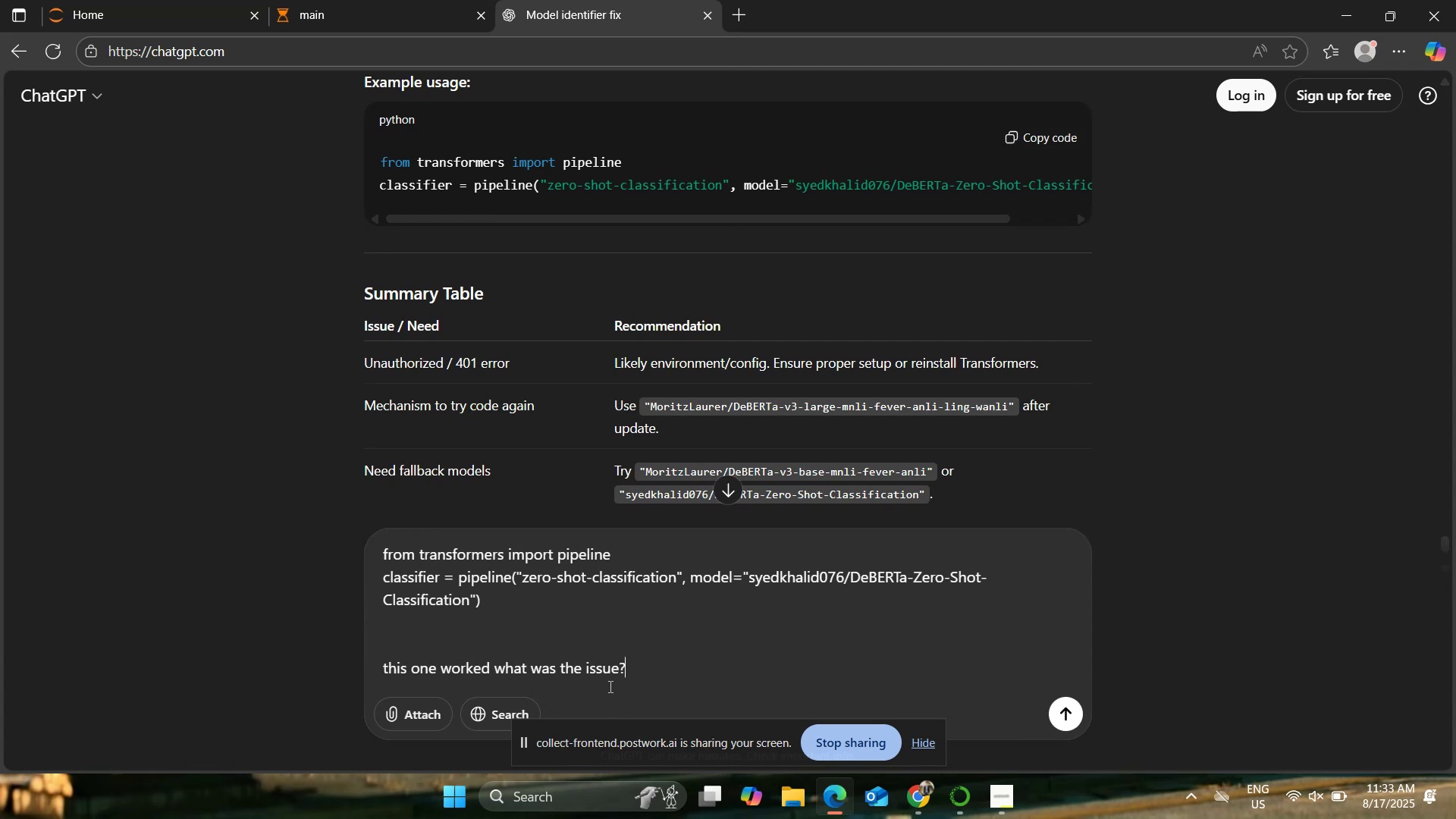 
 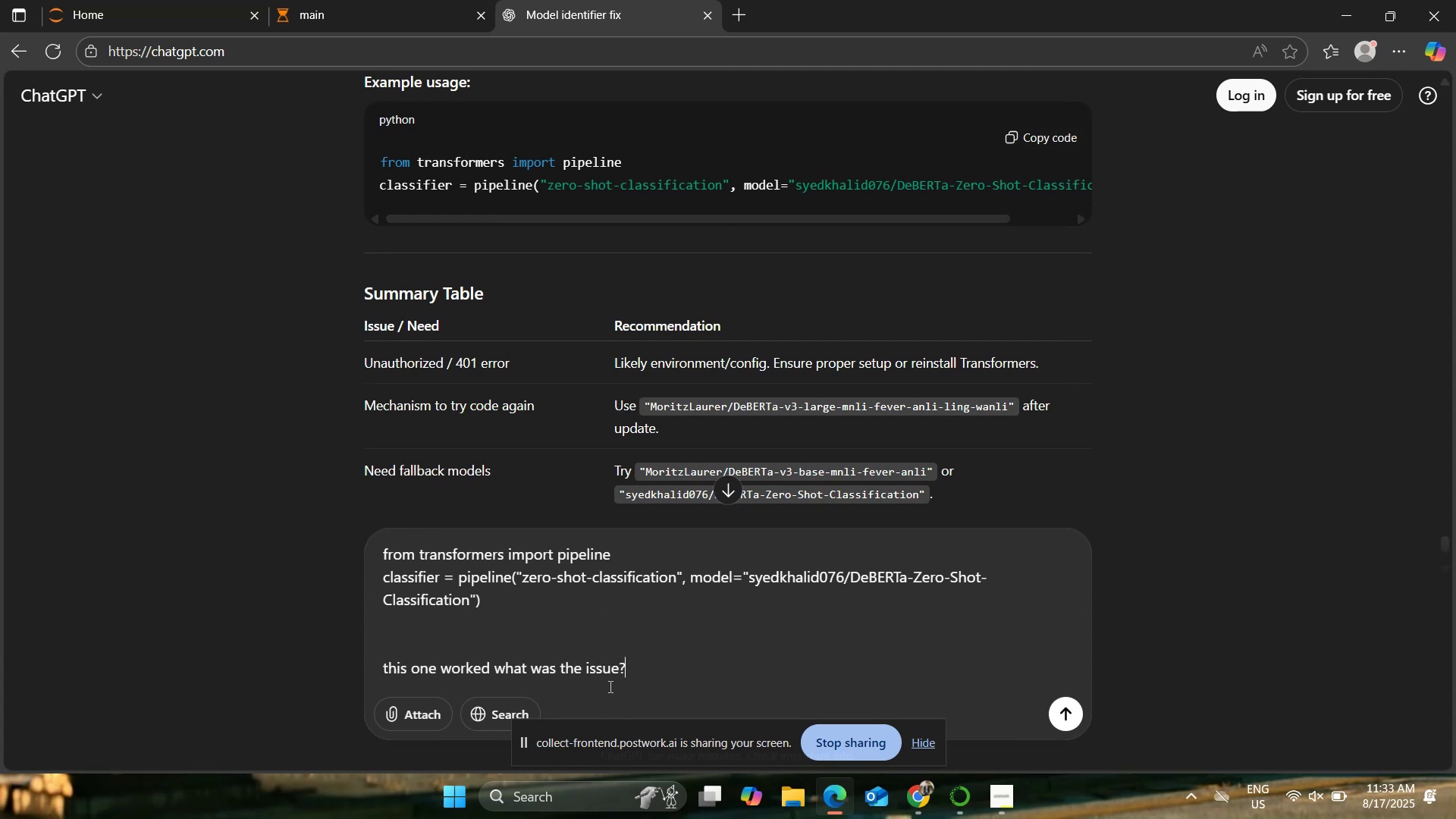 
key(Enter)
 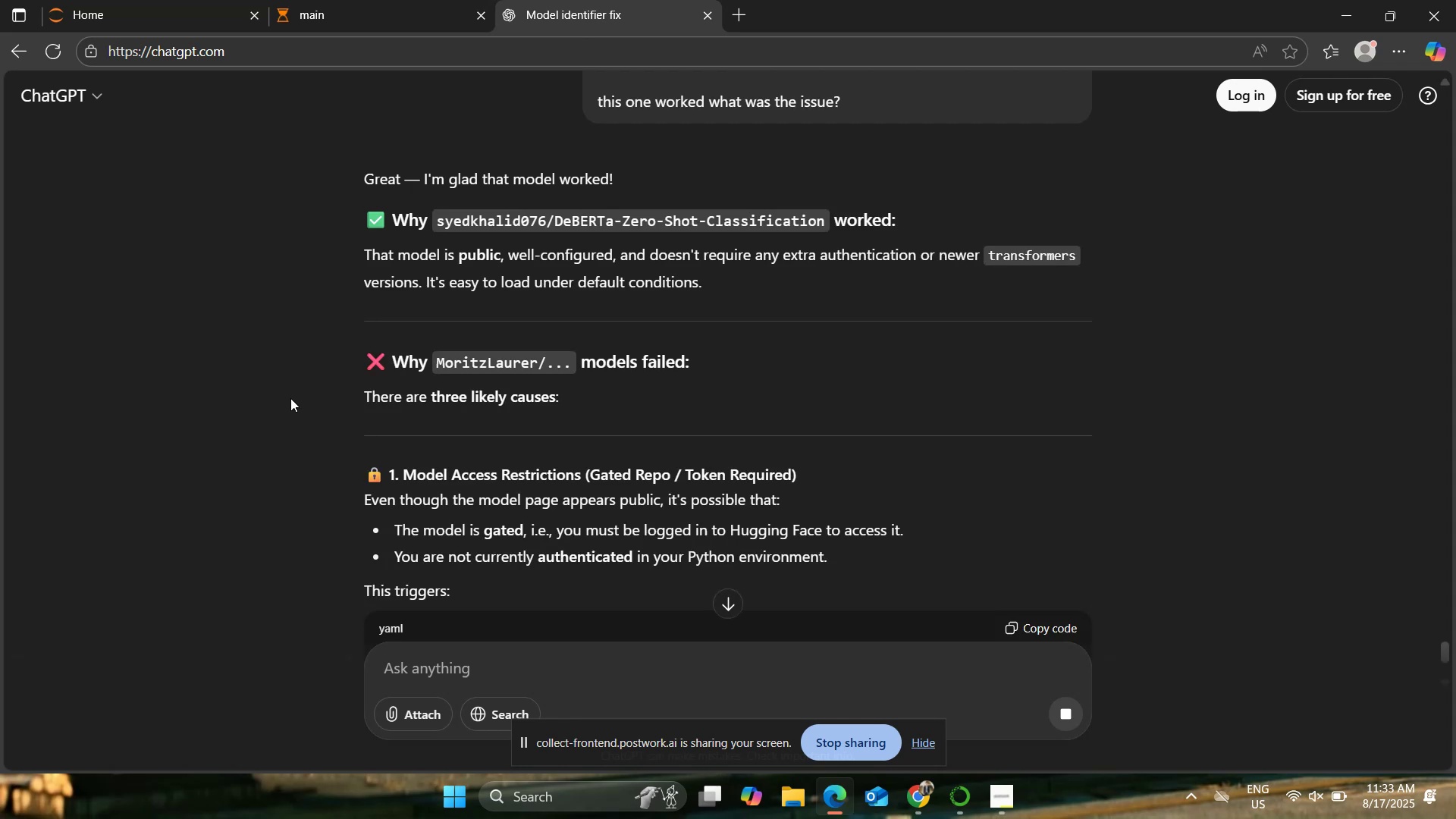 
wait(11.34)
 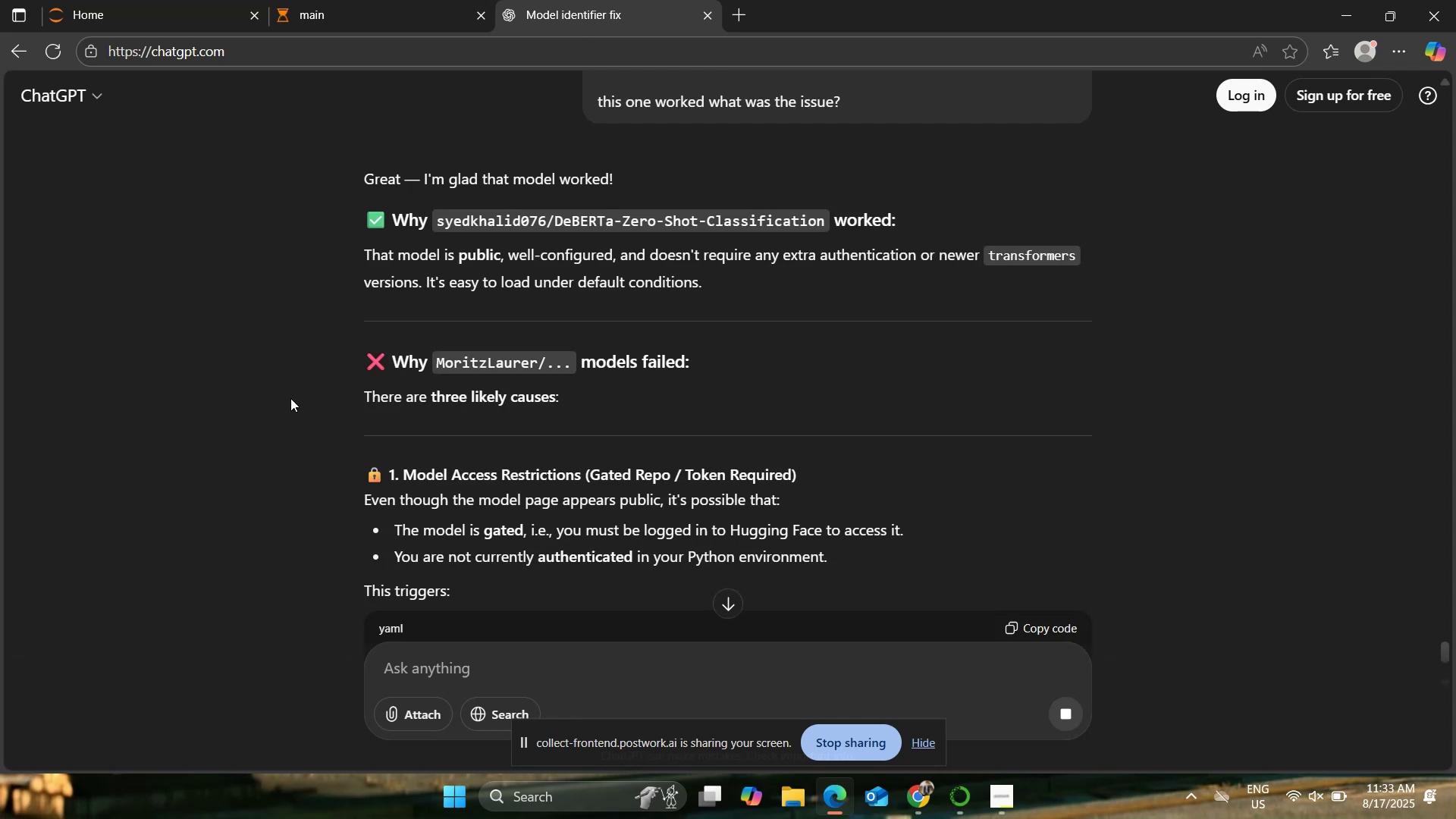 
scroll: coordinate [291, 398], scroll_direction: down, amount: 7.0
 